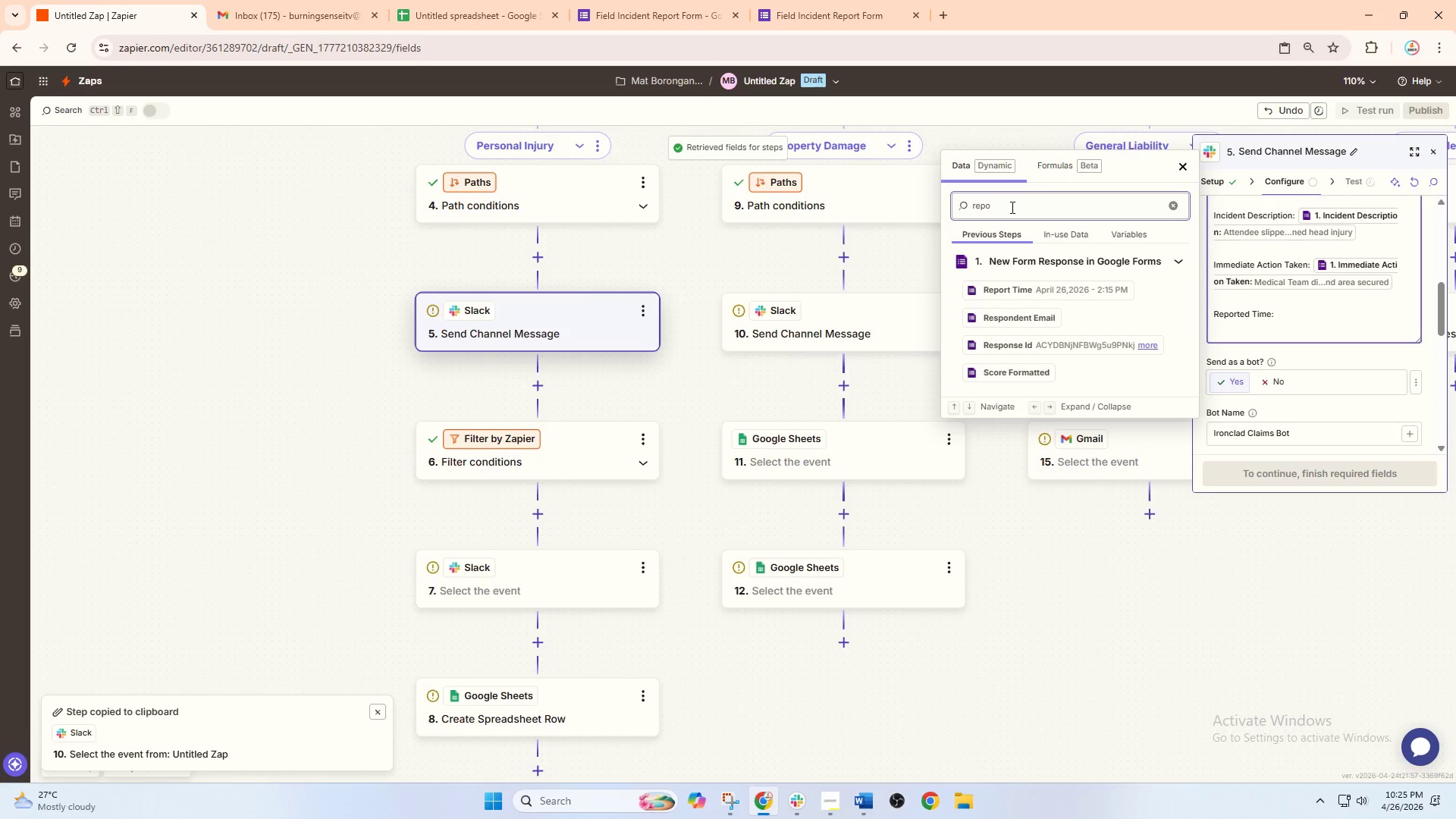 
wait(6.51)
 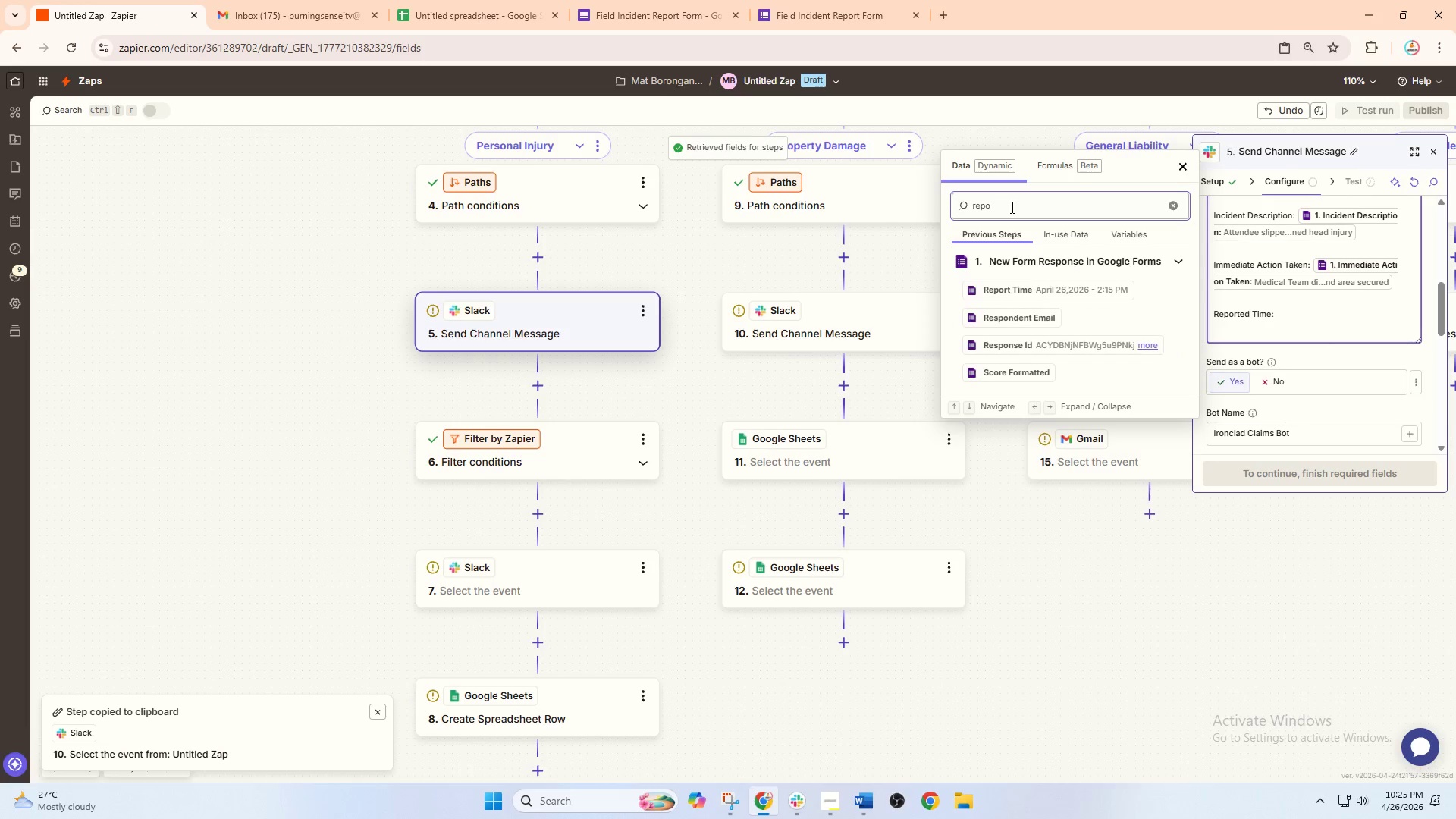 
left_click([1033, 282])
 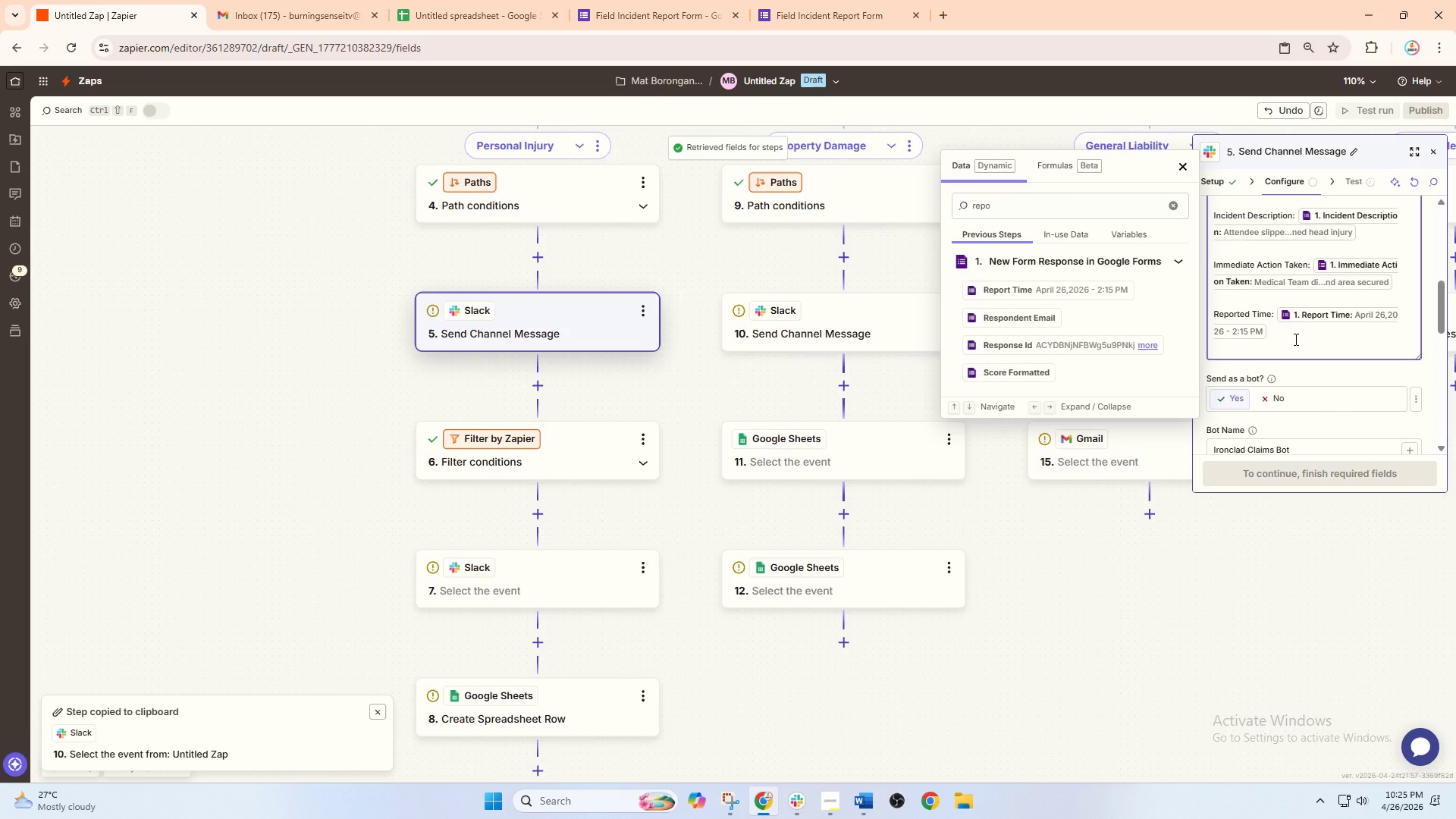 
key(Enter)
 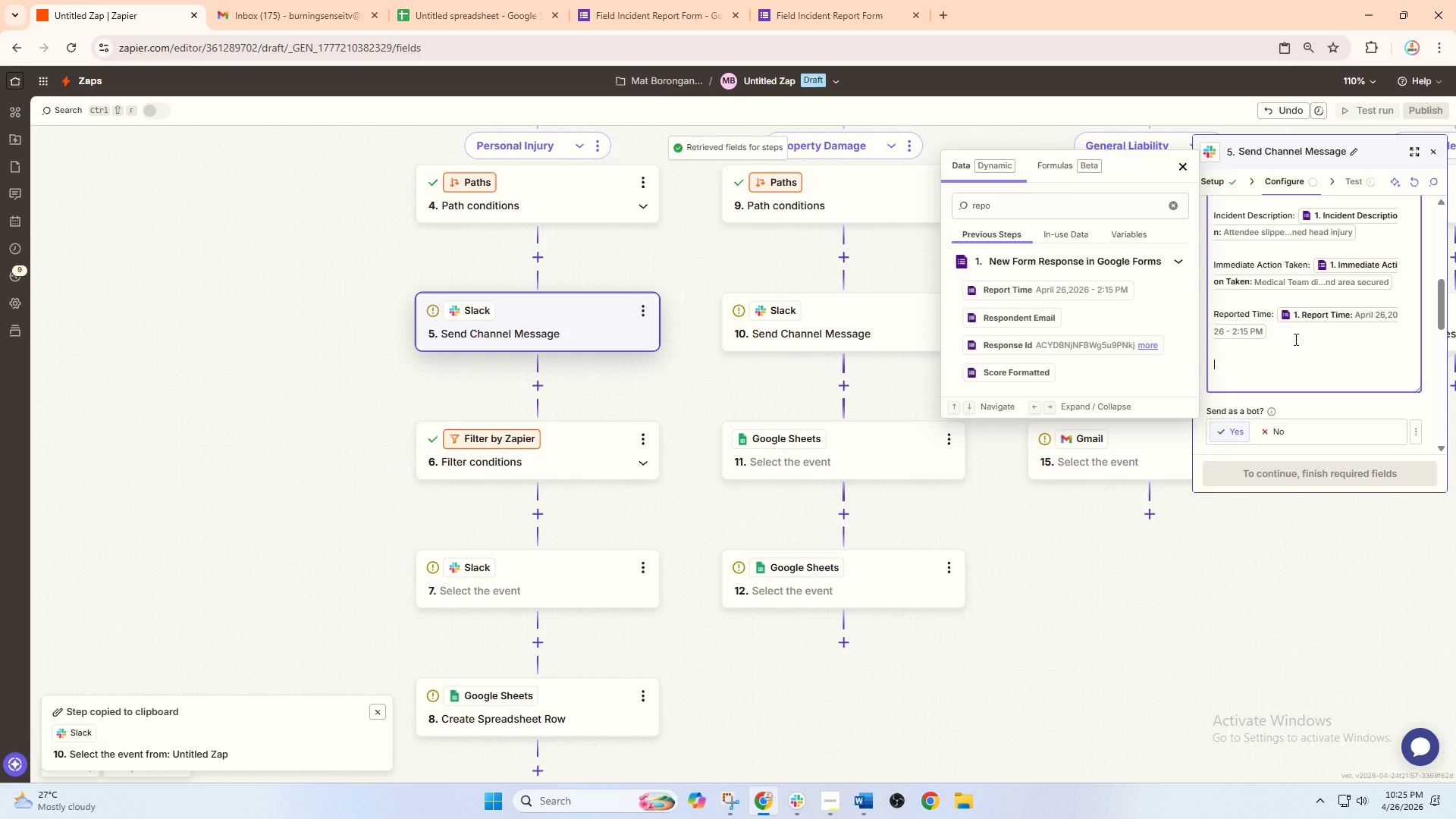 
key(Enter)
 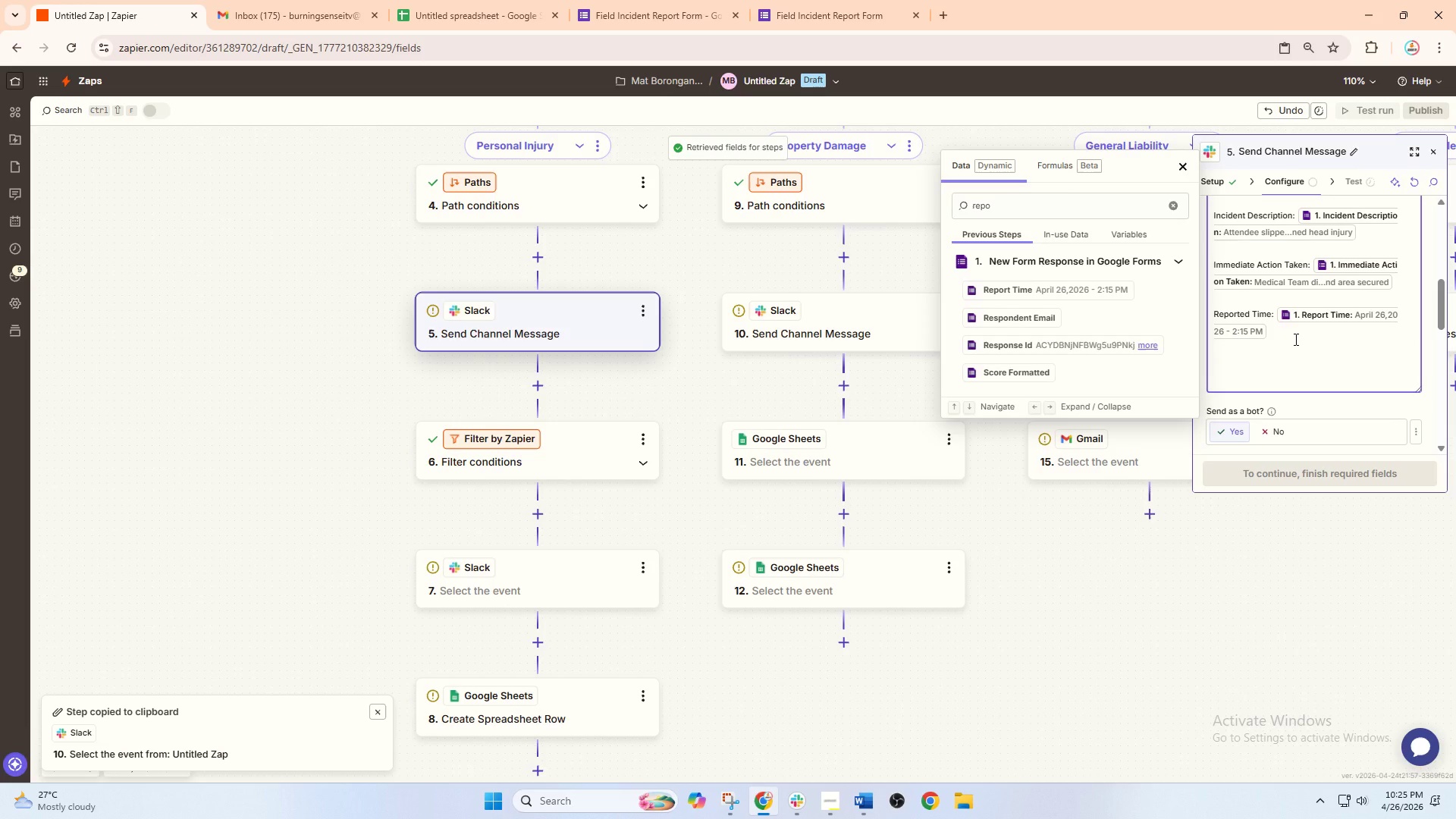 
scroll: coordinate [1294, 339], scroll_direction: up, amount: 6.0
 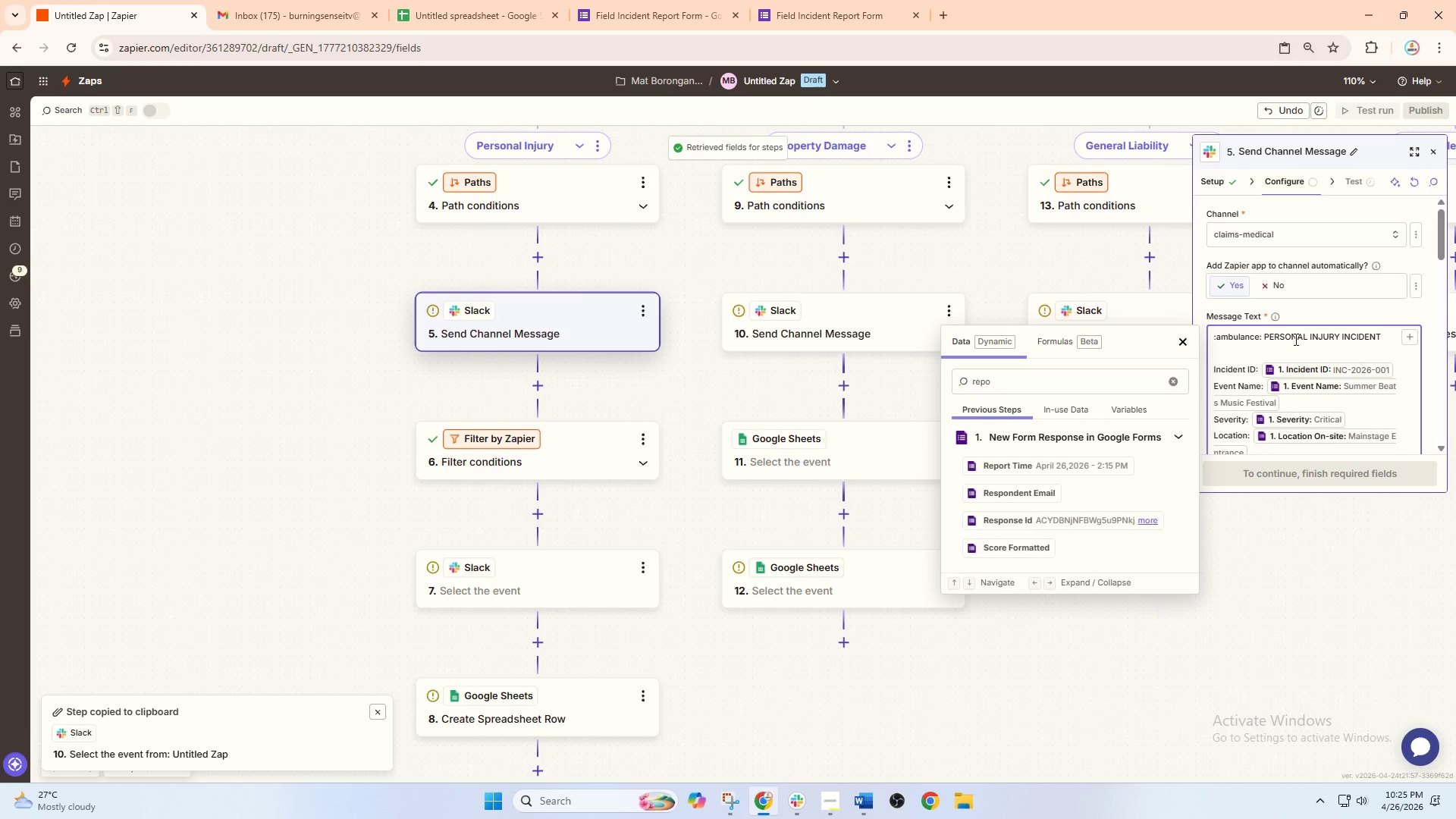 
scroll: coordinate [1294, 339], scroll_direction: down, amount: 1.0
 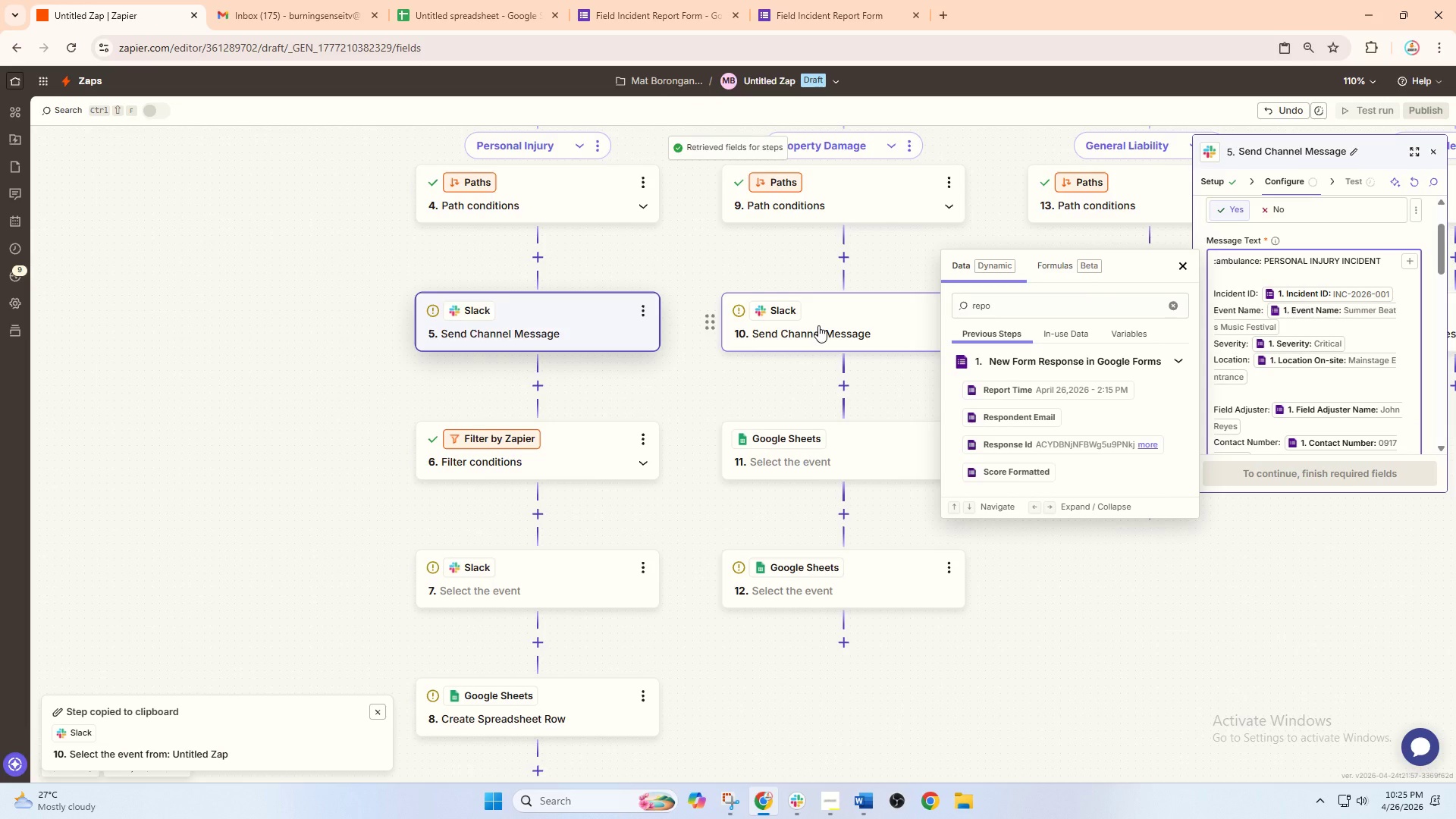 
left_click([818, 325])
 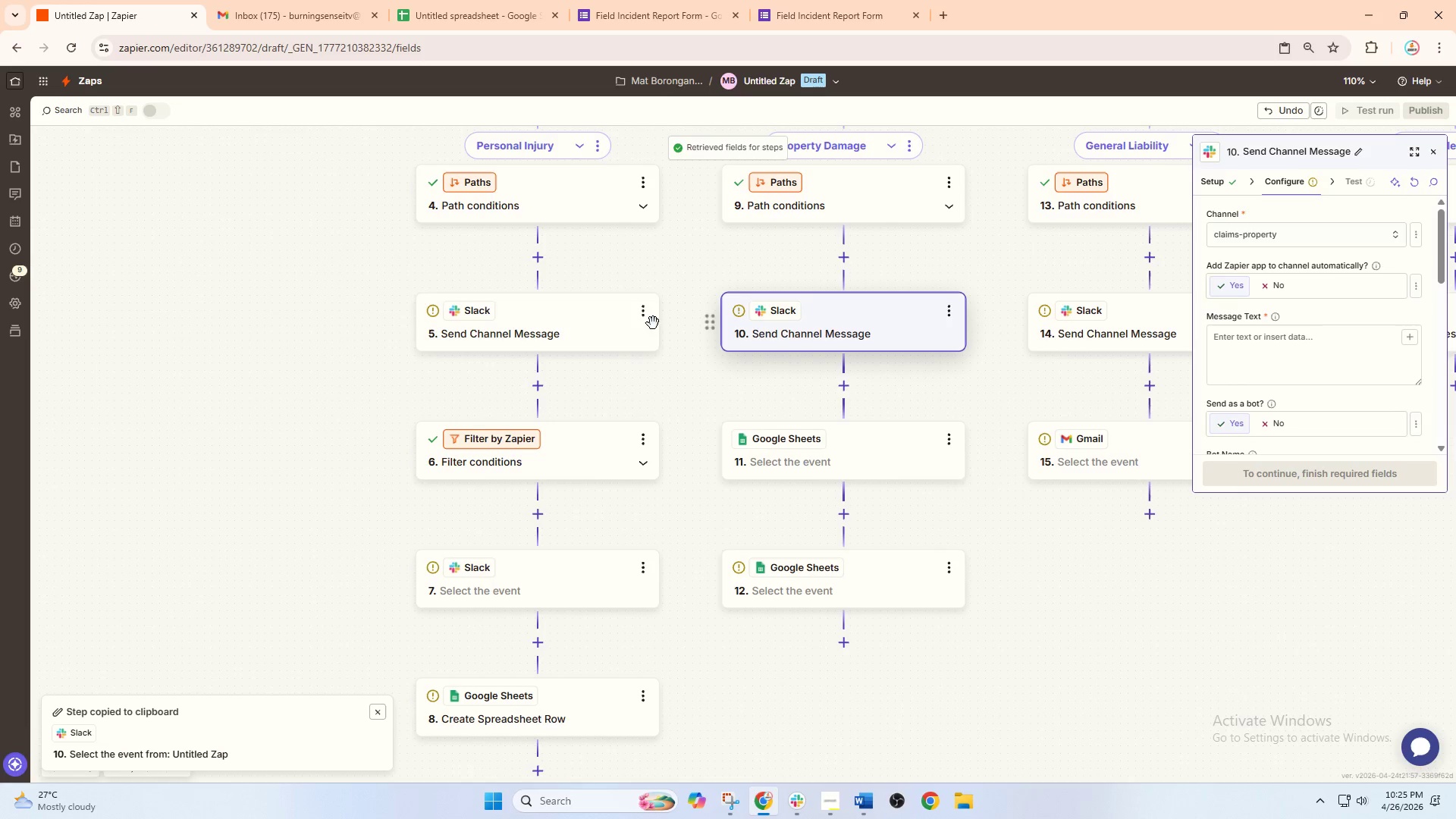 
left_click([560, 344])
 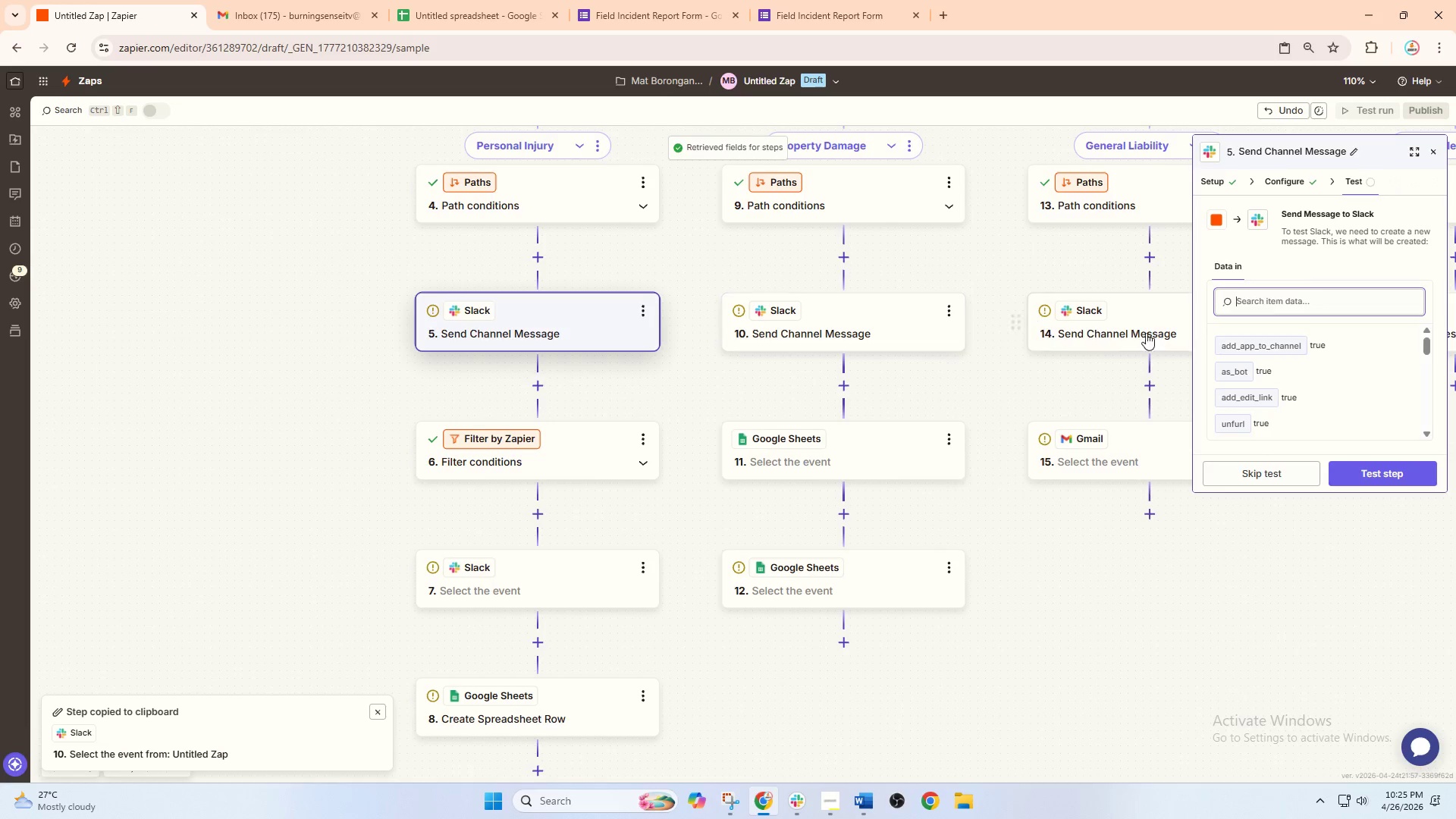 
scroll: coordinate [1300, 332], scroll_direction: down, amount: 3.0
 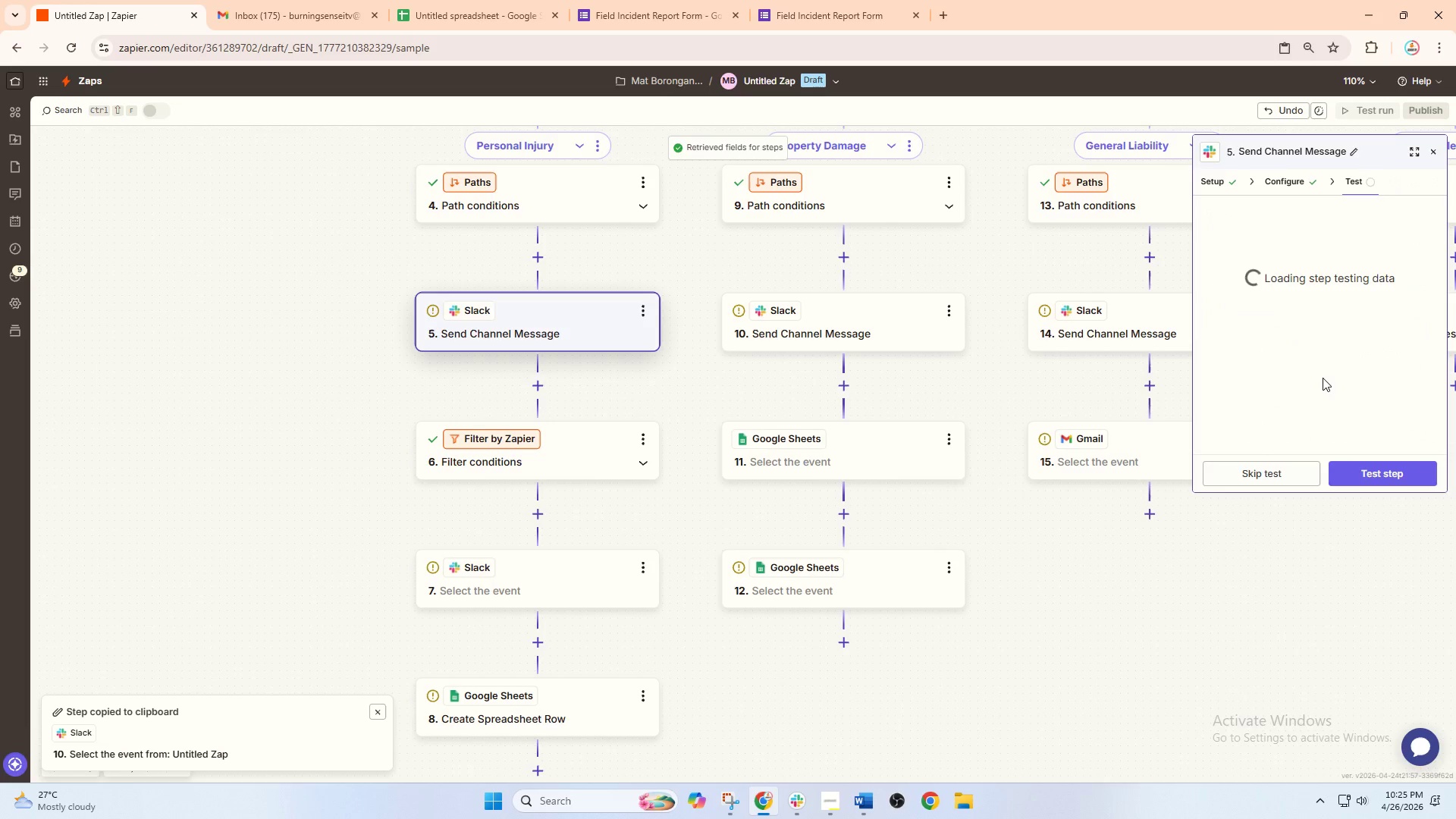 
scroll: coordinate [1320, 387], scroll_direction: up, amount: 10.0
 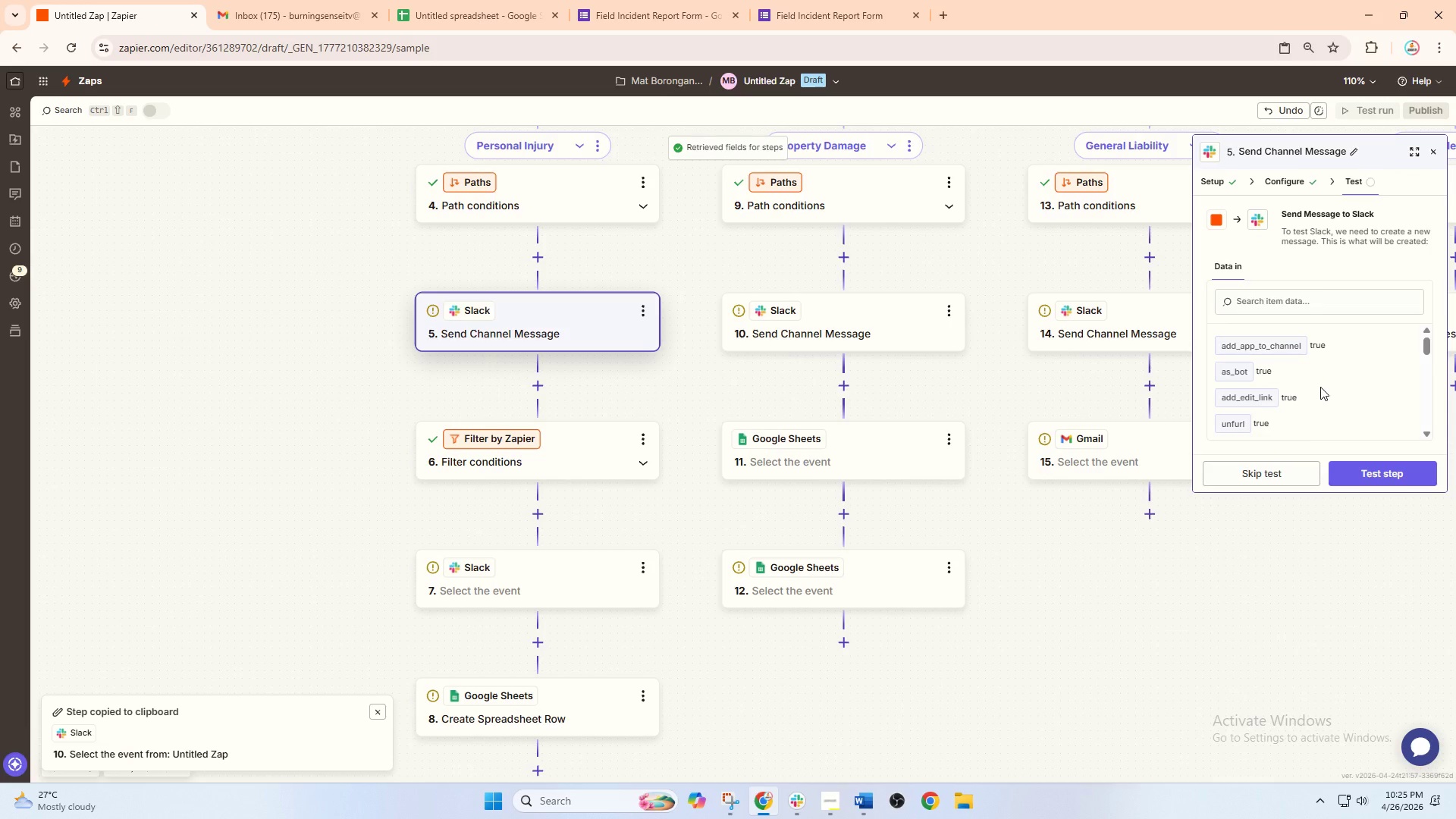 
scroll: coordinate [1320, 387], scroll_direction: down, amount: 8.0
 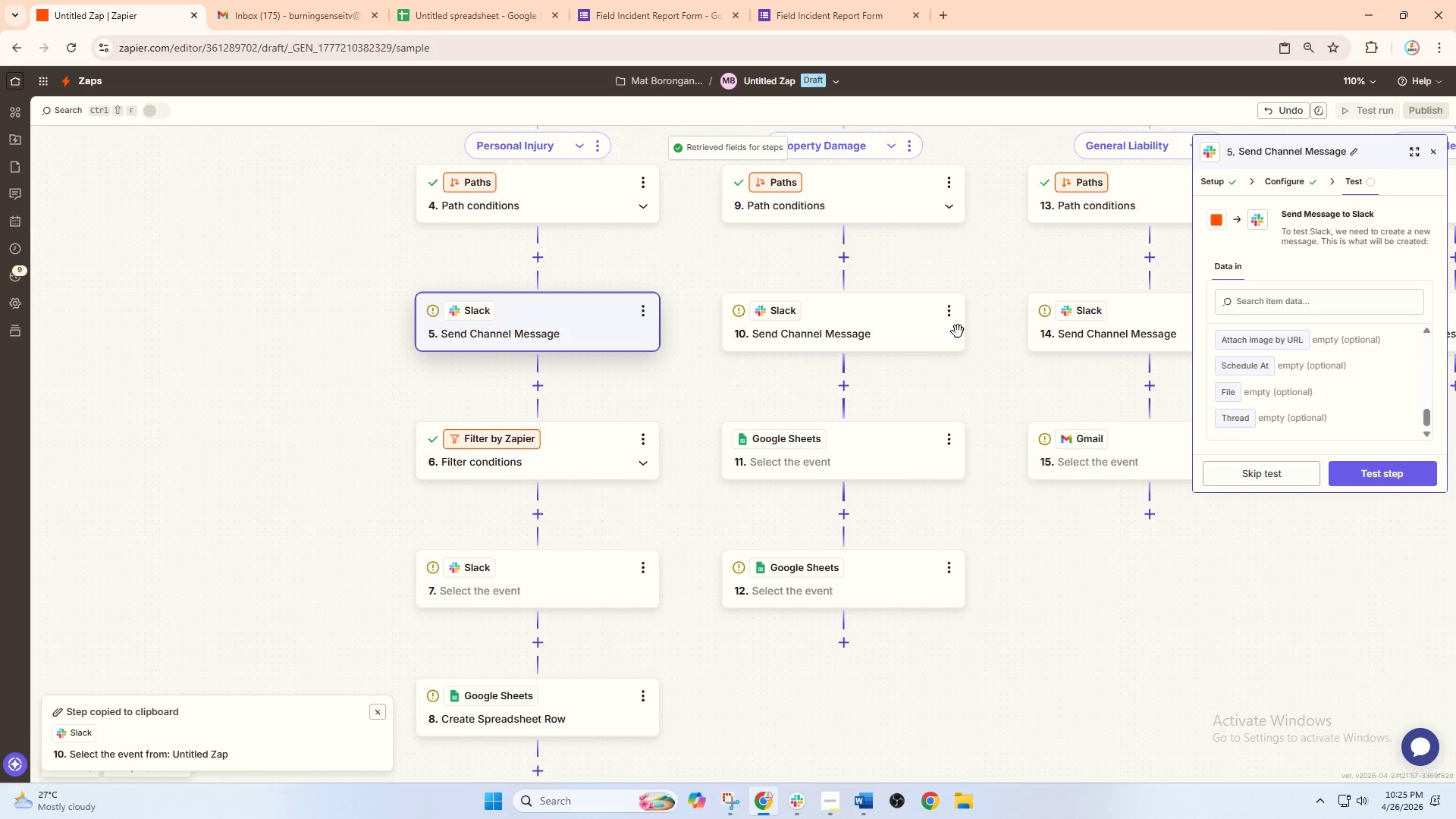 
left_click([872, 320])
 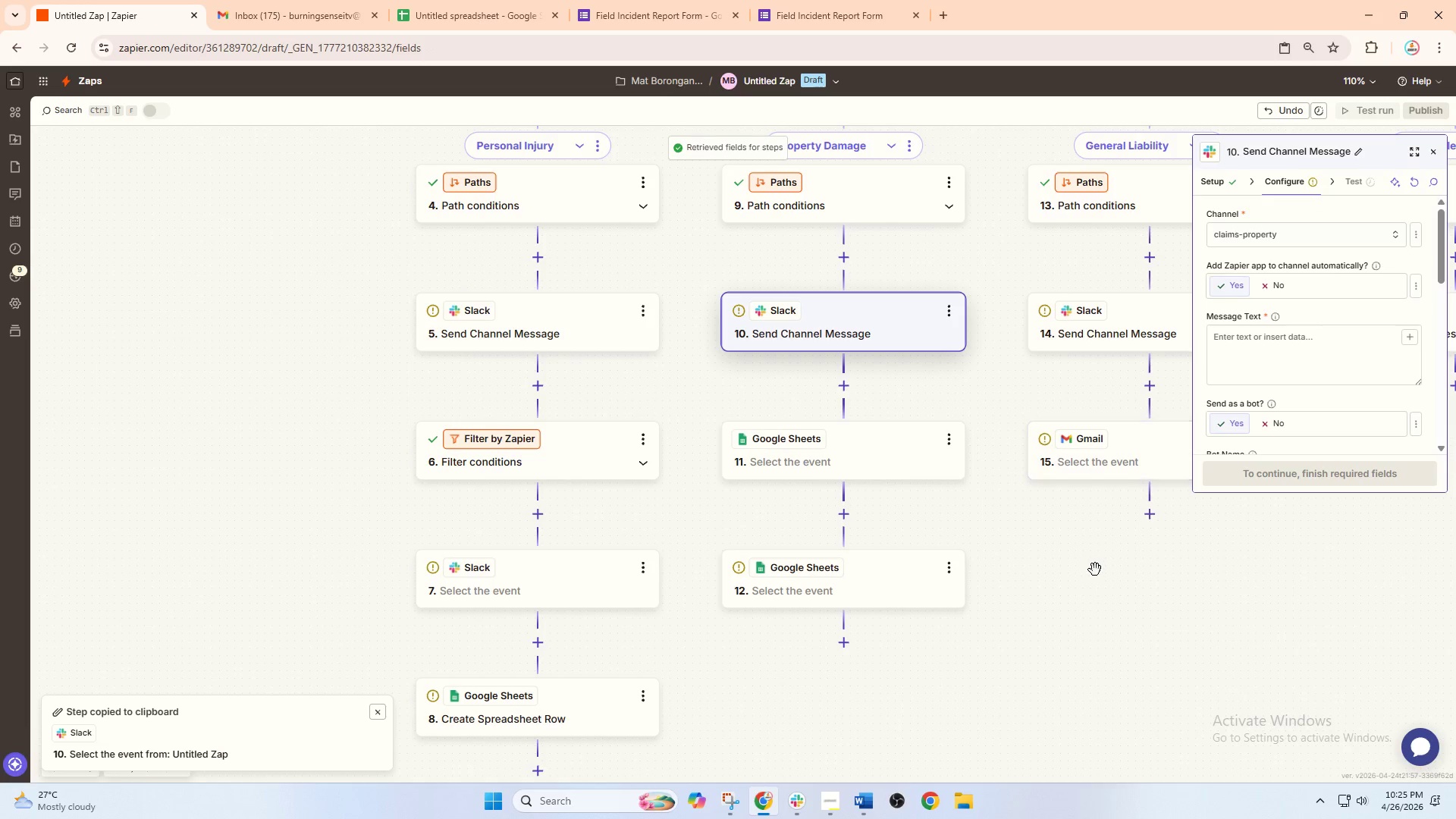 
left_click_drag(start_coordinate=[1090, 564], to_coordinate=[635, 582])
 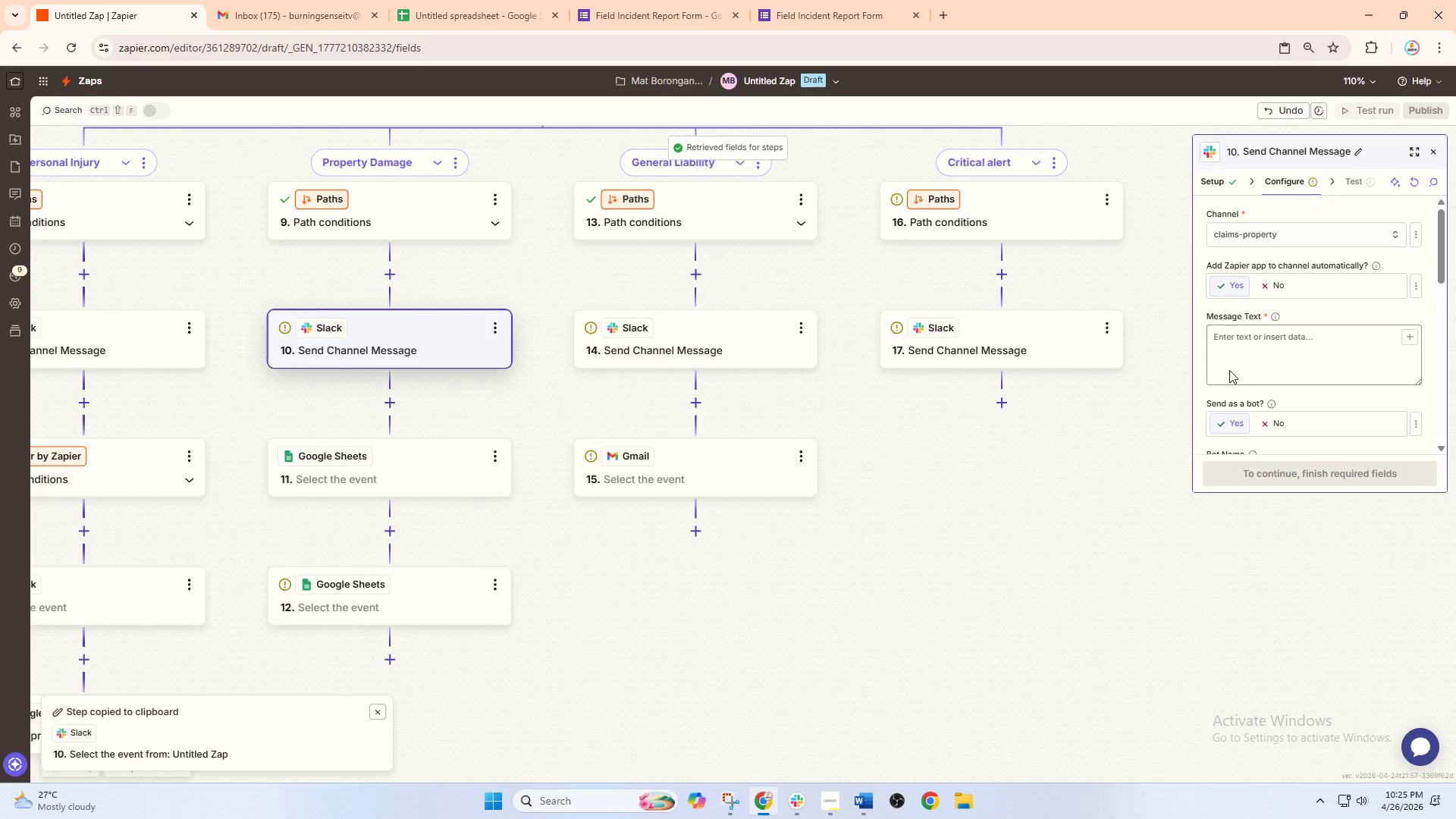 
left_click([1222, 330])
 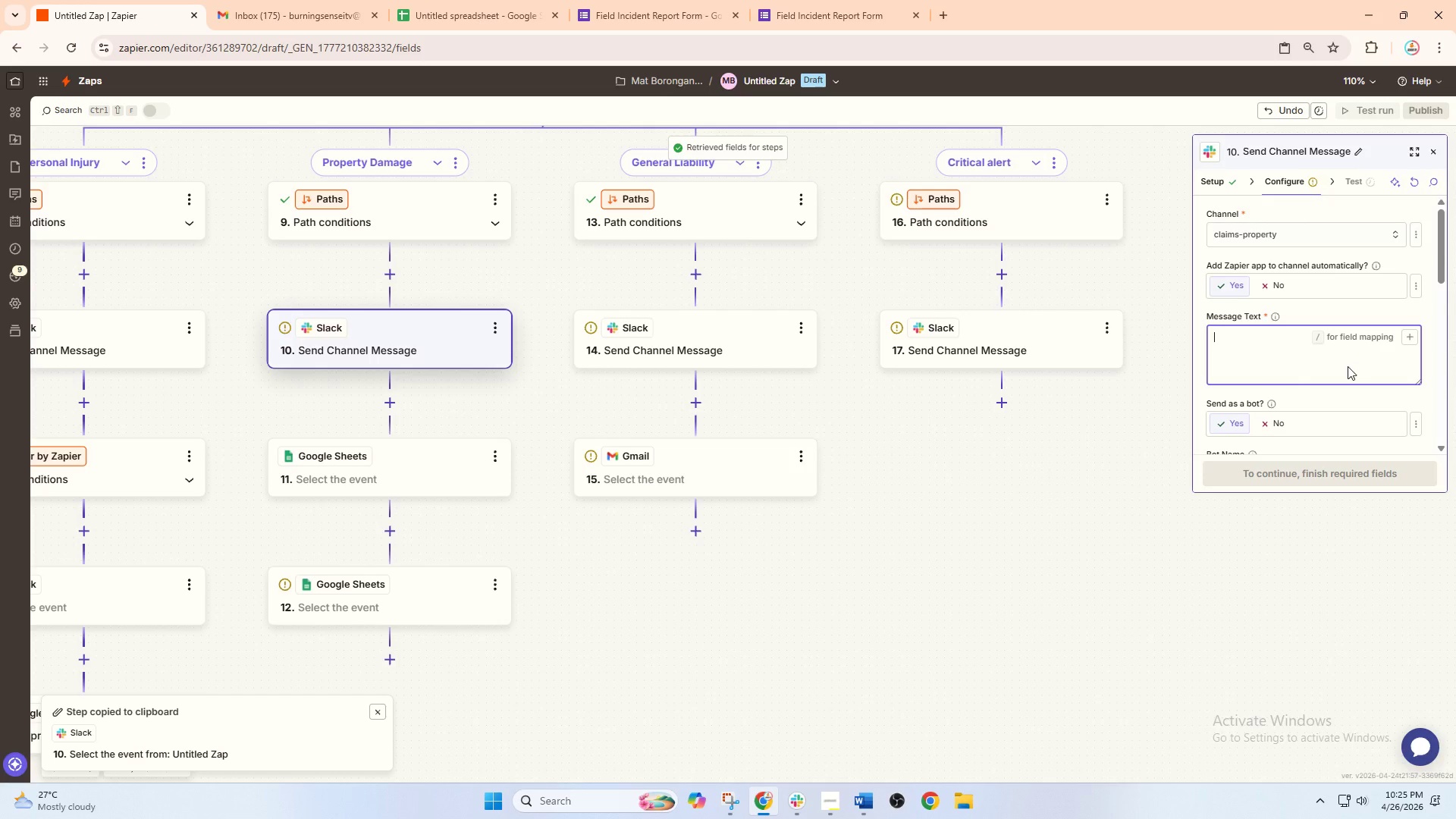 
scroll: coordinate [1320, 347], scroll_direction: down, amount: 3.0
 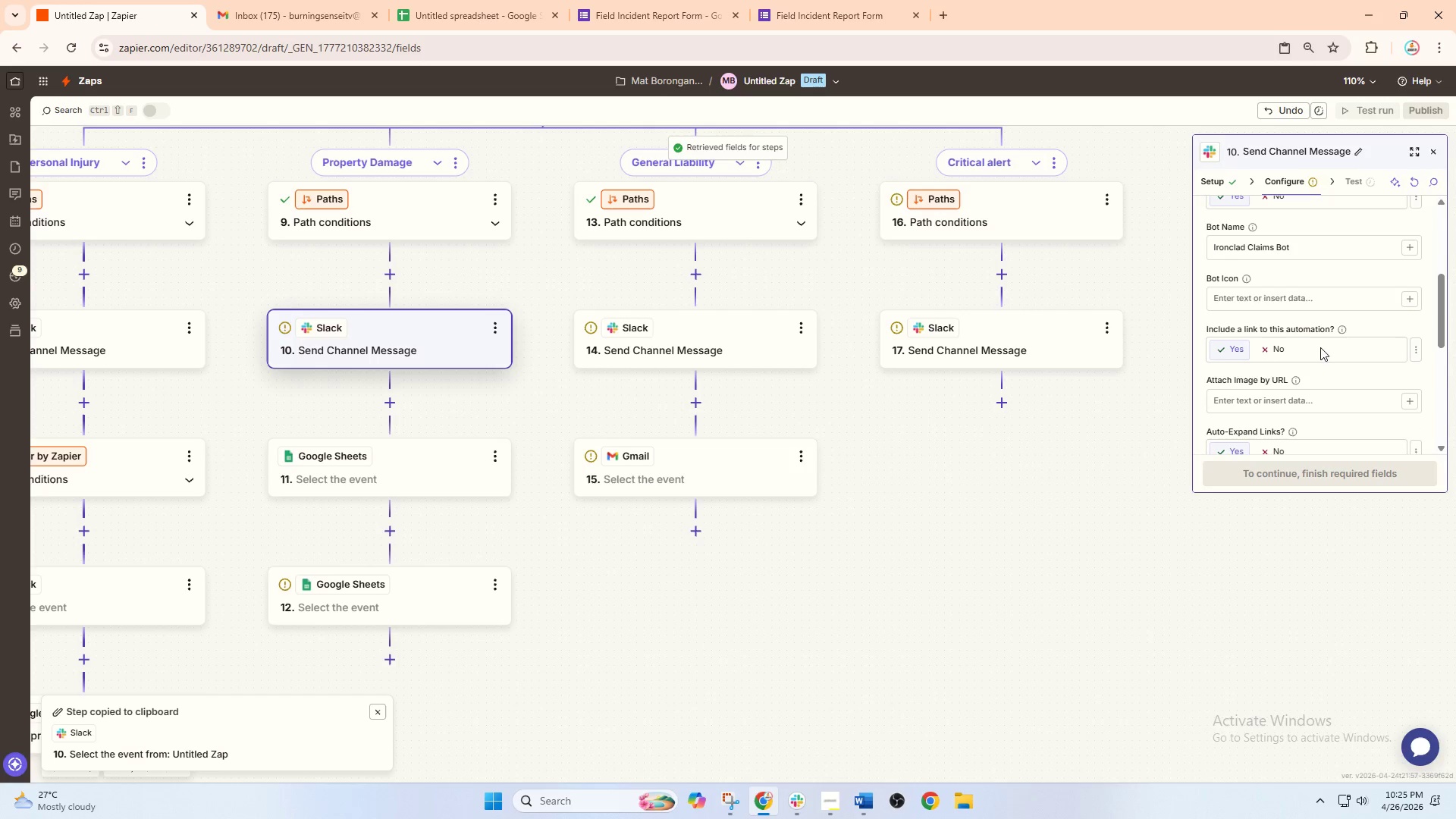 
scroll: coordinate [1320, 347], scroll_direction: up, amount: 2.0
 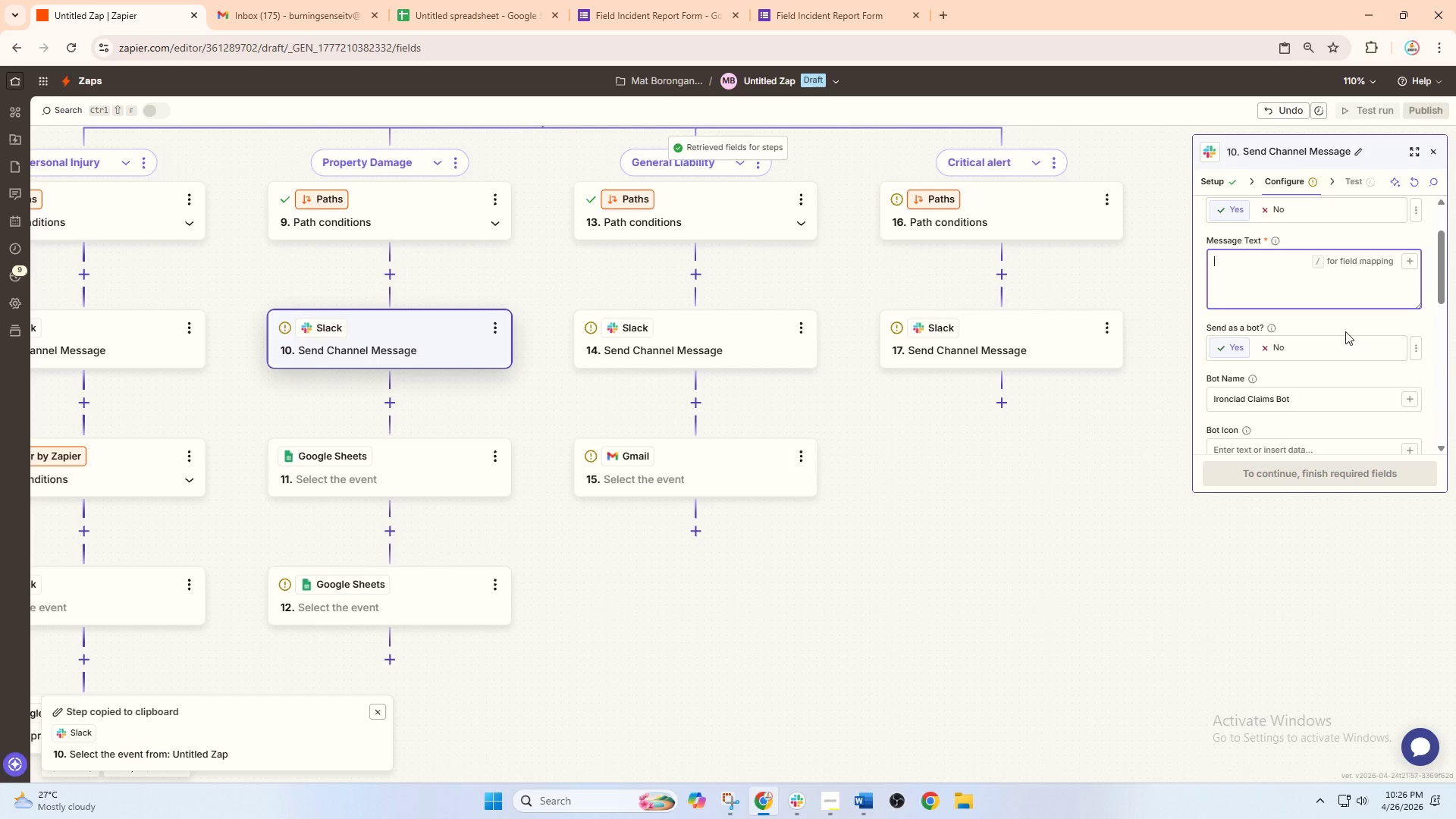 
wait(12.25)
 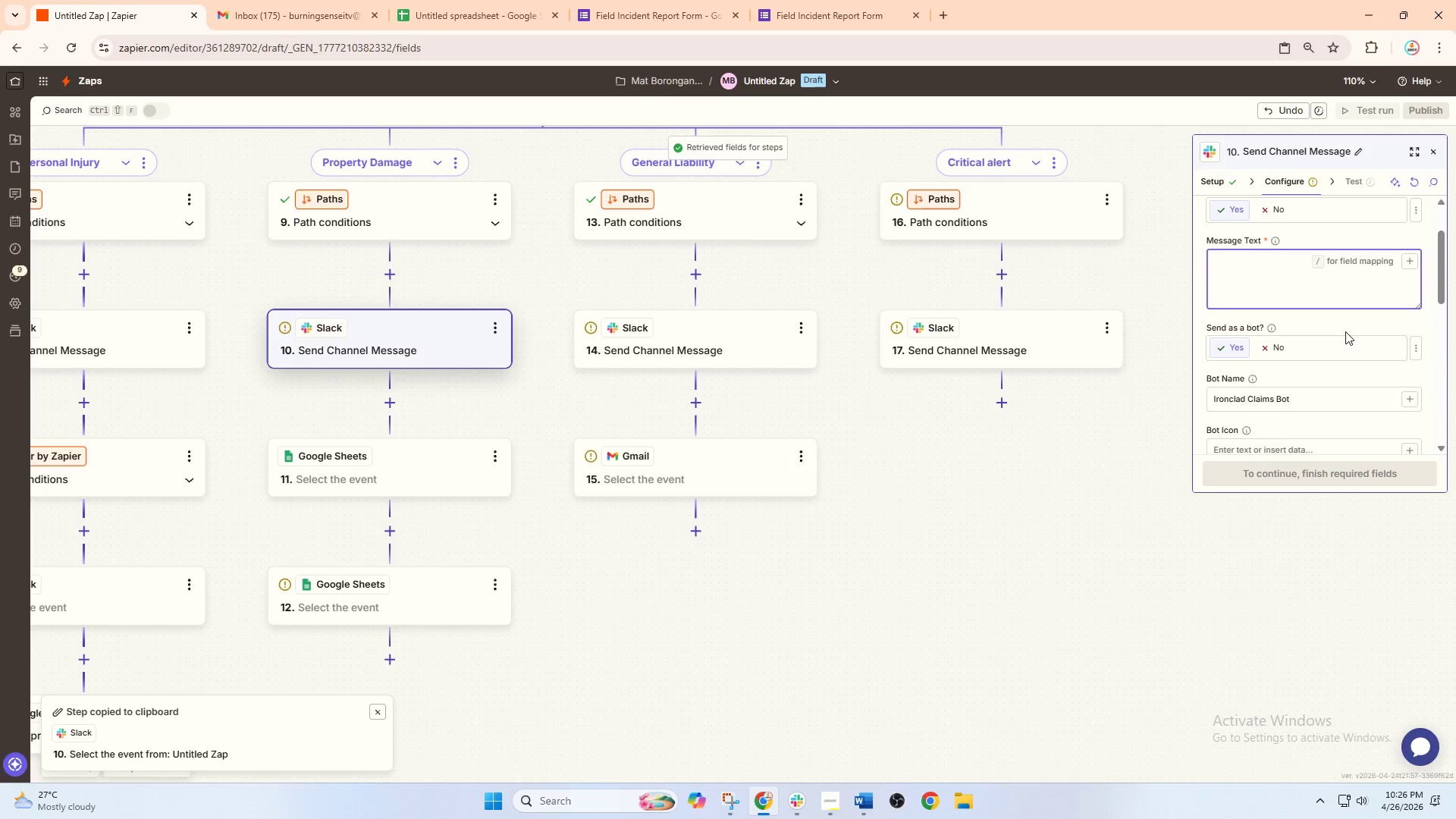 
key(Shift+Semicolon)
 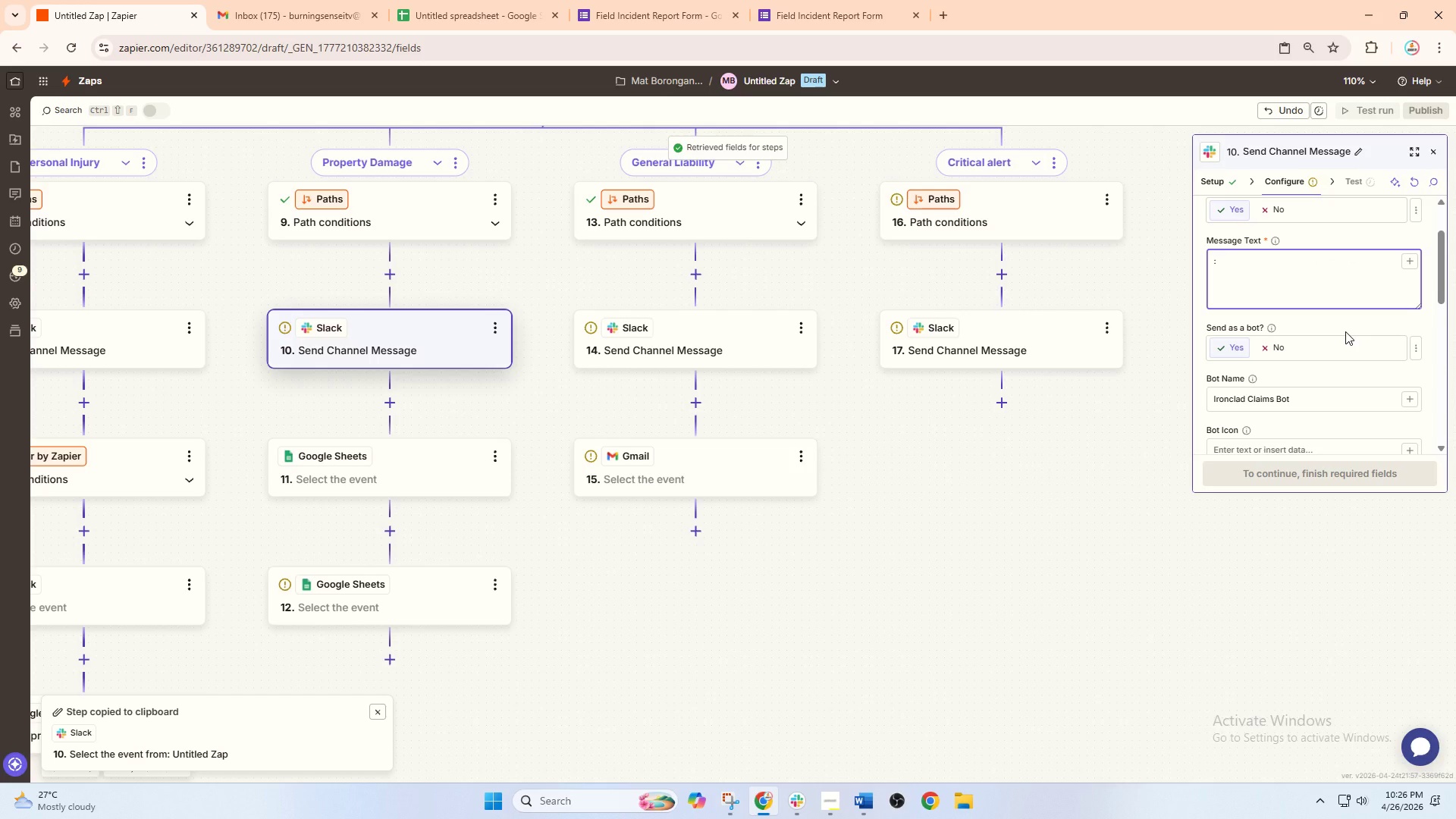 
type(constructio)
 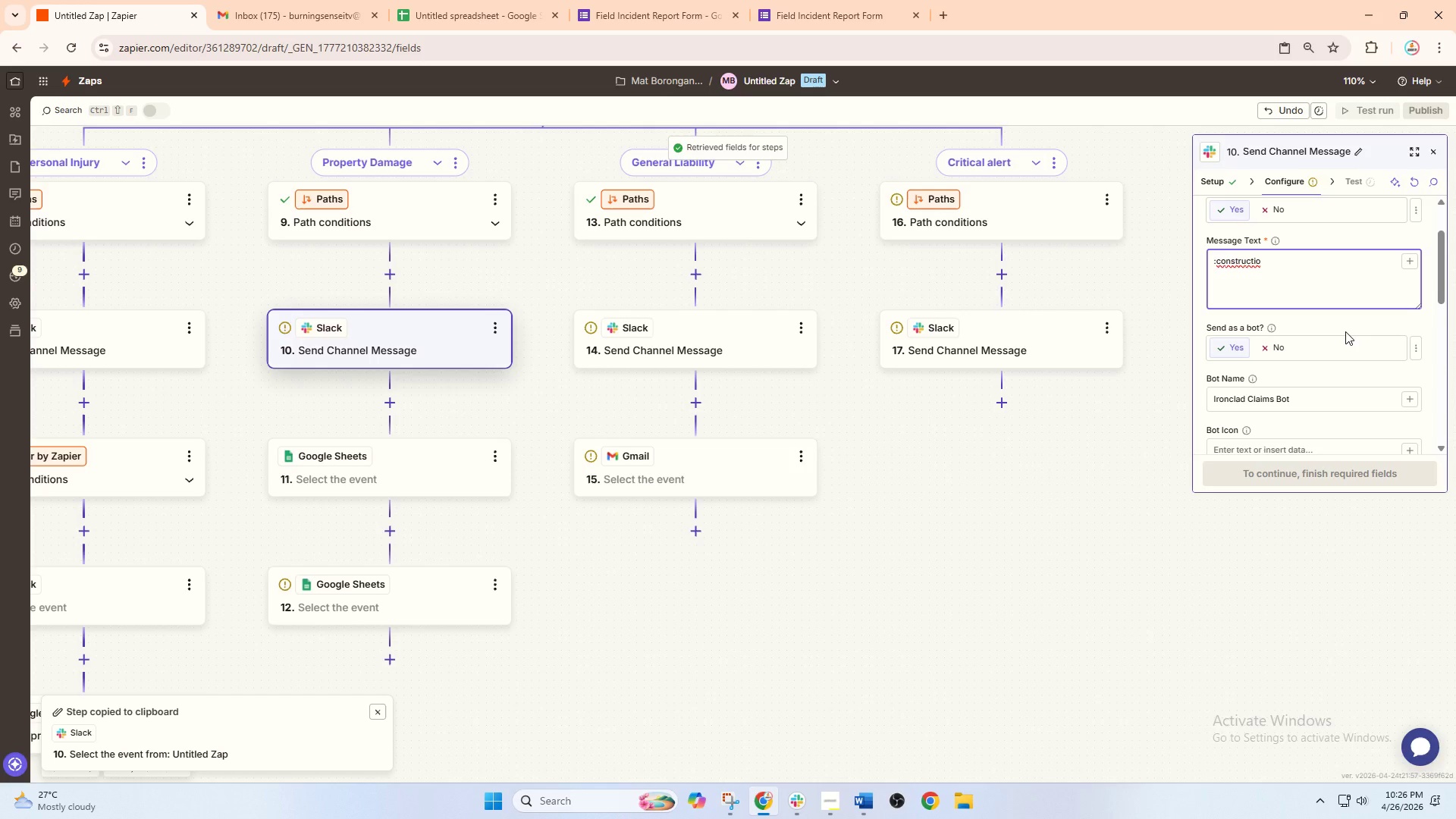 
wait(5.38)
 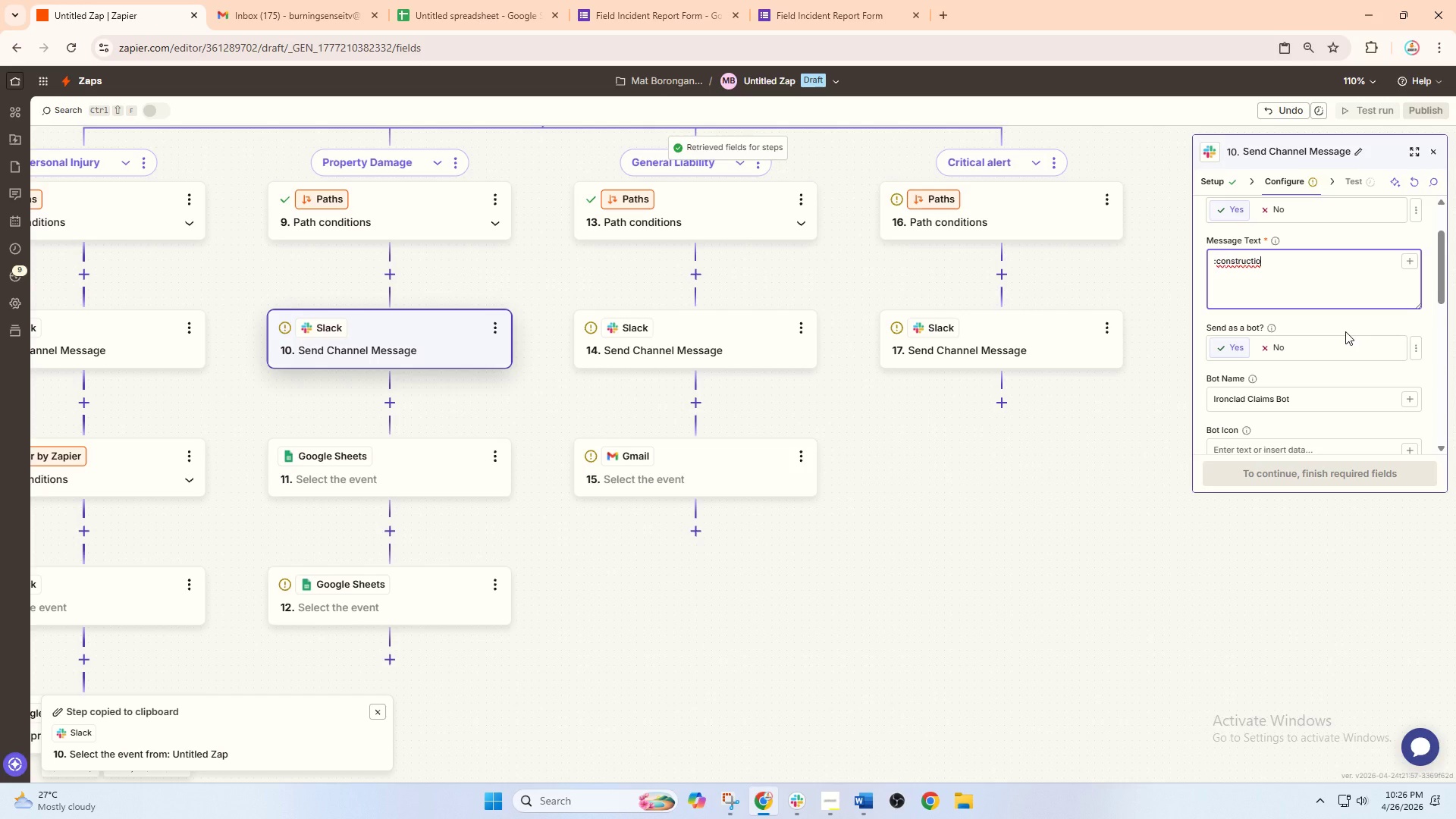 
key(N)
 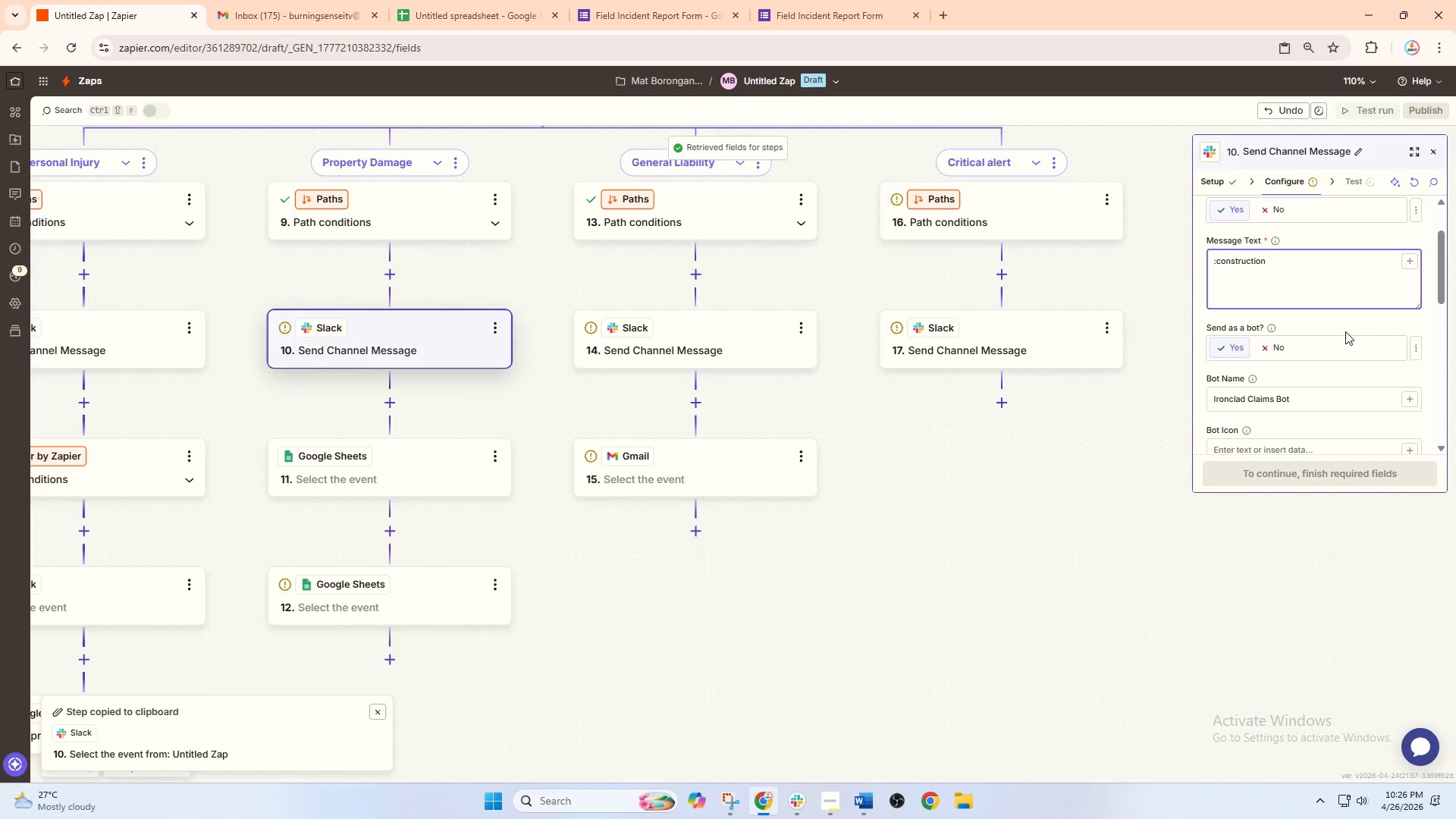 
key(Shift+Semicolon)
 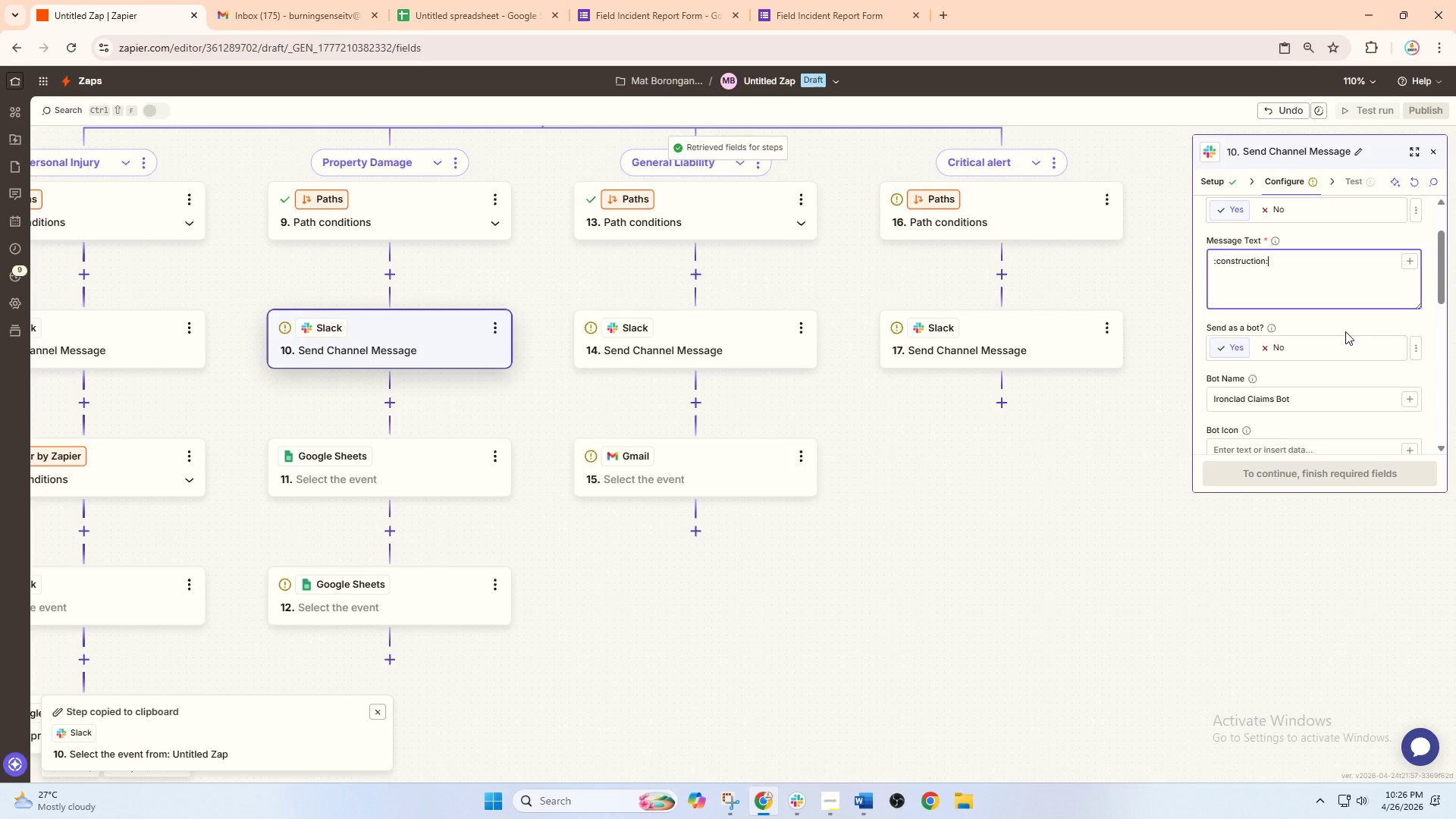 
key(Space)
 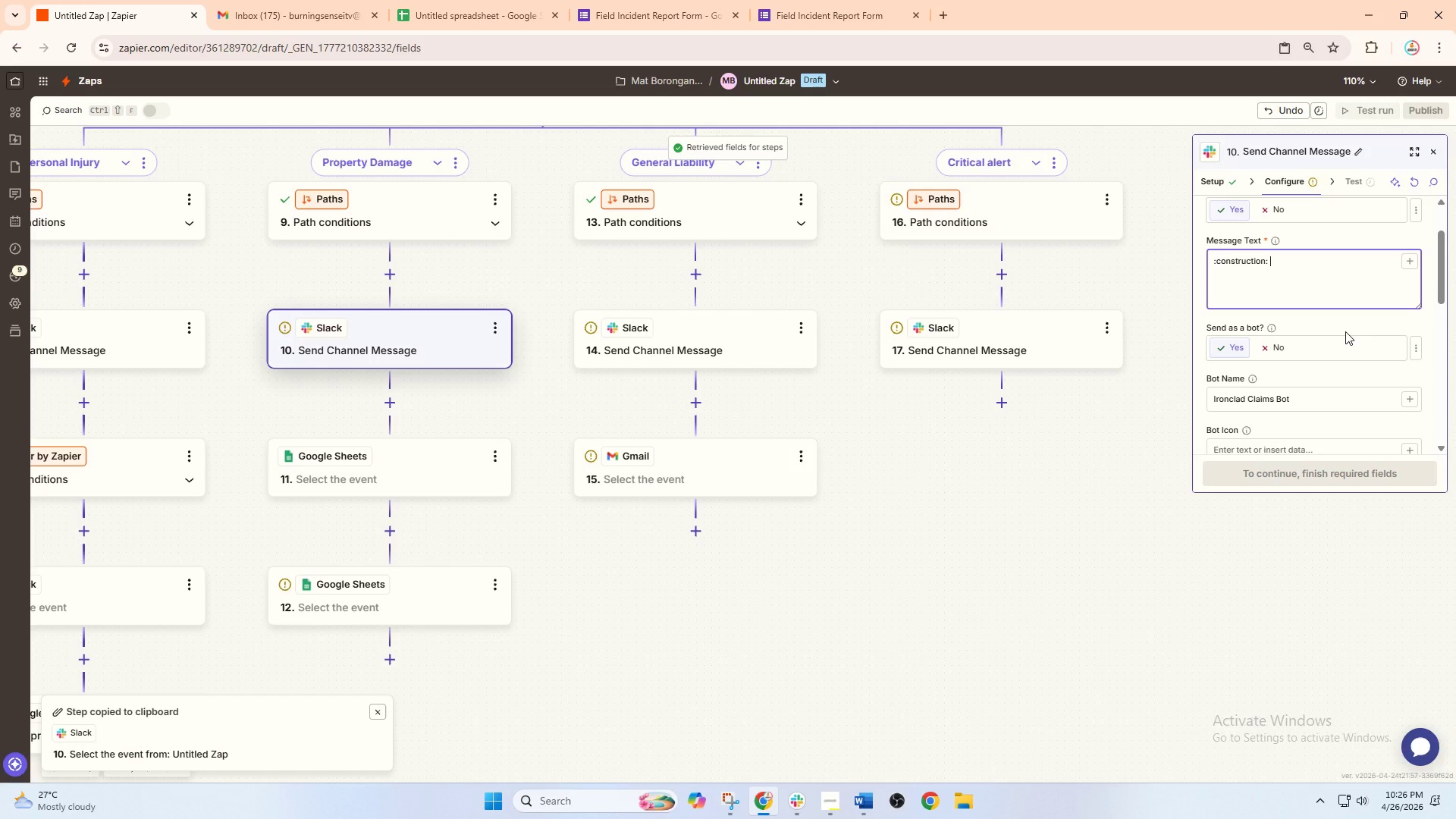 
key(CapsLock)
 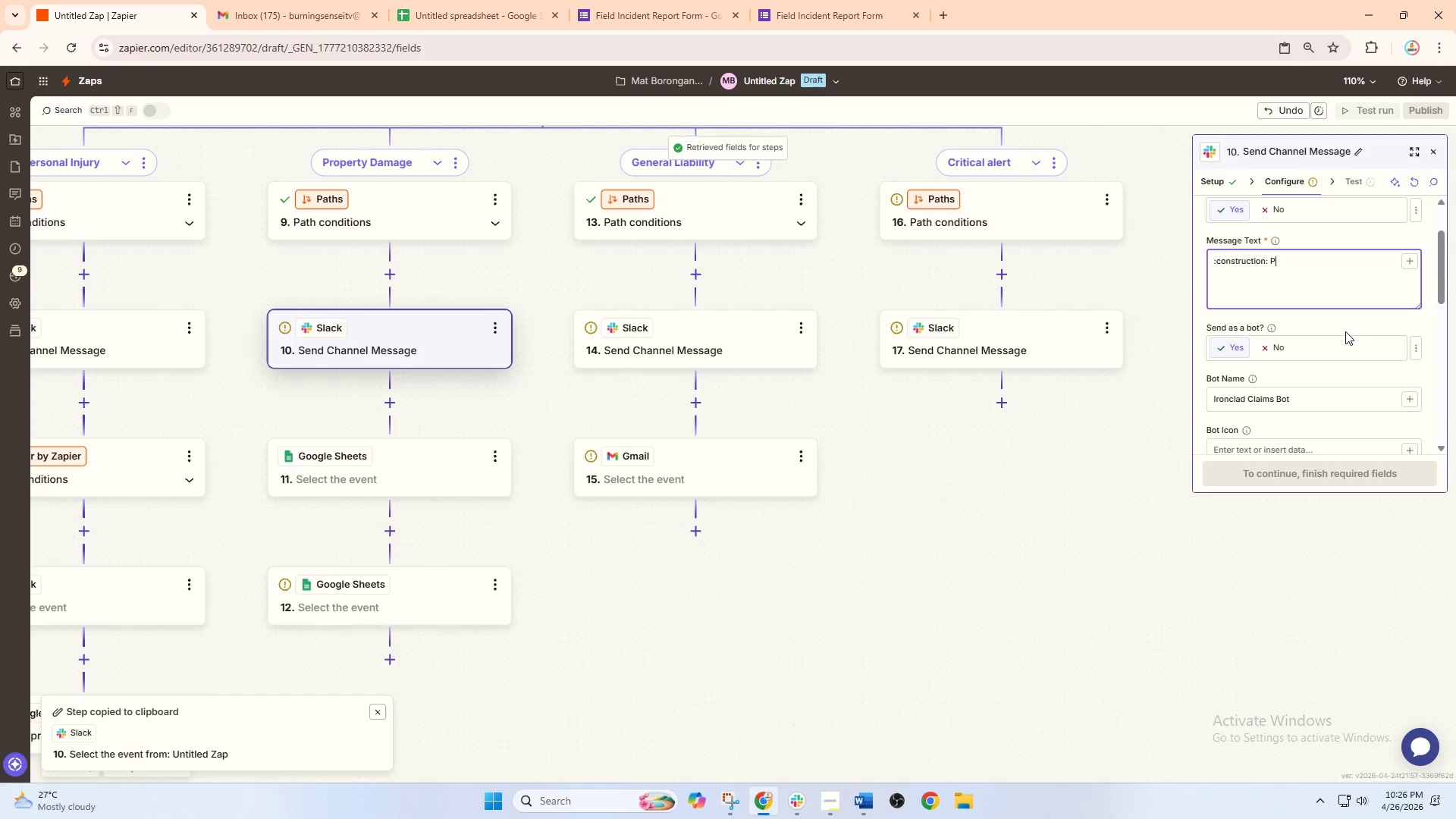 
key(P)
 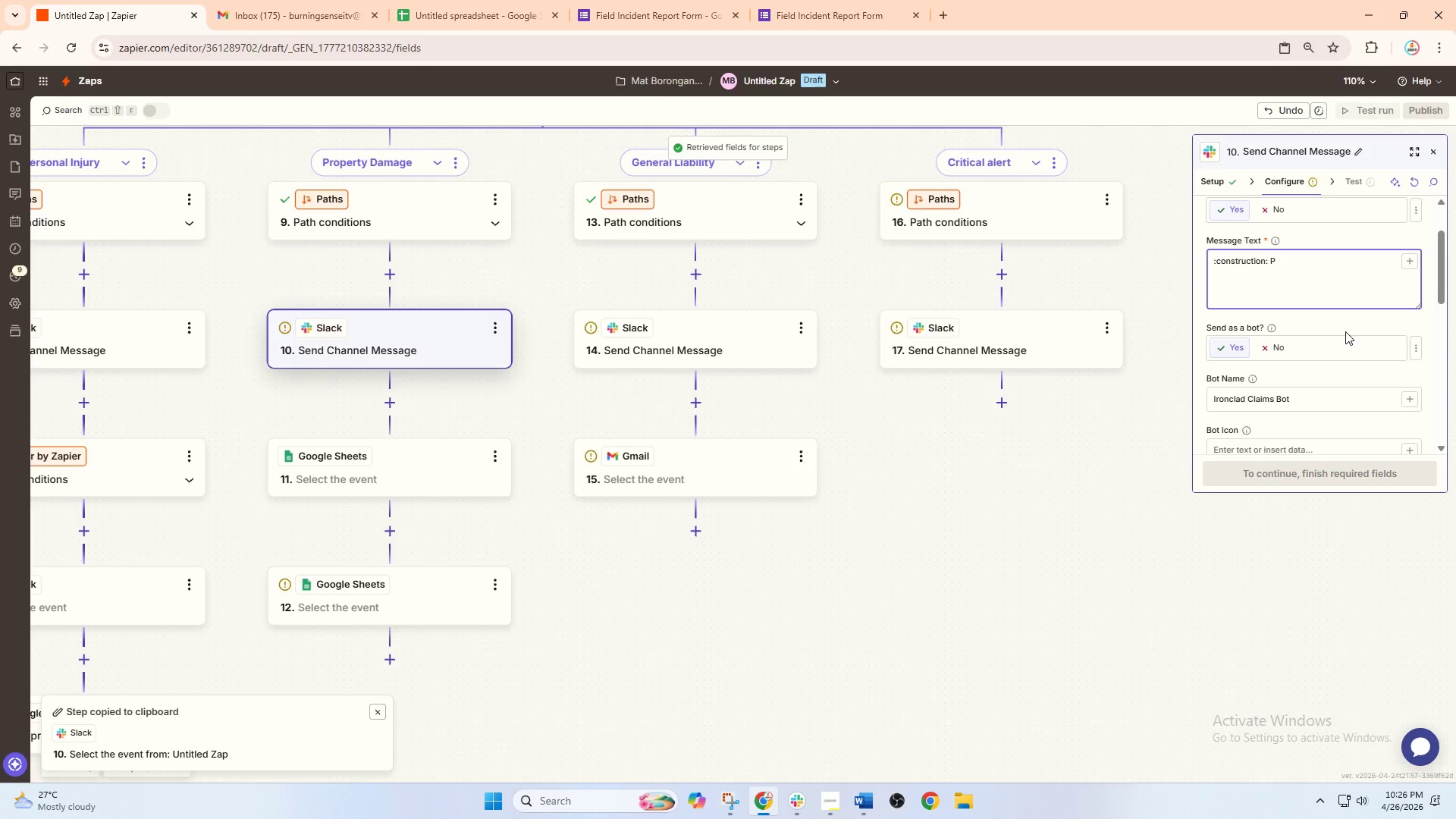 
wait(5.2)
 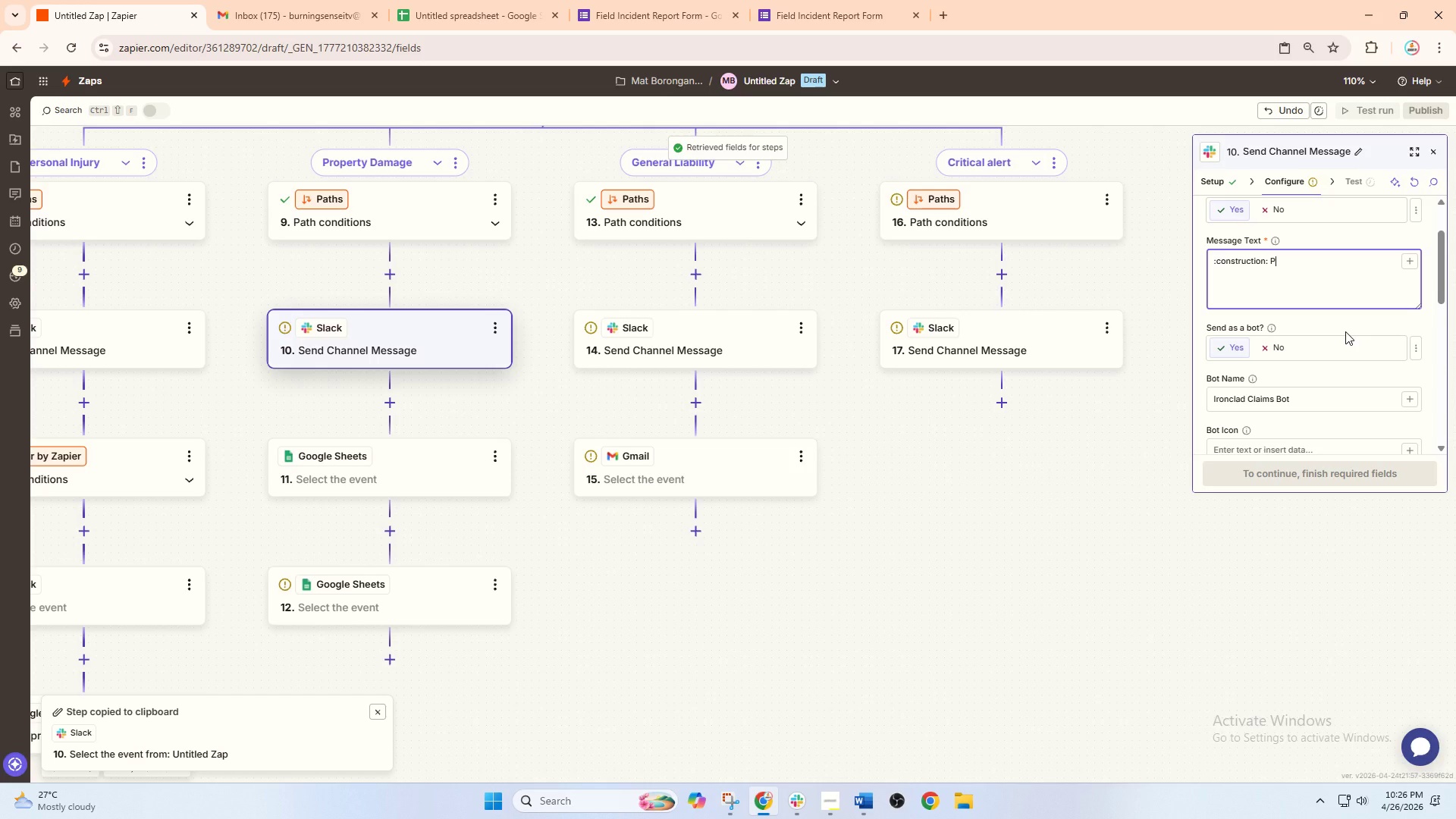 
type(roperty)
key(Backspace)
key(Backspace)
key(Backspace)
key(Backspace)
key(Backspace)
key(Backspace)
key(Backspace)
type(ROPERTY DAMAGE)
 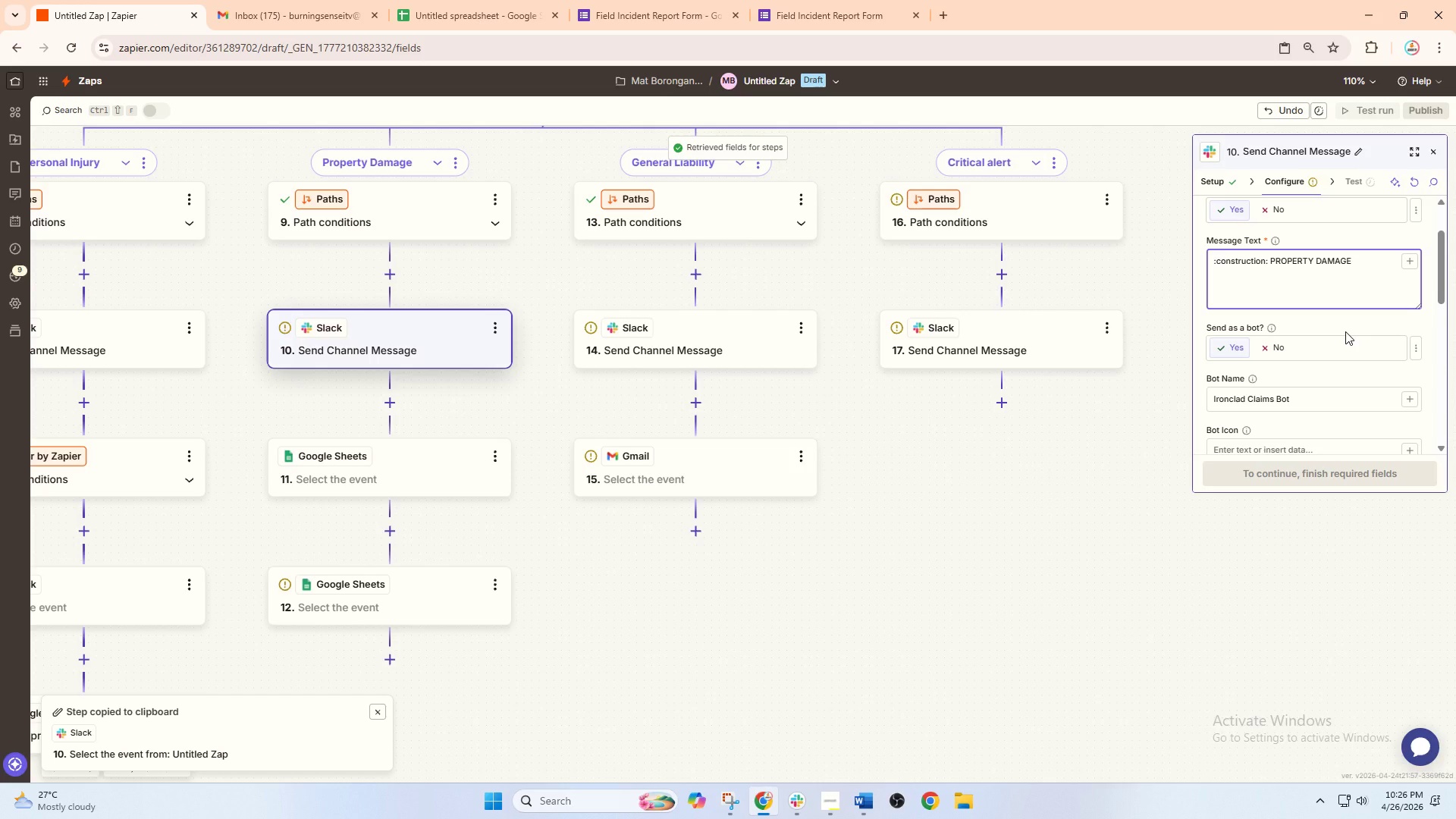 
type( IN)
 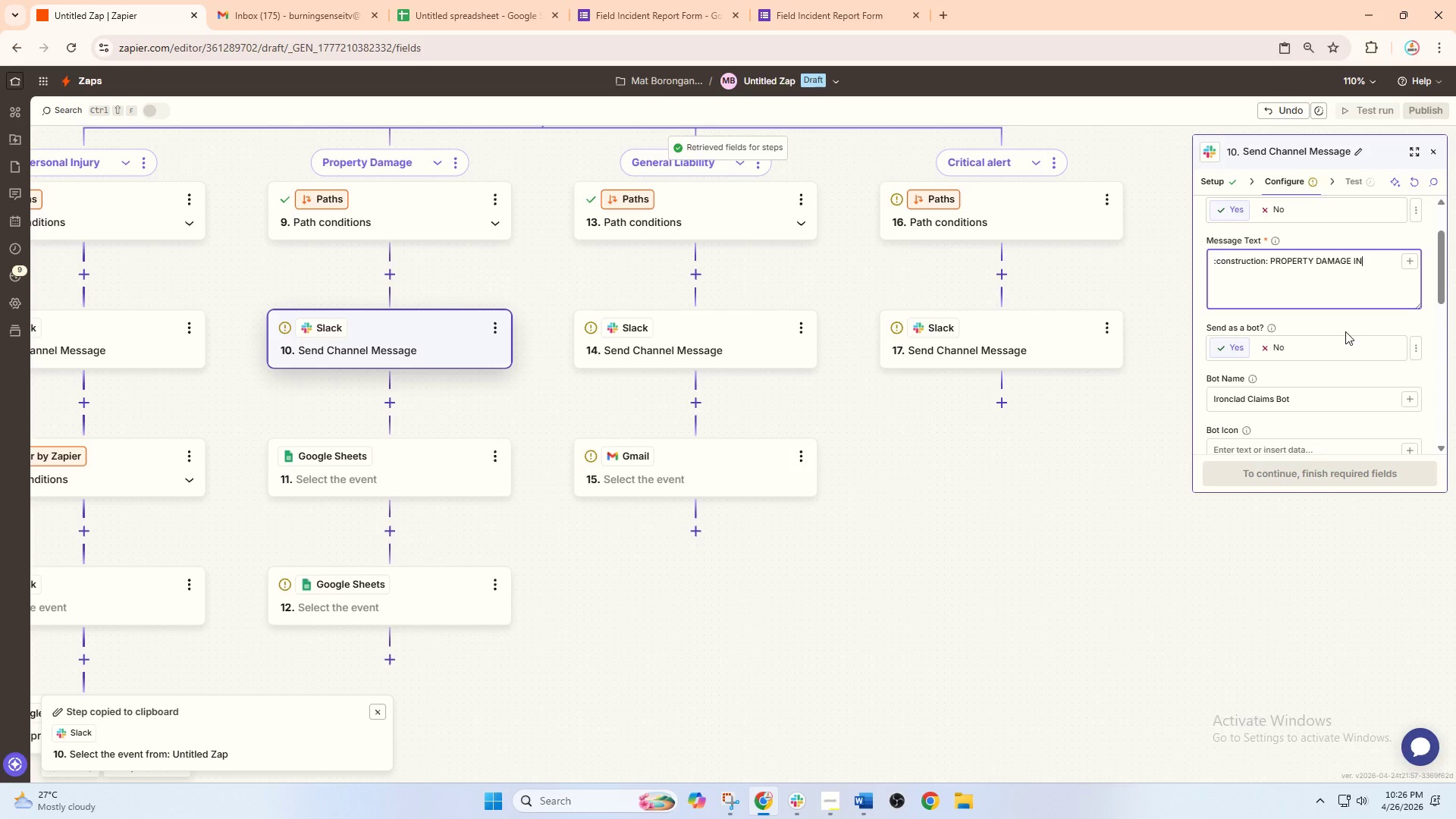 
wait(5.59)
 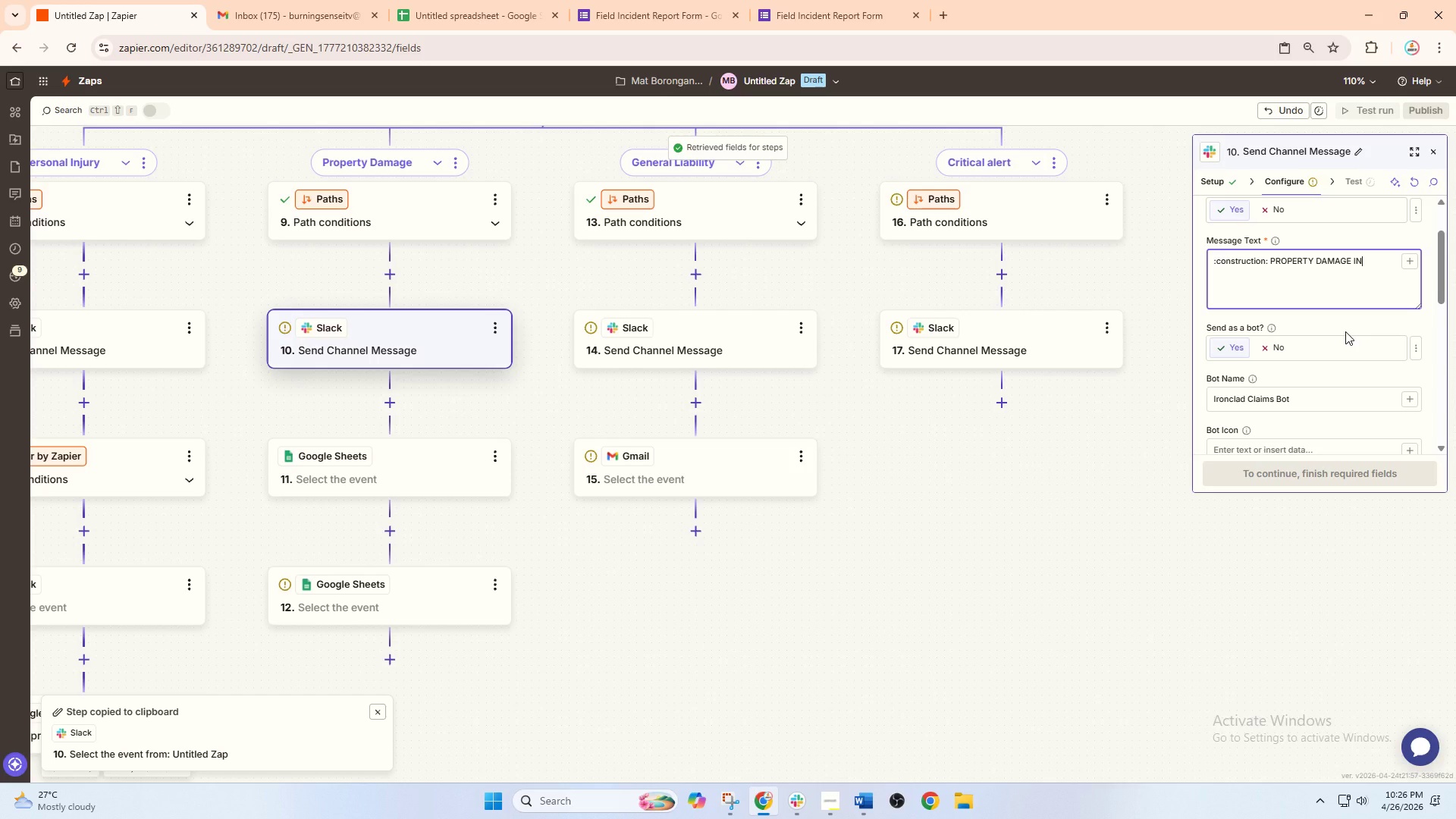 
type(CIDENT)
 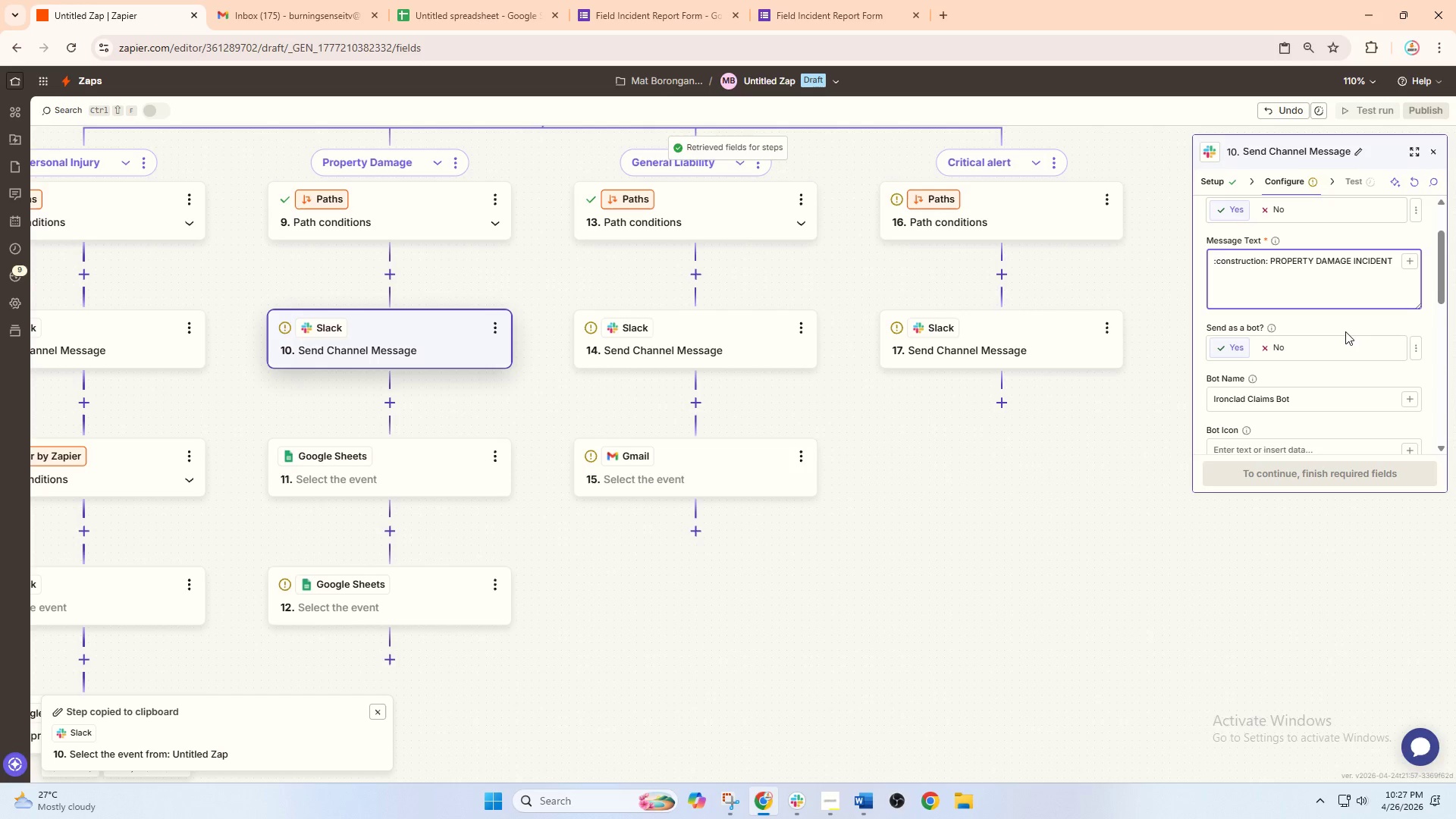 
key(Enter)
 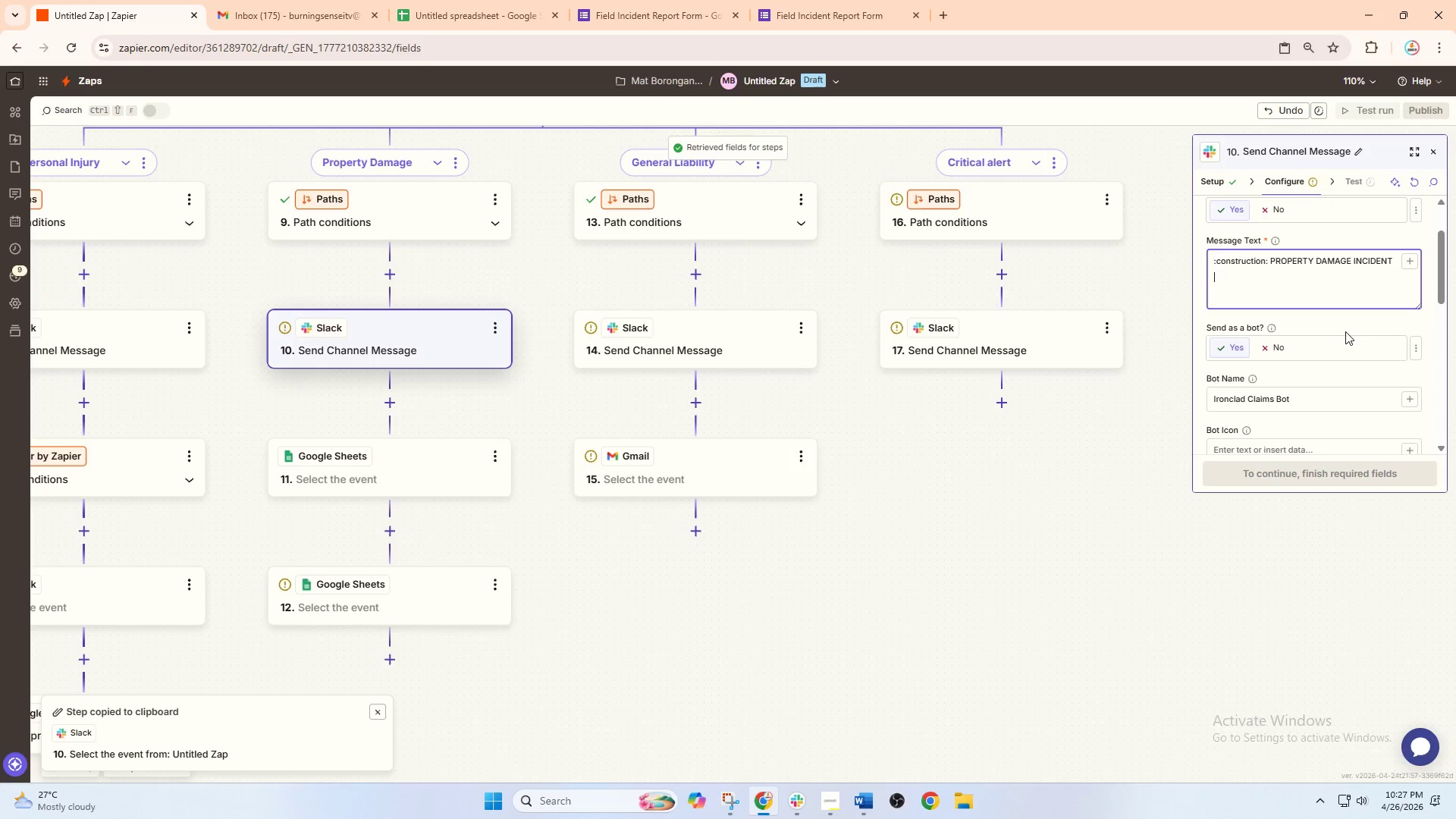 
key(Enter)
 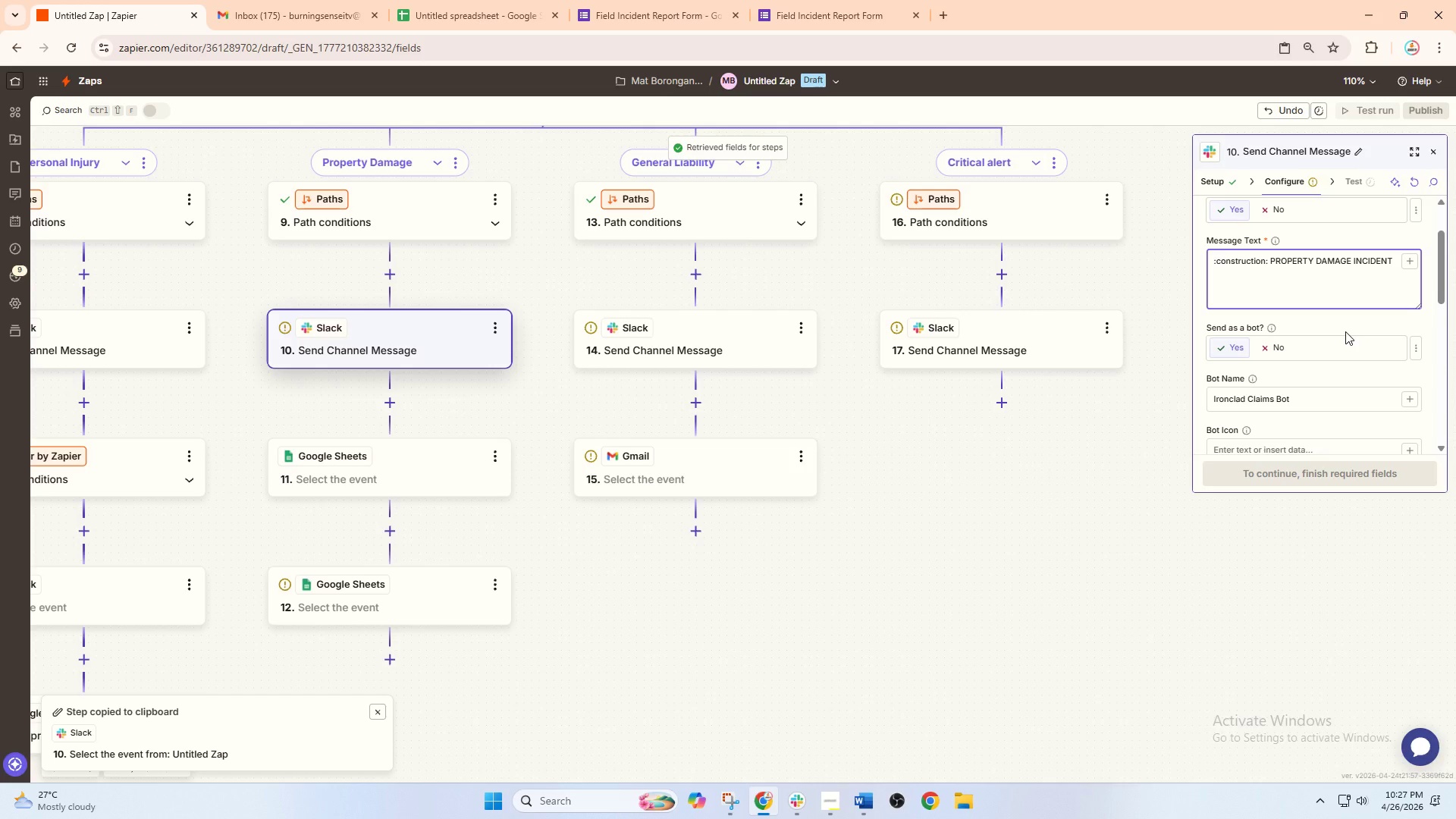 
key(Backspace)
 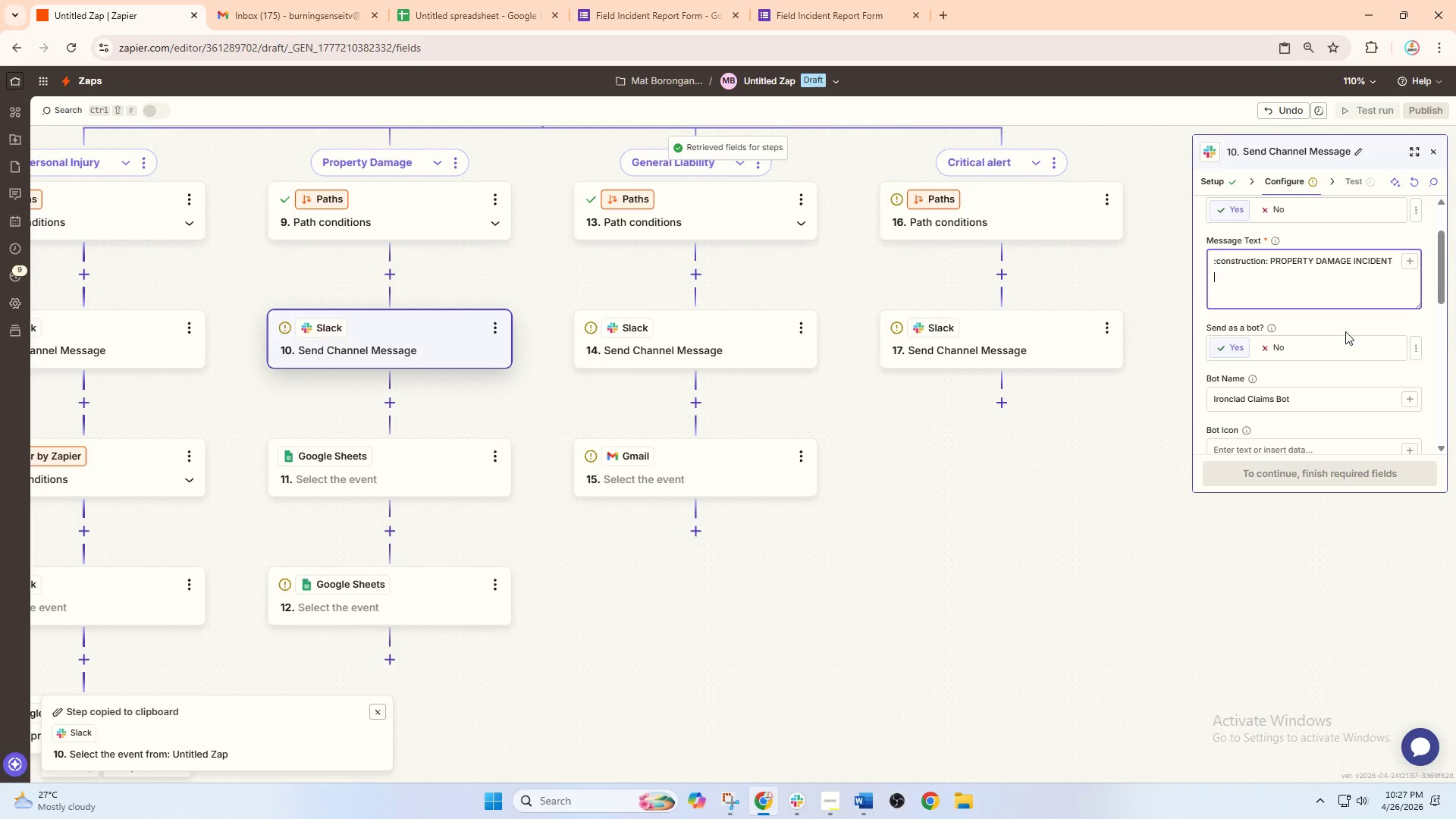 
key(Enter)
 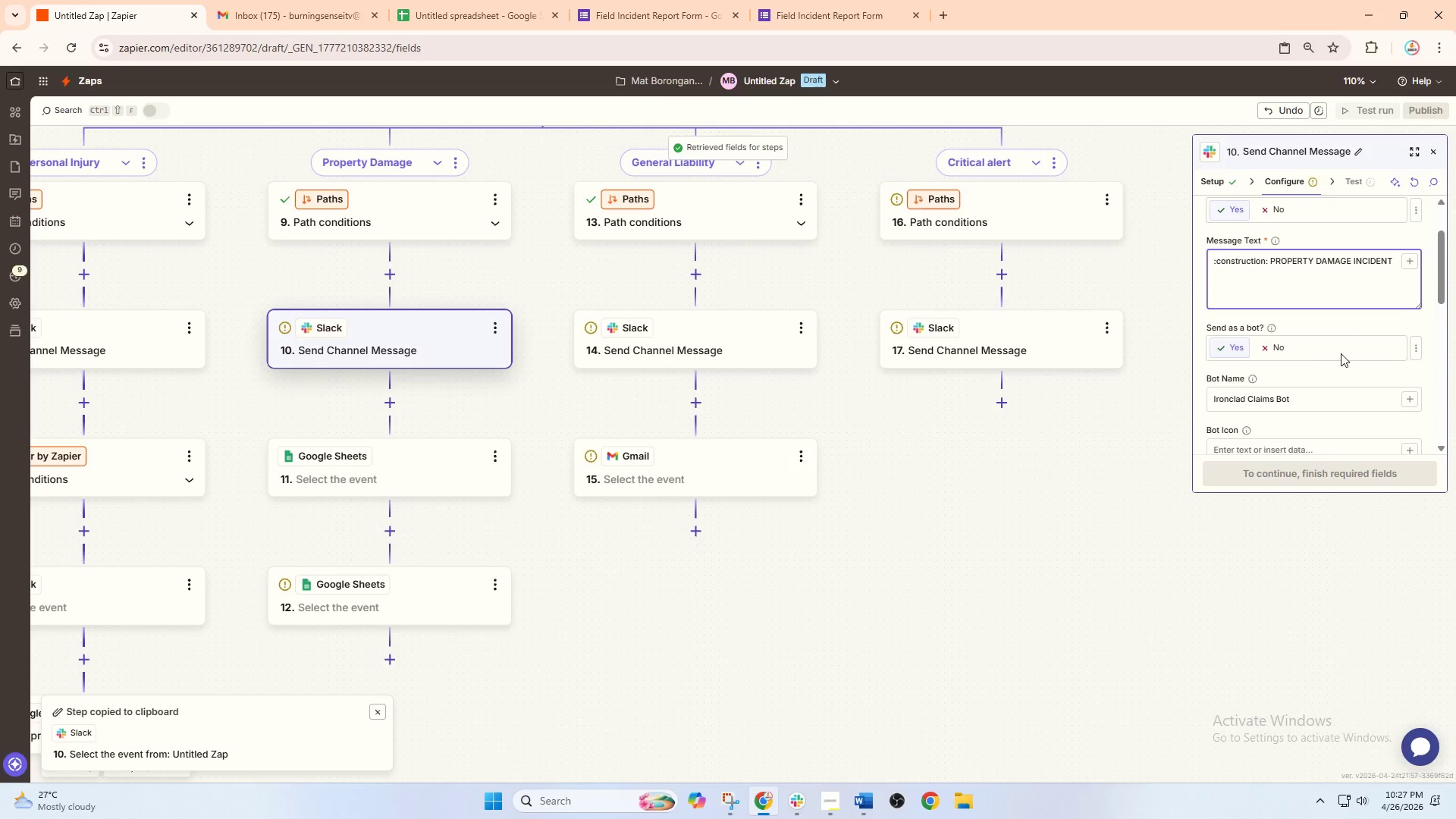 
scroll: coordinate [1341, 353], scroll_direction: up, amount: 3.0
 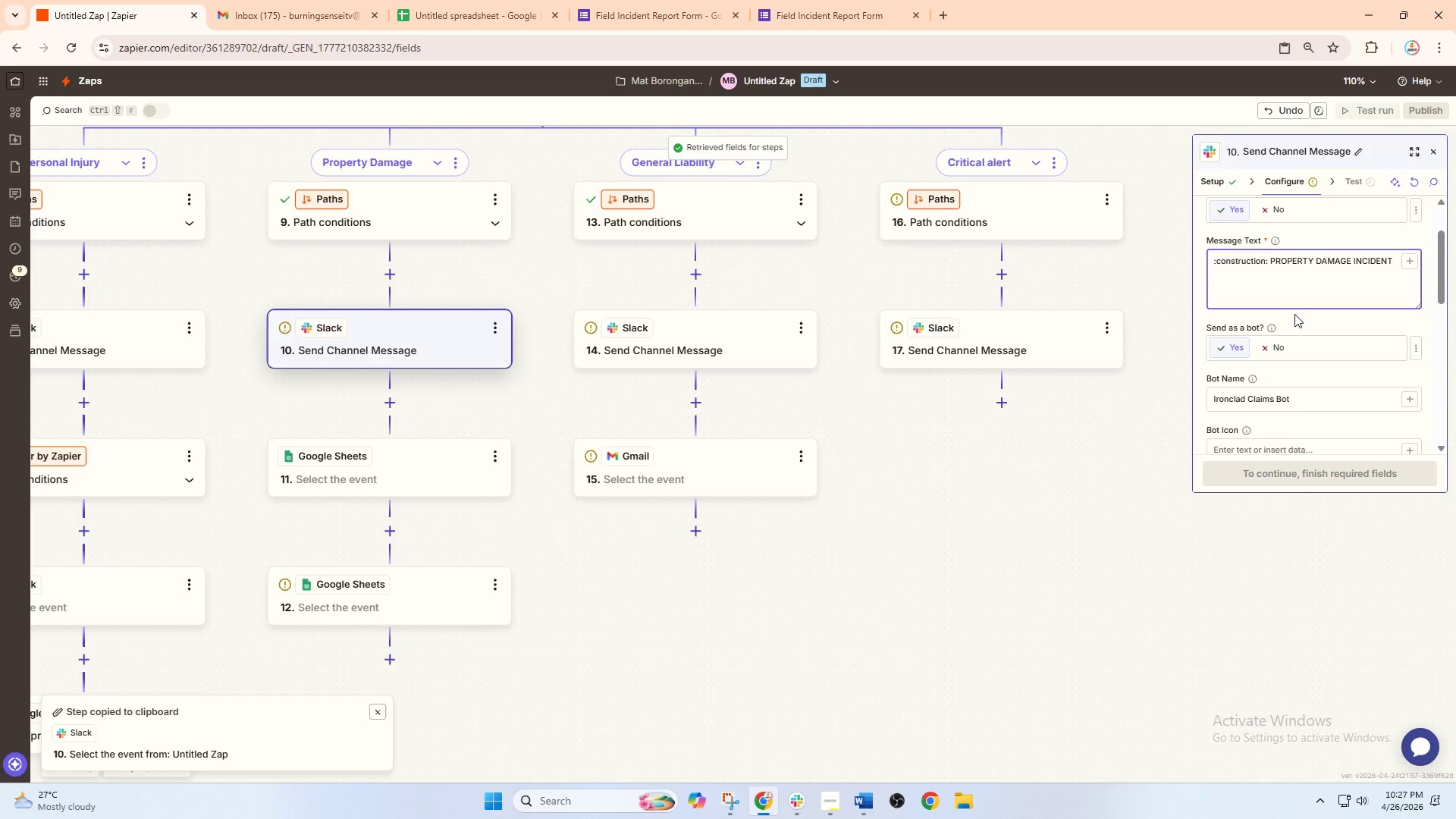 
wait(5.22)
 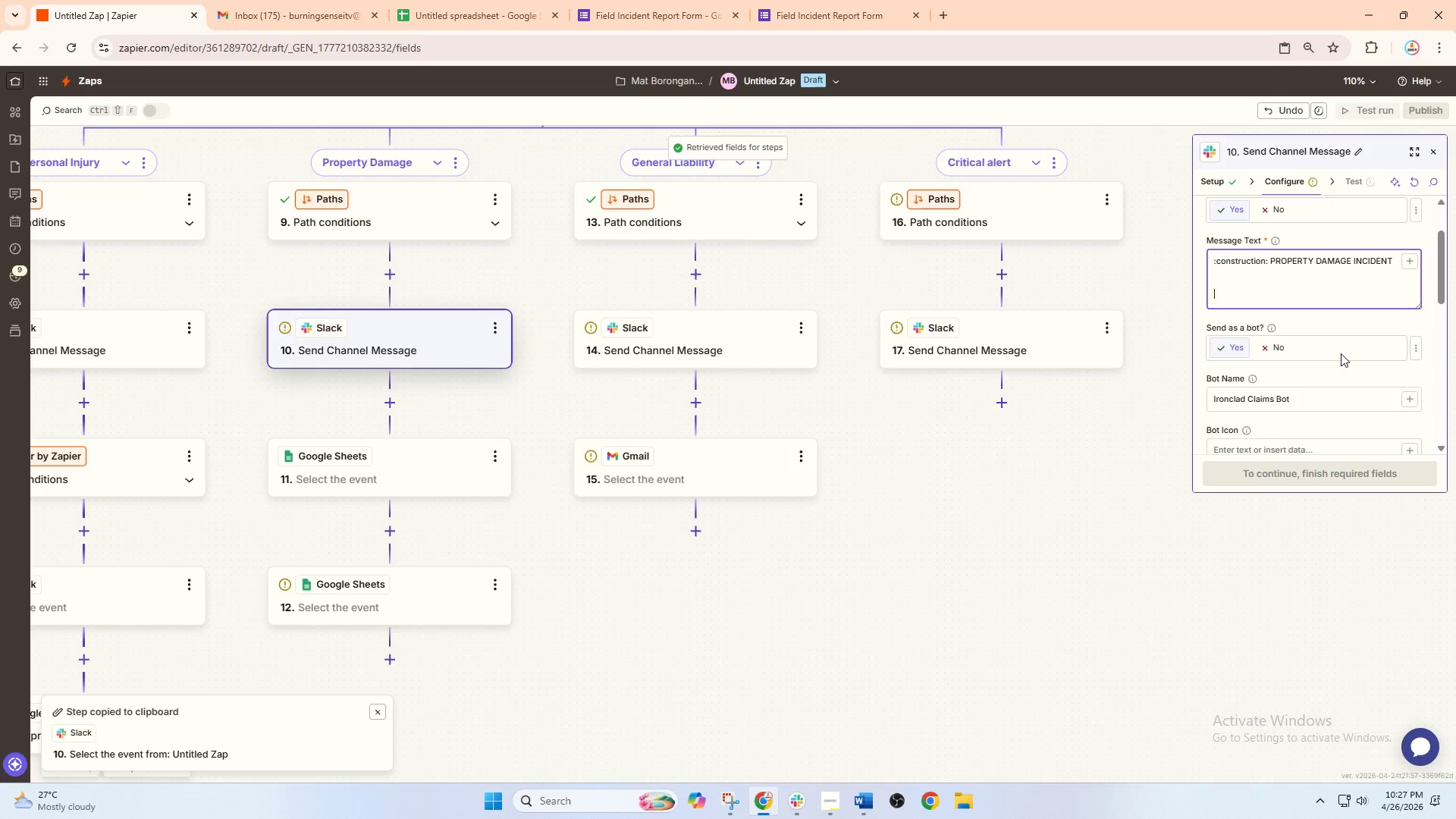 
type(i)
key(Backspace)
type(i)
key(Backspace)
type(Incident ID:)
 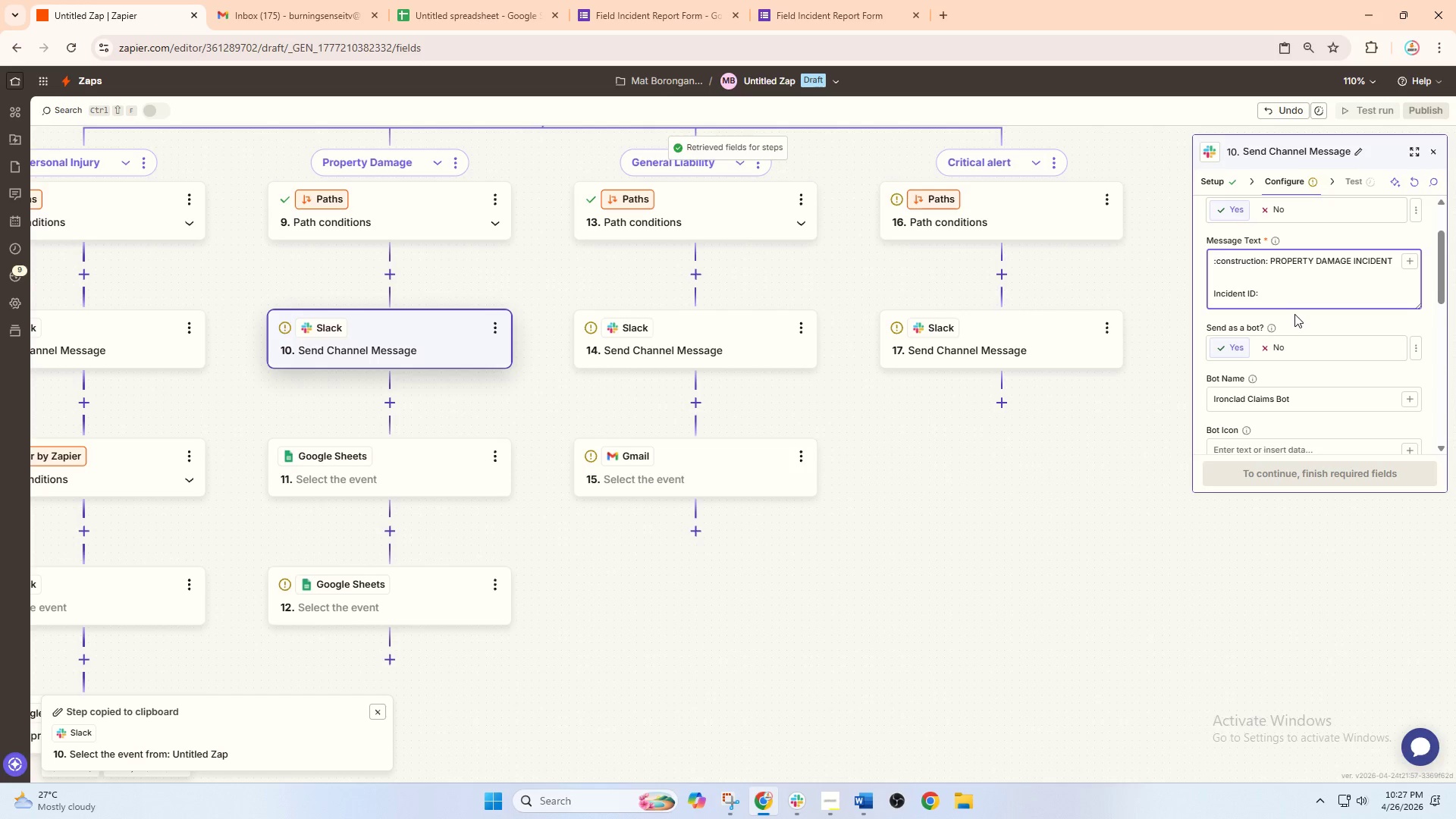 
wait(7.62)
 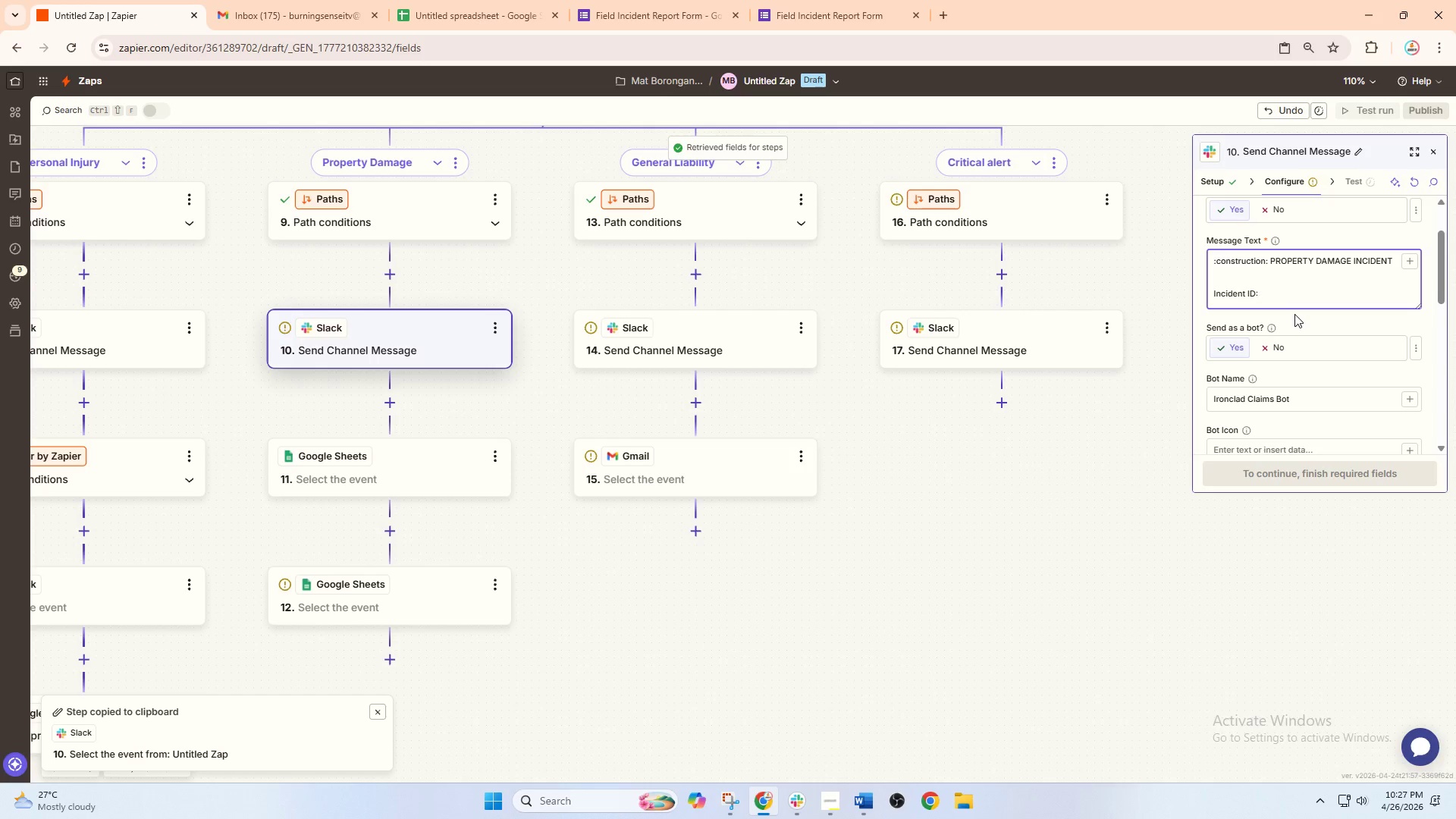 
key(Space)
 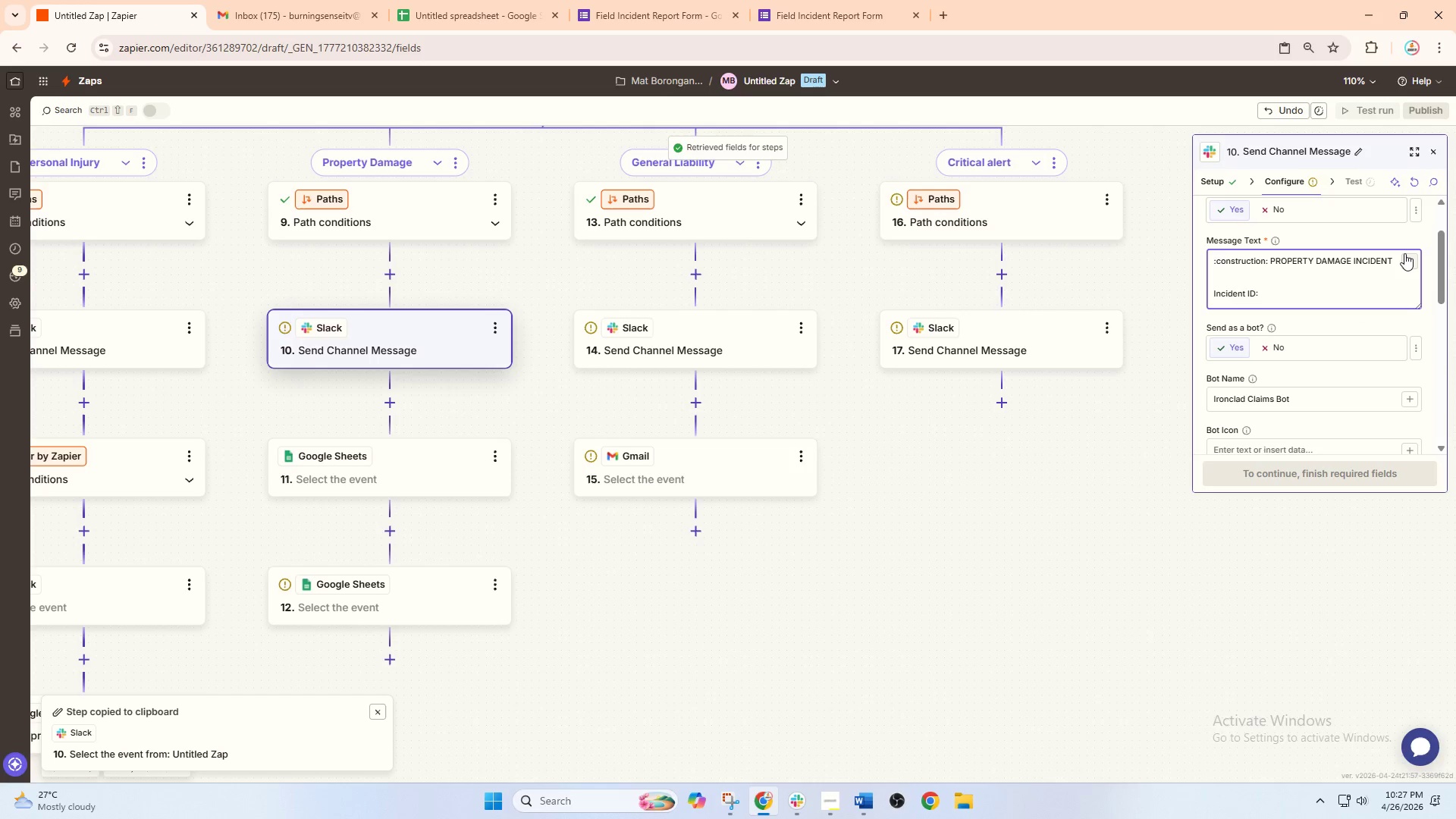 
left_click([1404, 253])
 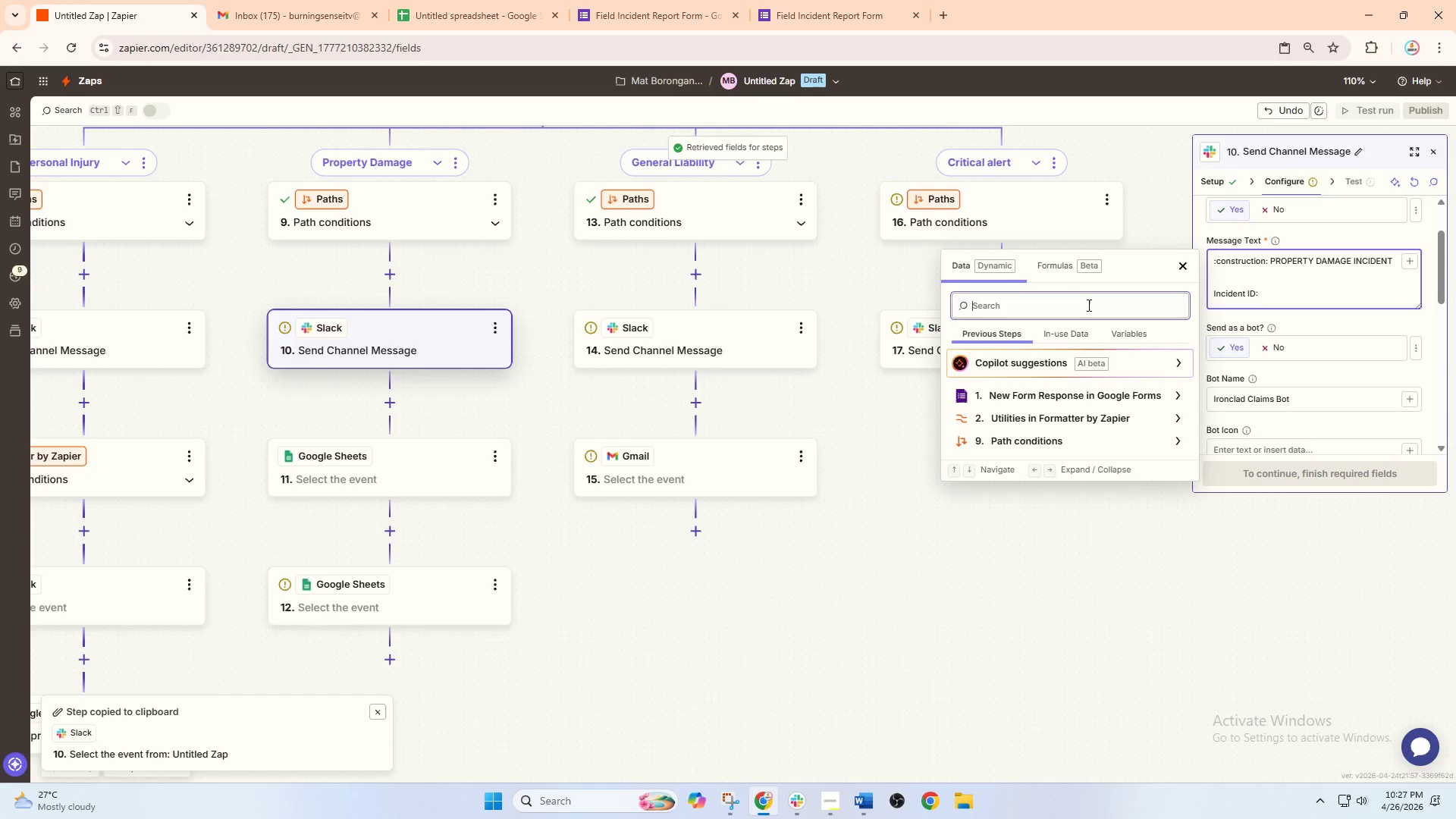 
wait(22.28)
 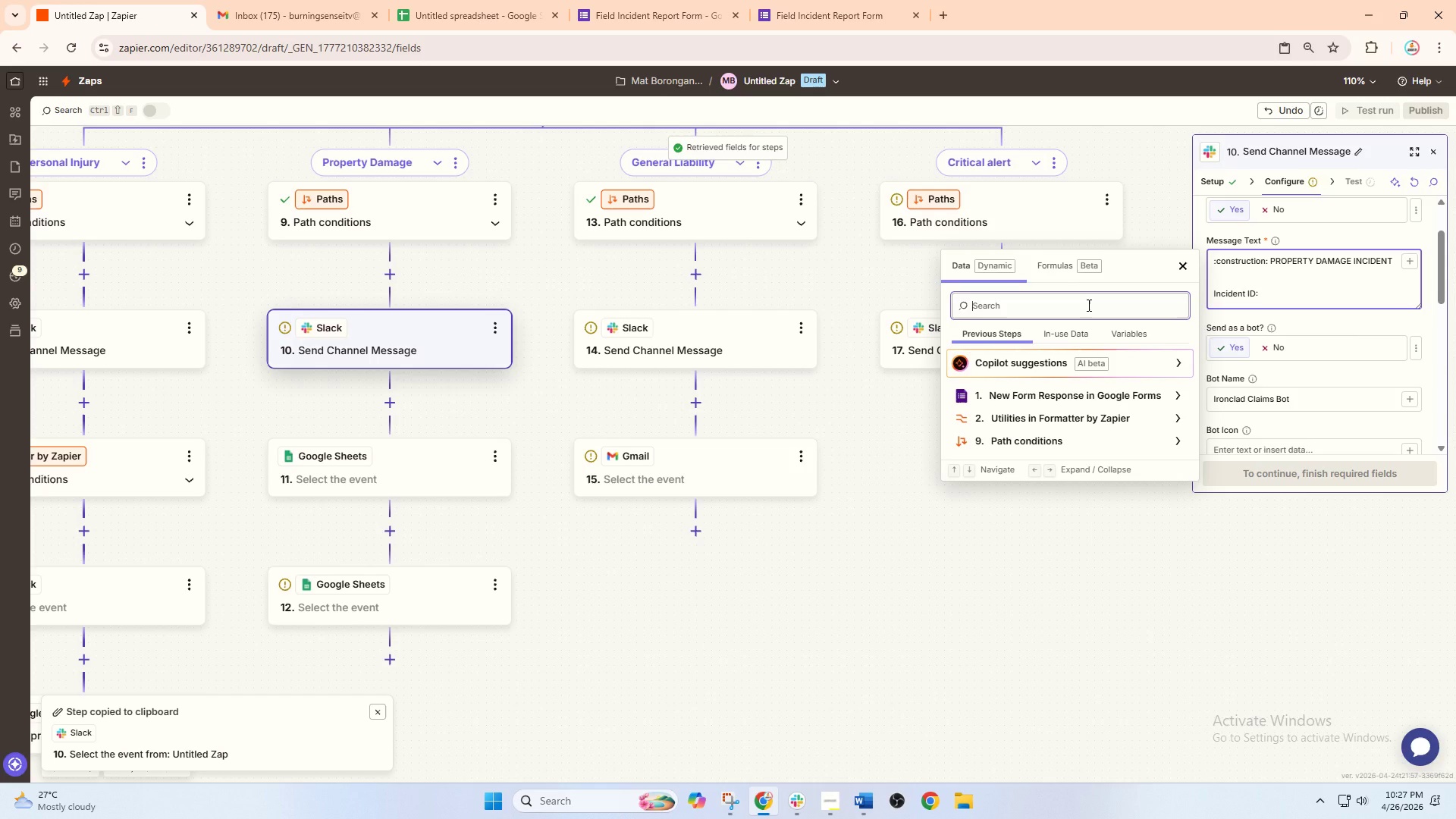 
type(INS)
 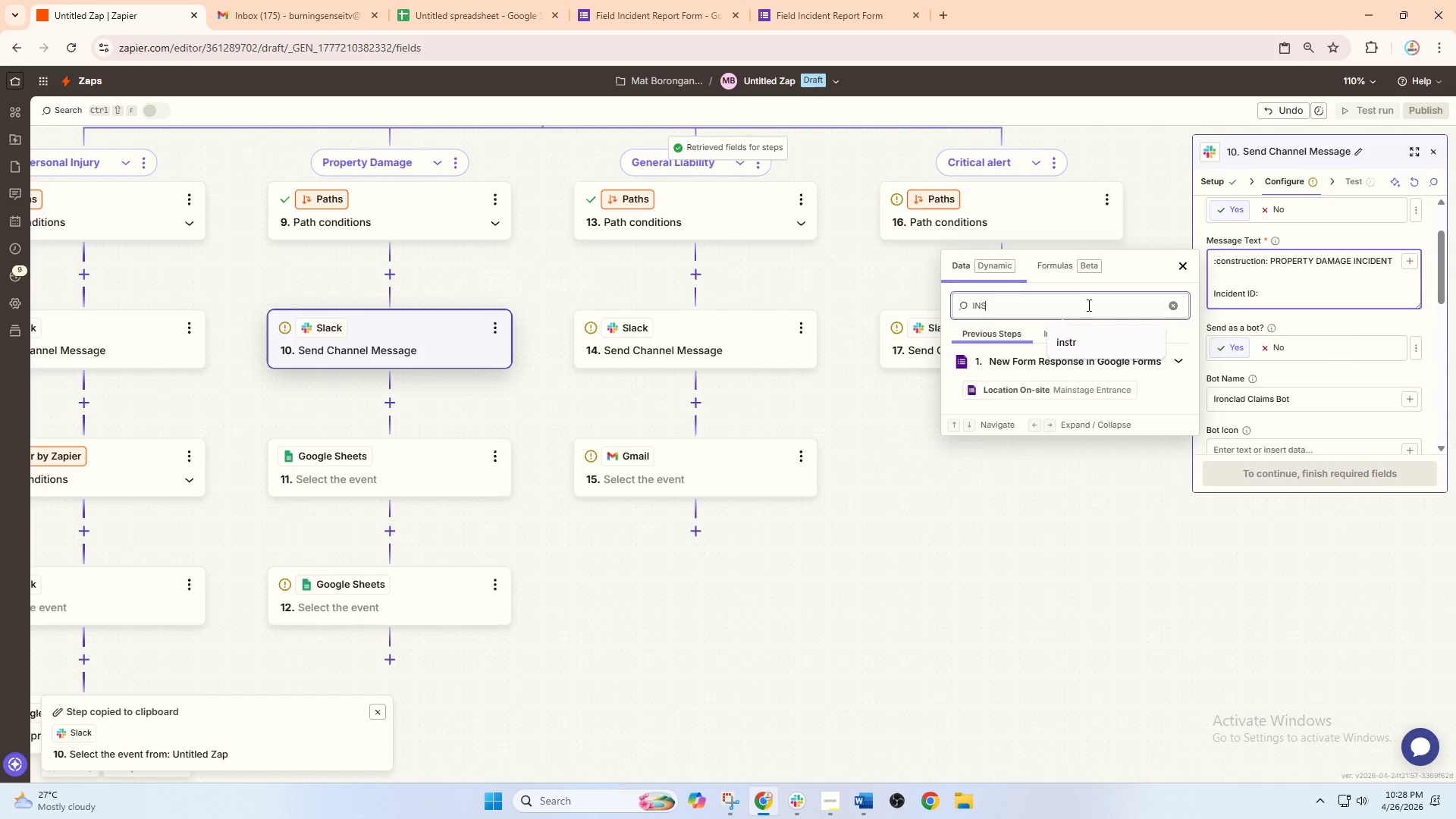 
key(Backspace)
type(CI)
 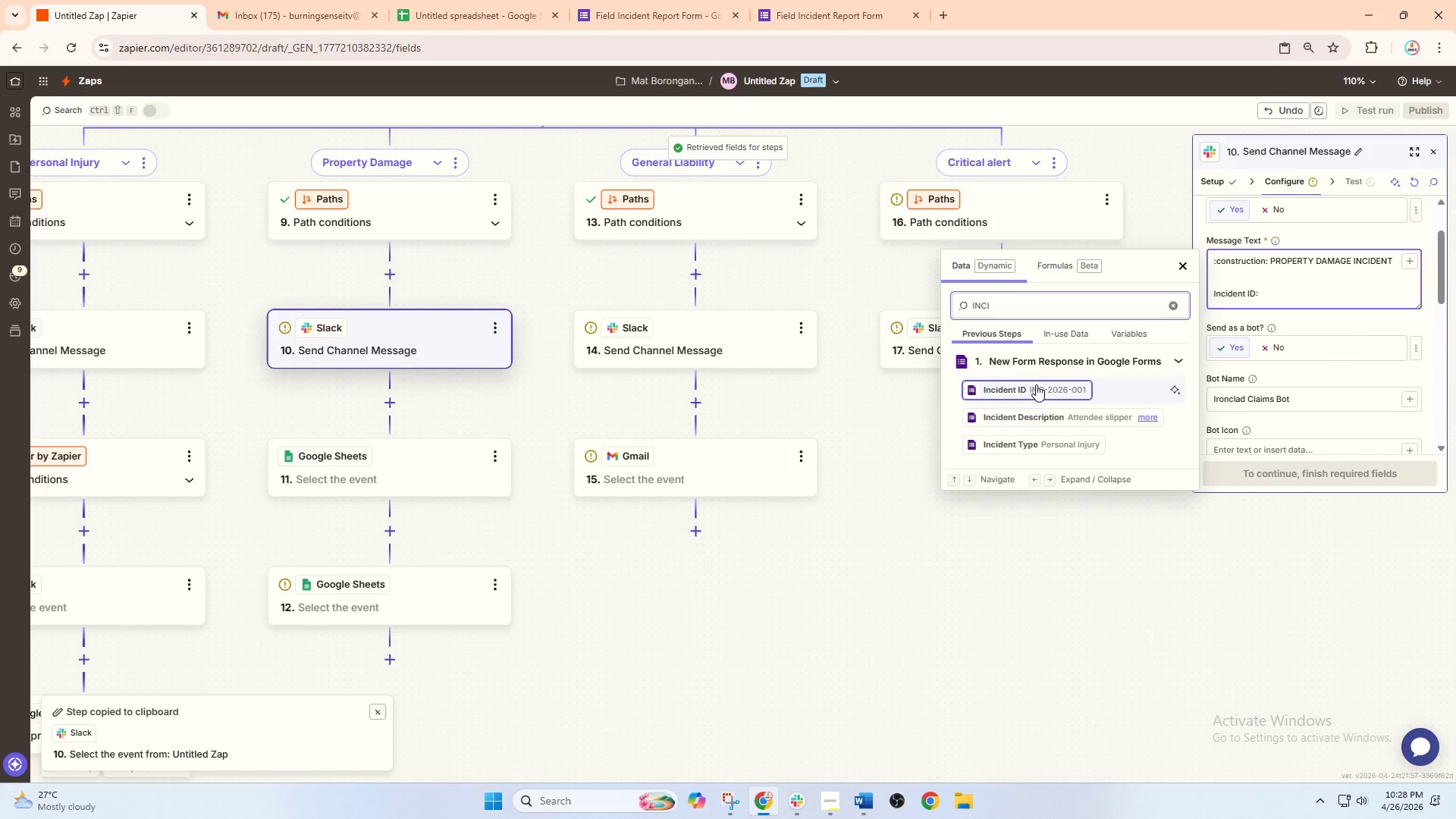 
wait(7.09)
 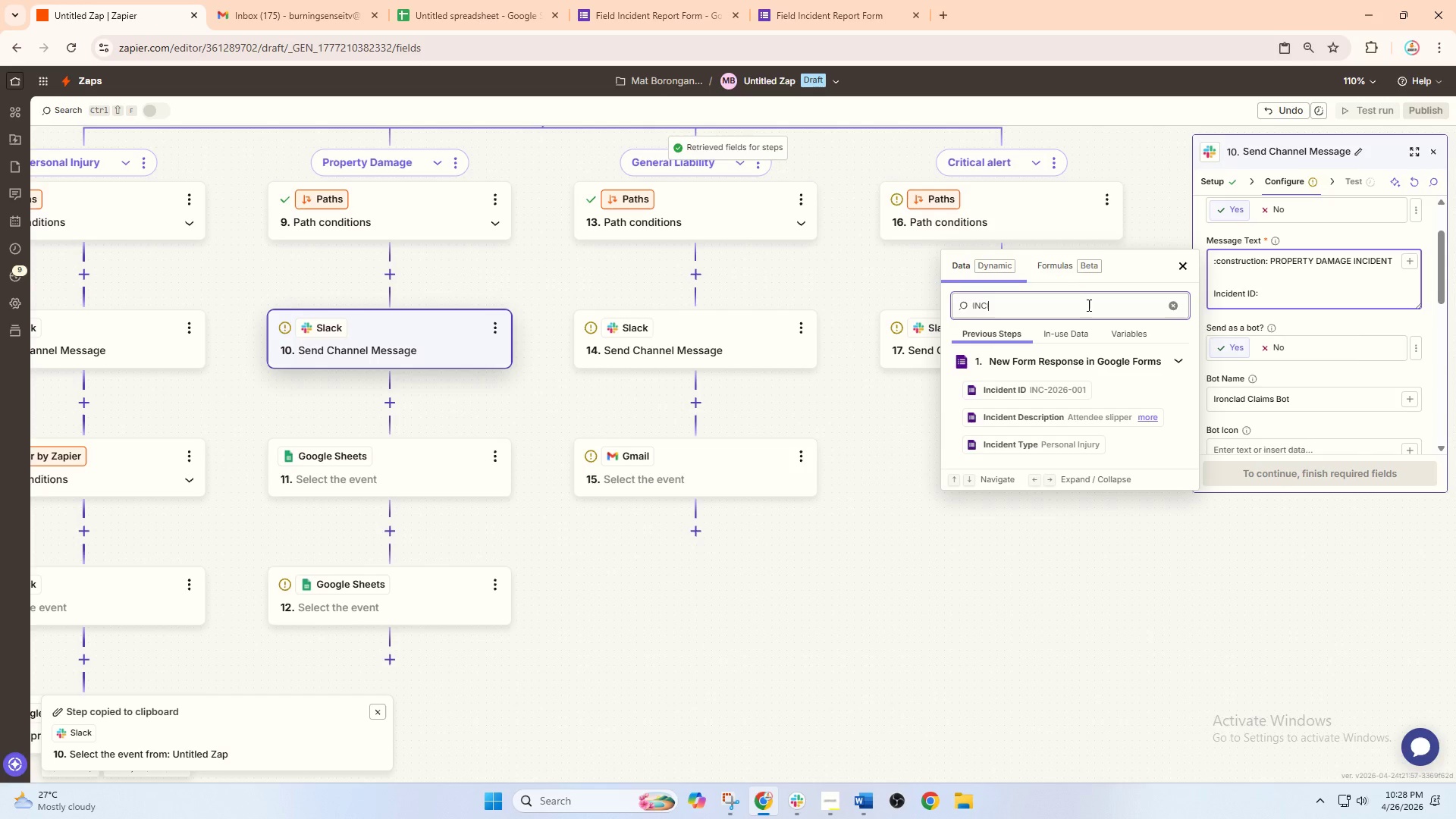 
left_click([1035, 384])
 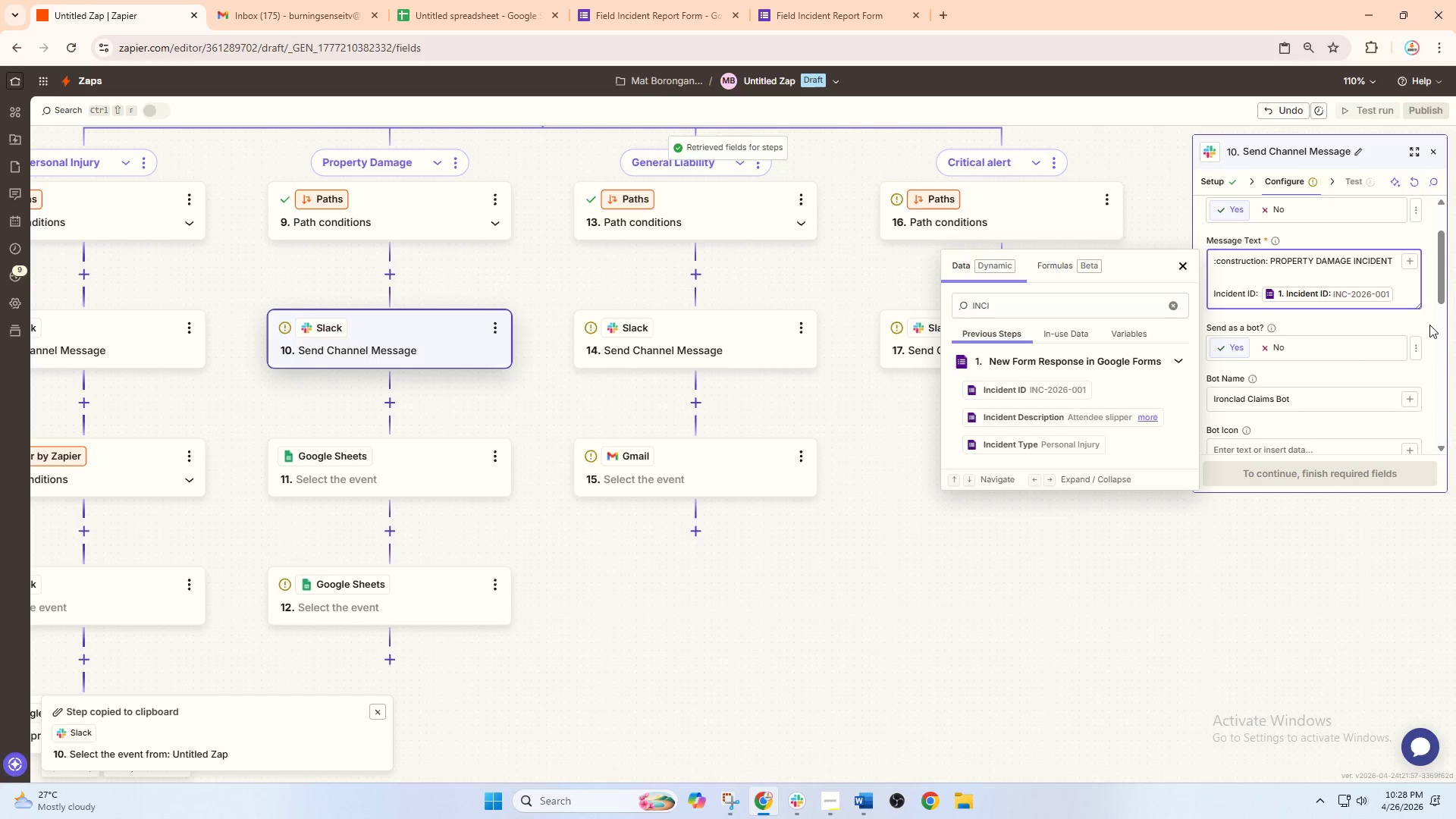 
key(Enter)
 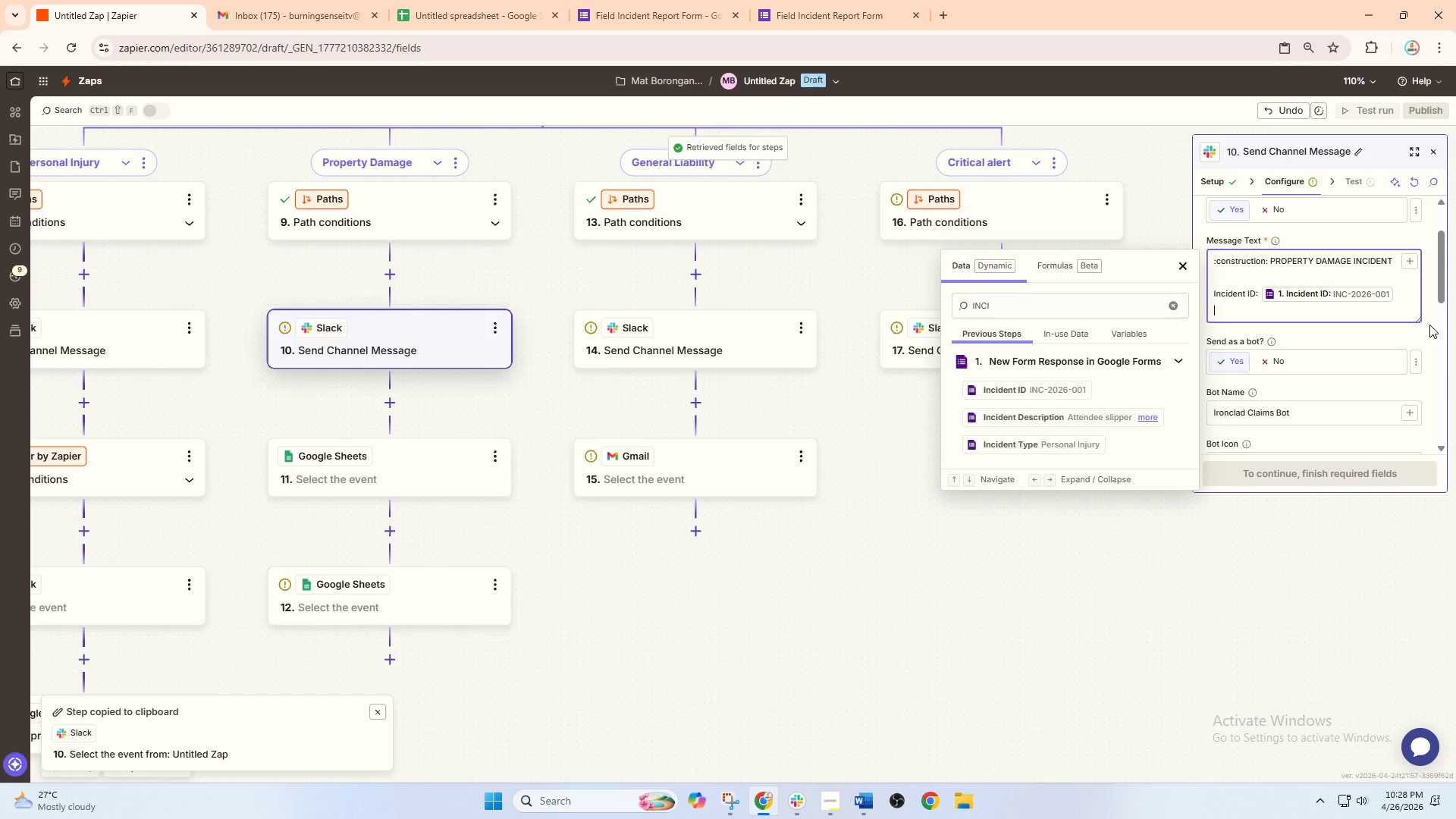 
type(e)
key(Backspace)
type(e)
key(Backspace)
type(e)
key(Backspace)
type(Event)
 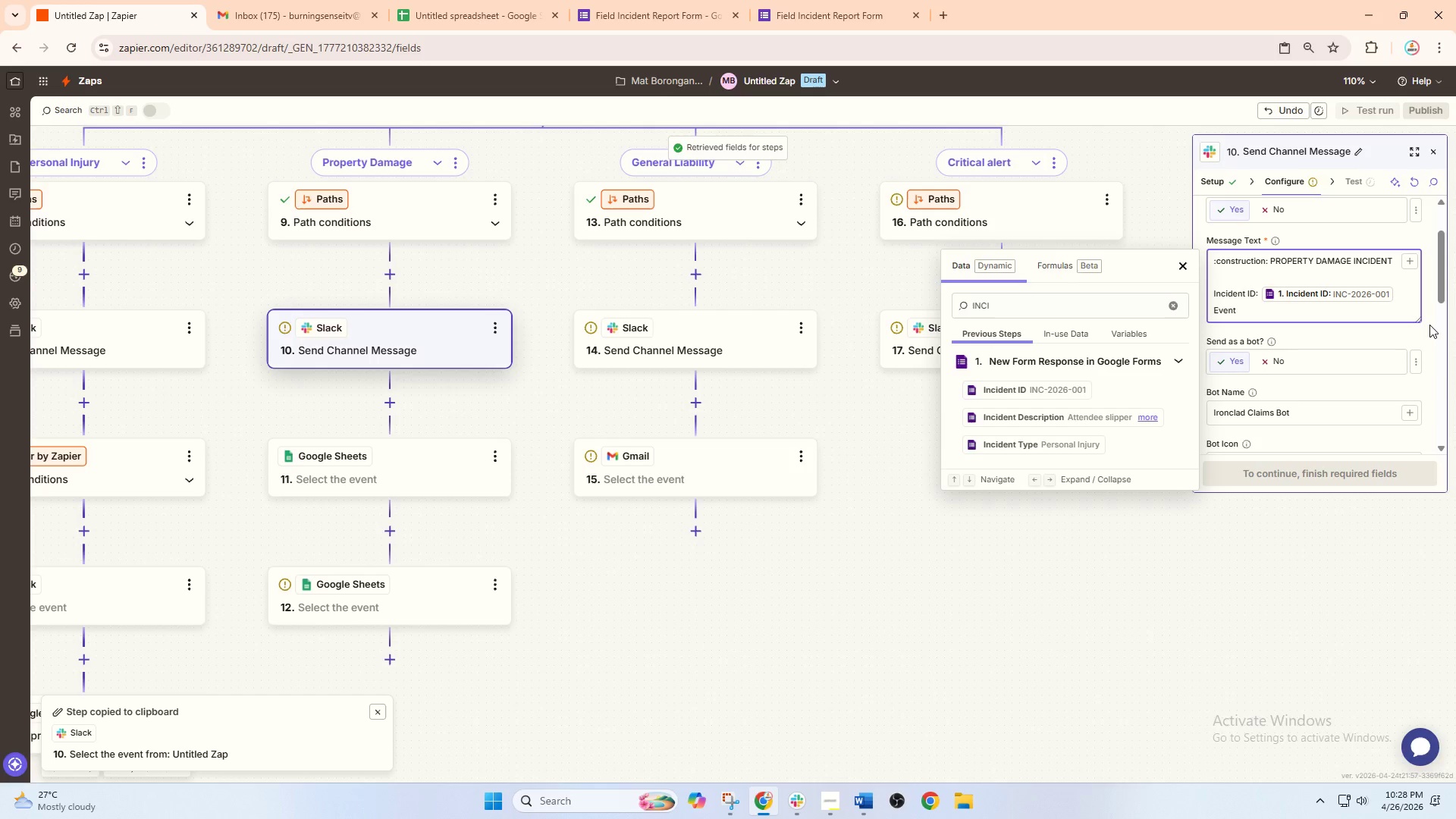 
type( Name )
key(Backspace)
type(:)
 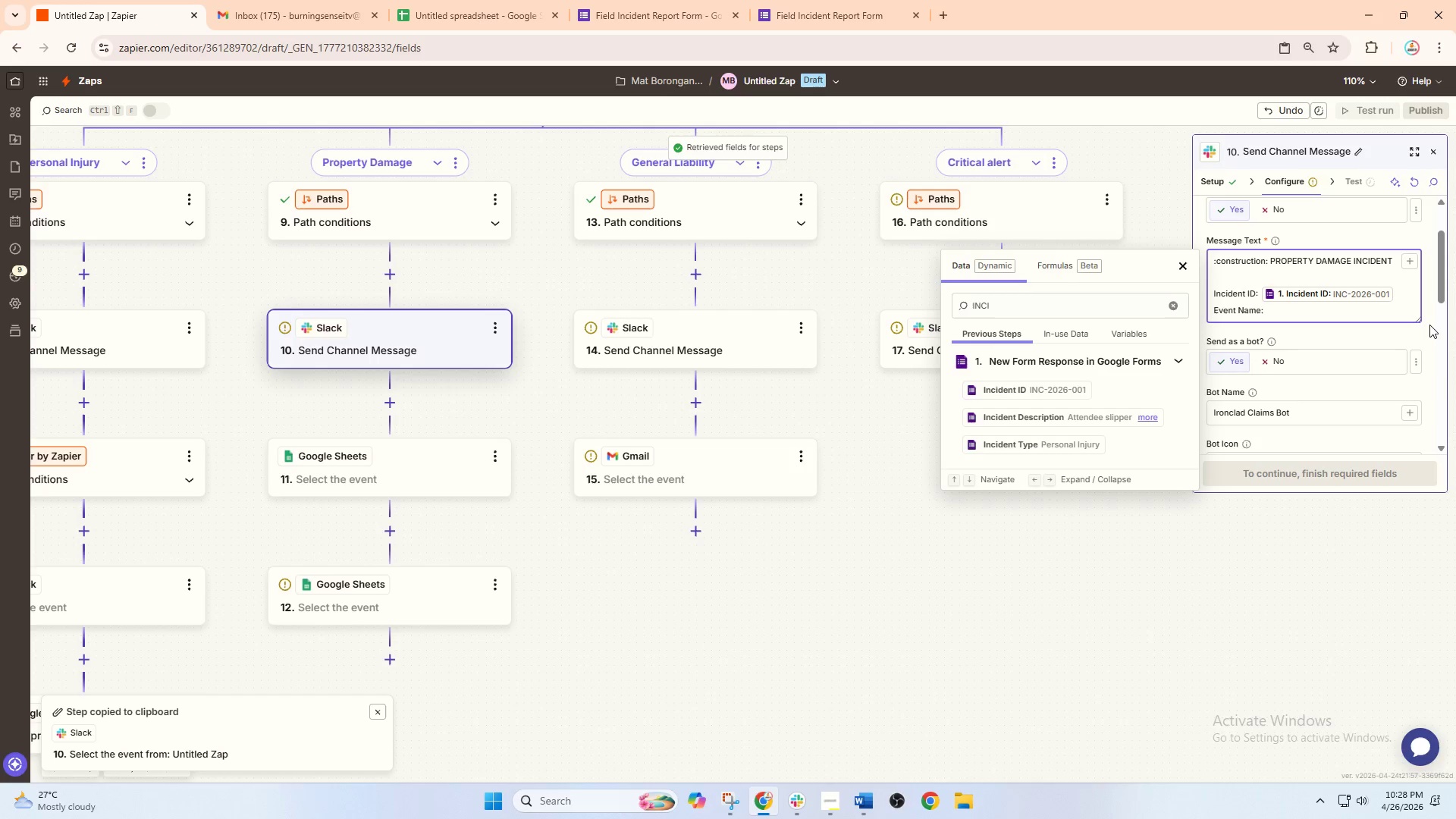 
key(Space)
 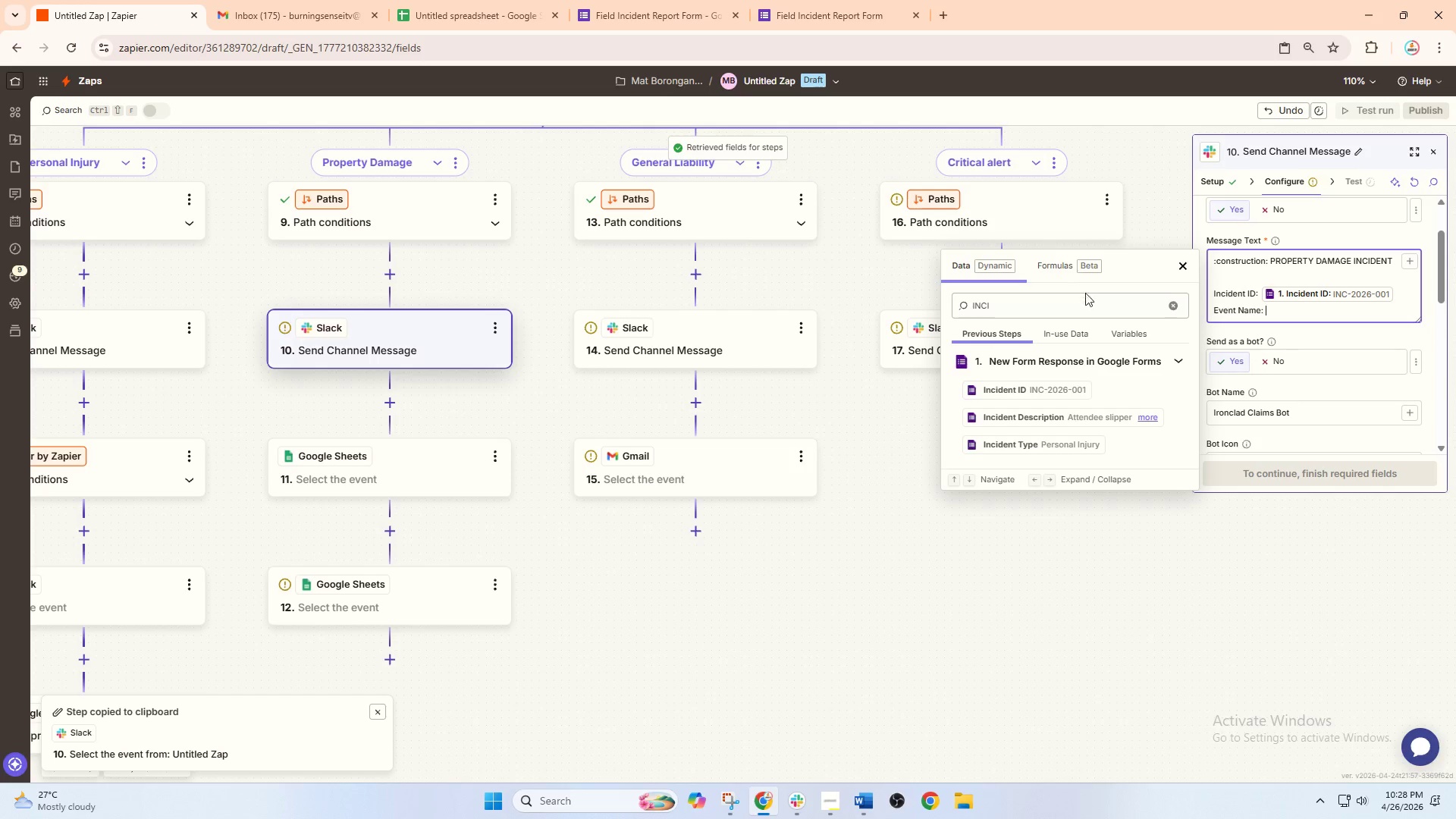 
double_click([1070, 308])
 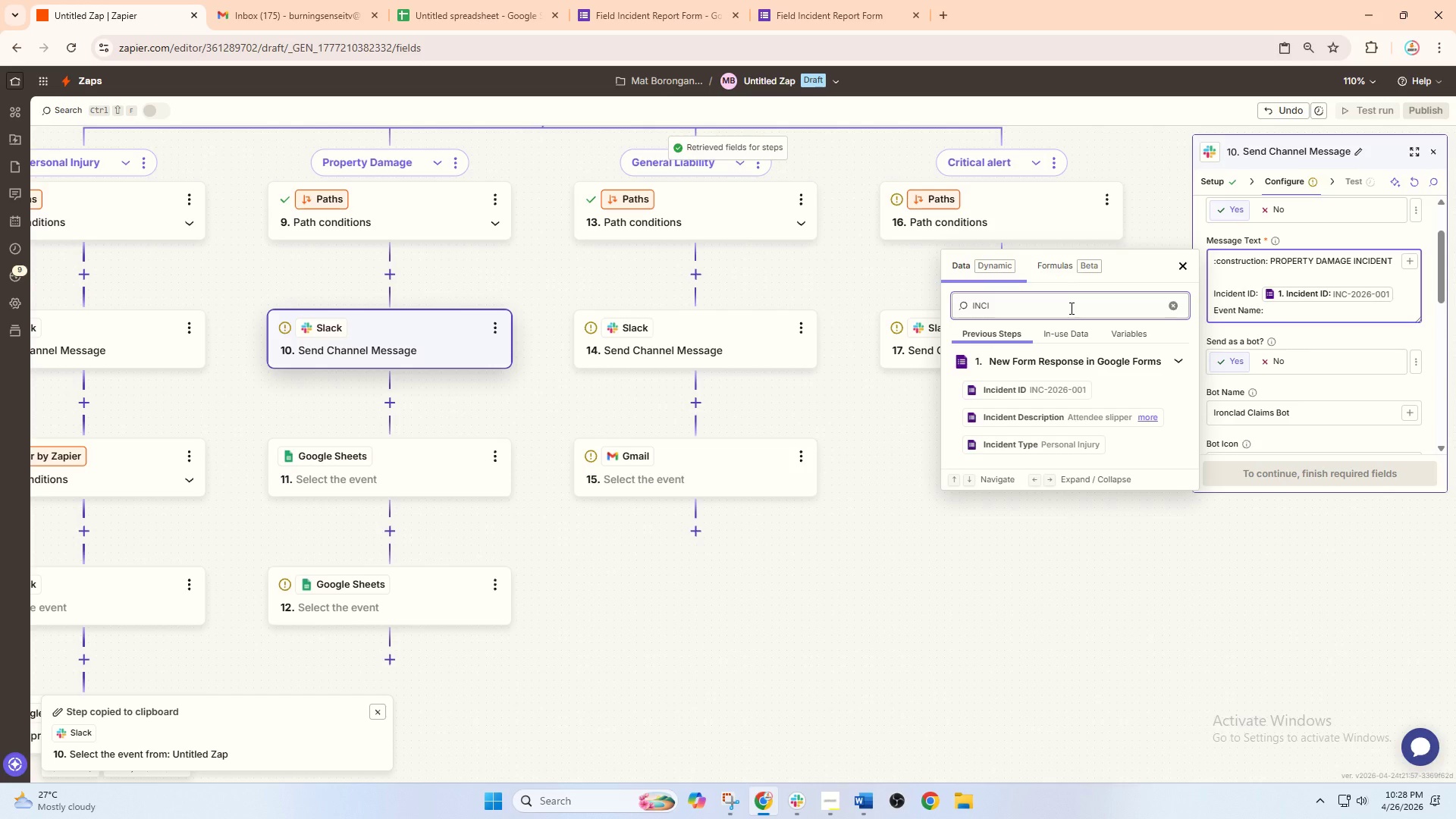 
key(Backspace)
key(Backspace)
key(Backspace)
key(Backspace)
type(eve)
 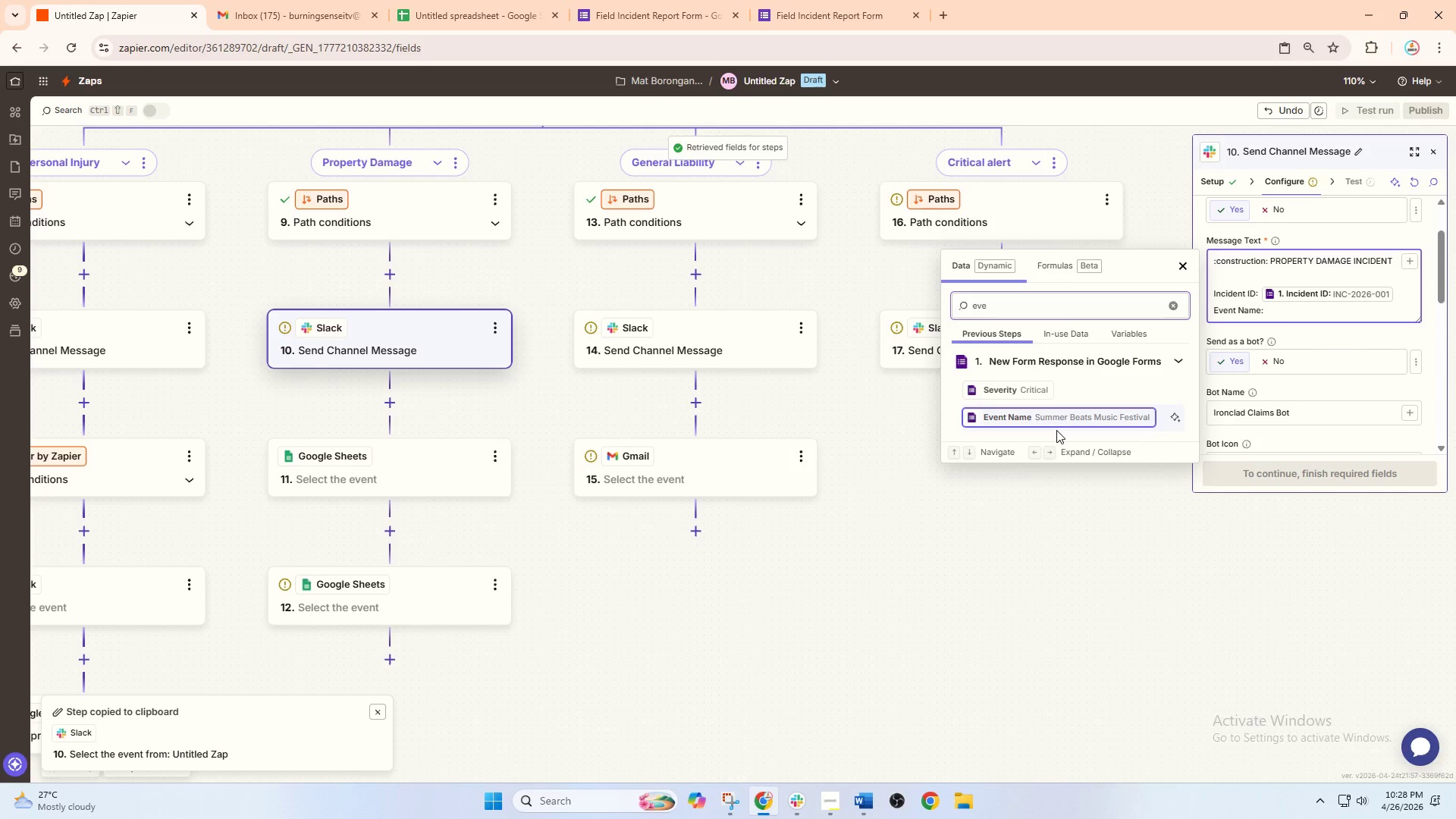 
left_click([1056, 430])
 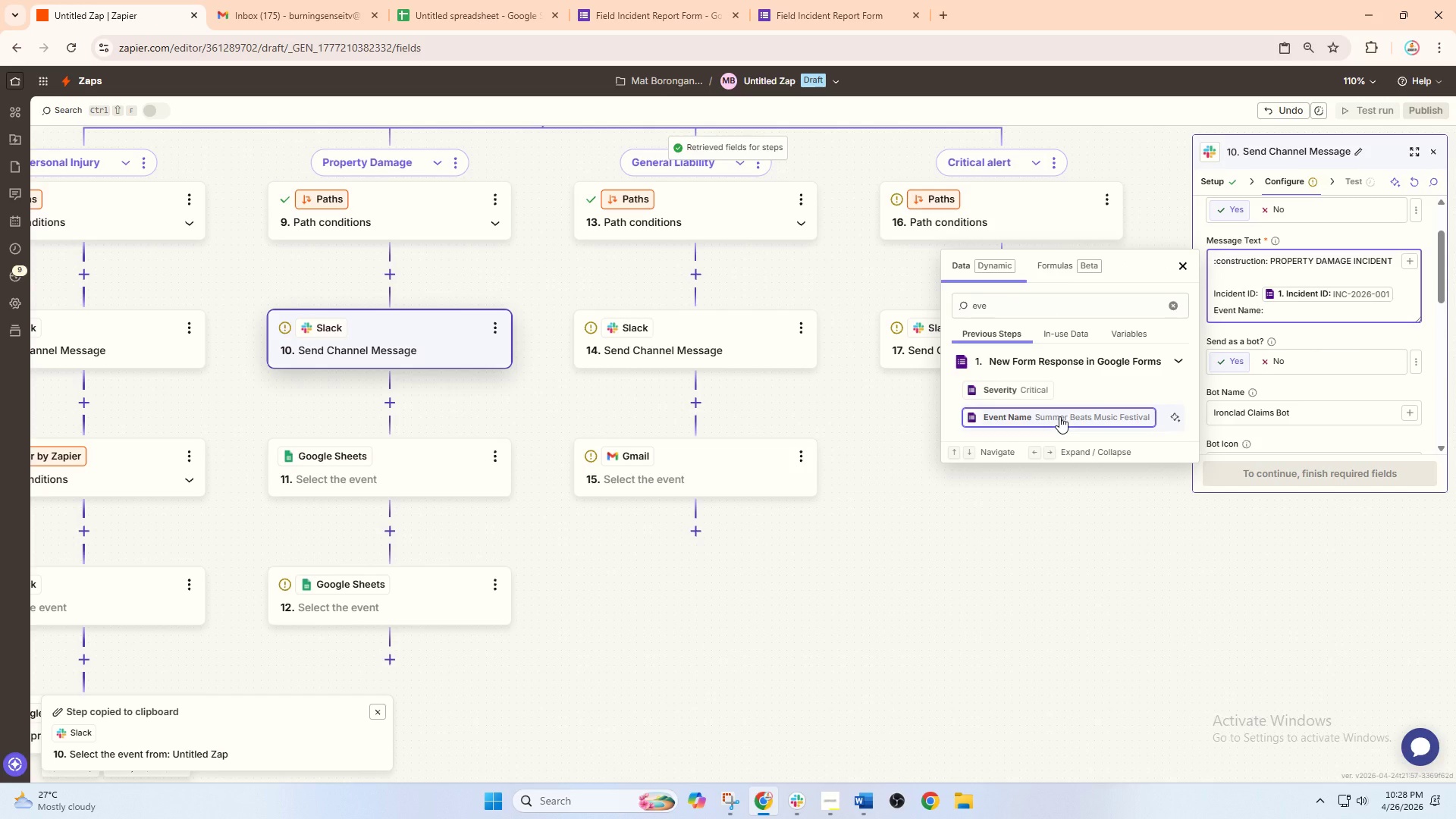 
left_click([1059, 416])
 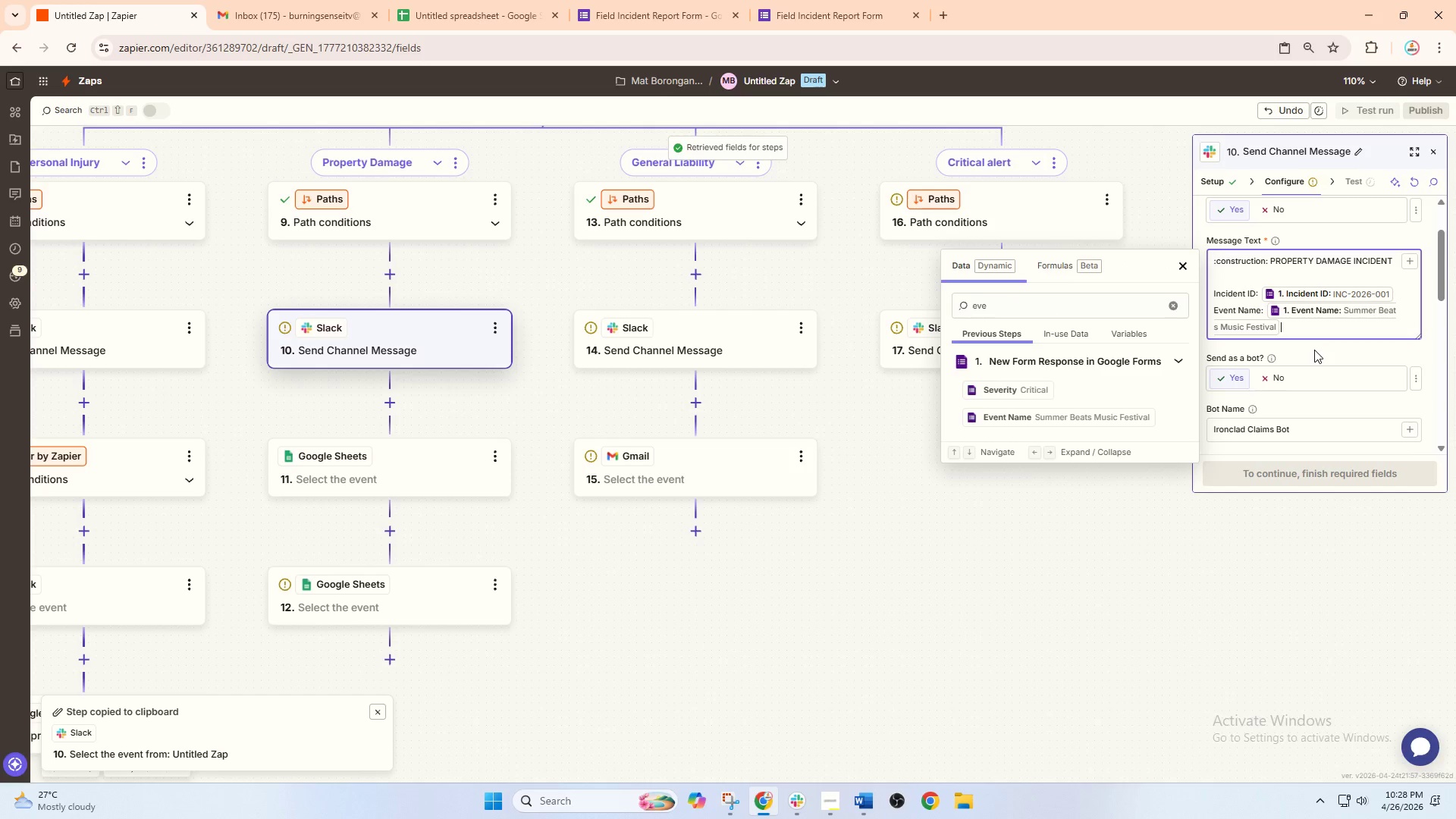 
key(Enter)
 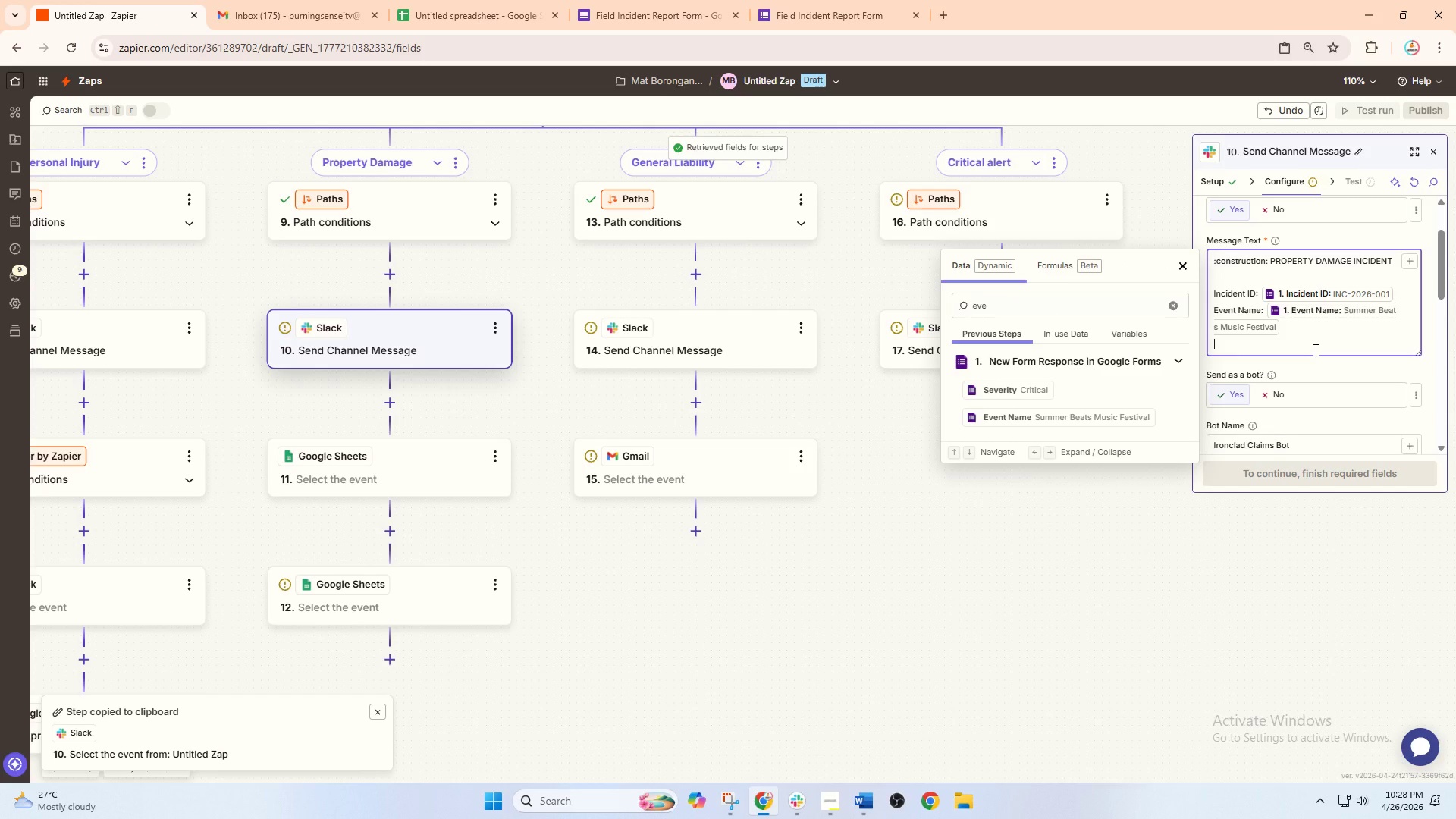 
wait(8.41)
 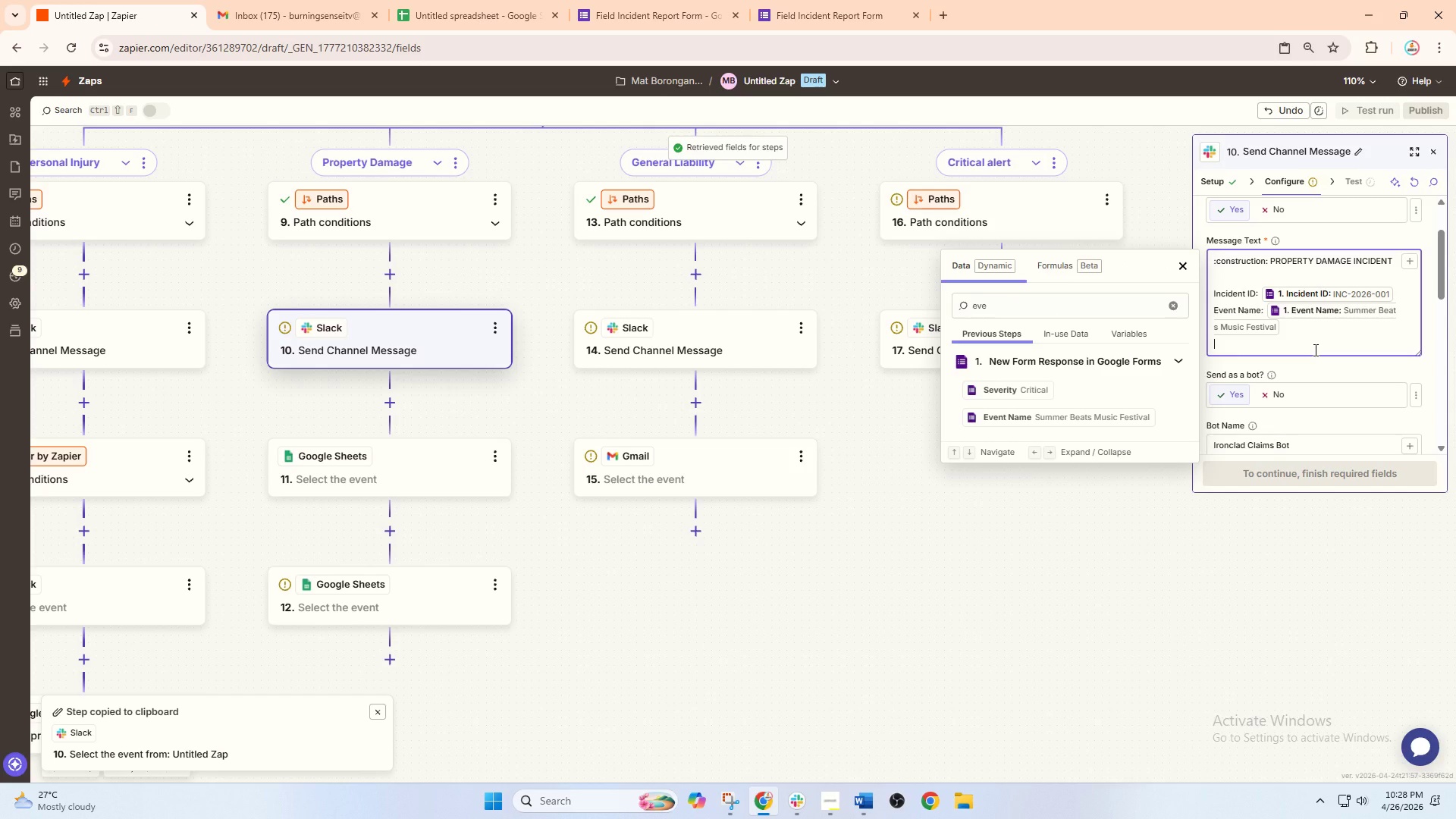 
type(Sevi)
key(Backspace)
type(erity: )
 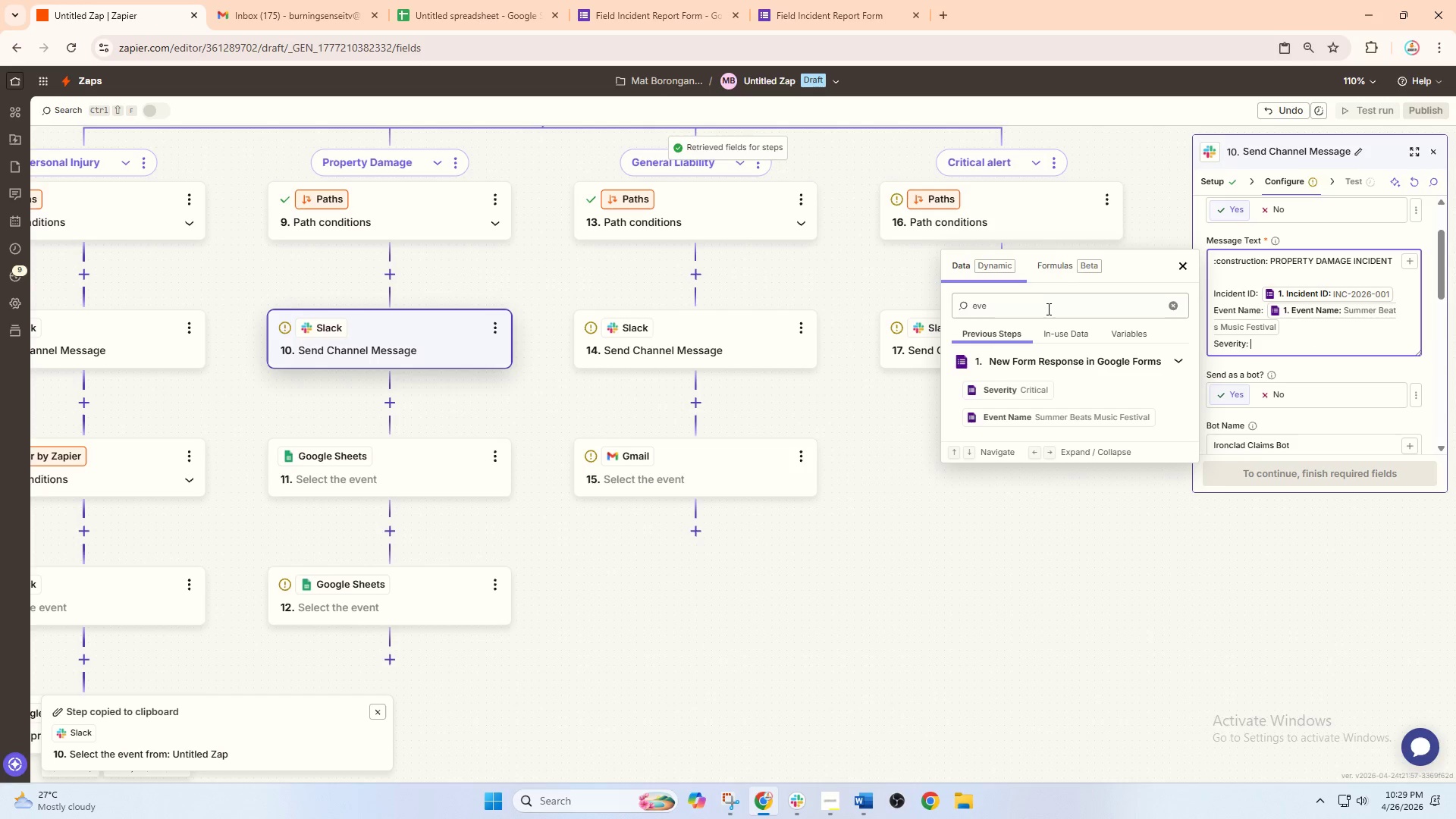 
left_click([1038, 305])
 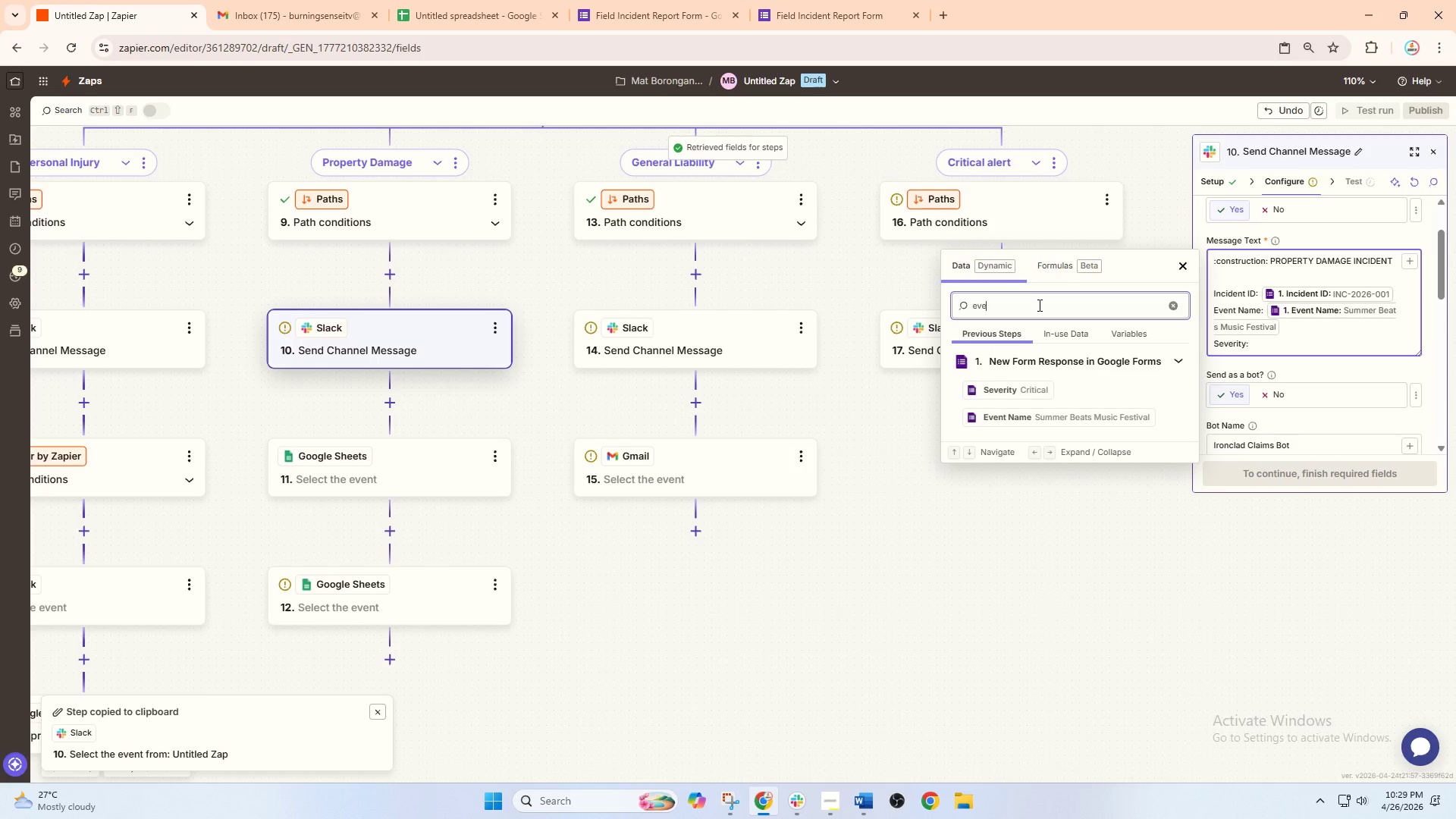 
key(Backspace)
key(Backspace)
key(Backspace)
type(seve)
 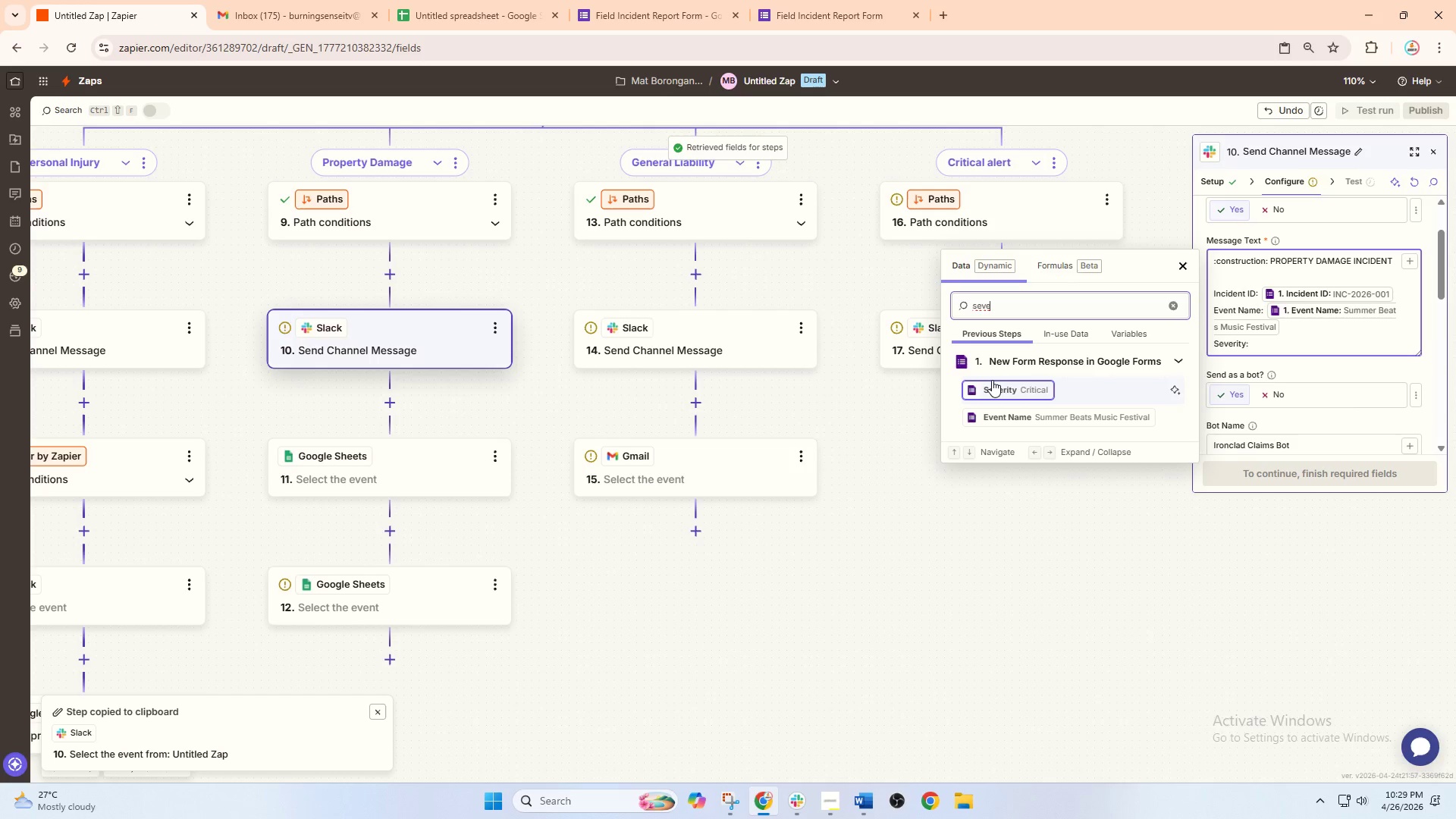 
wait(6.94)
 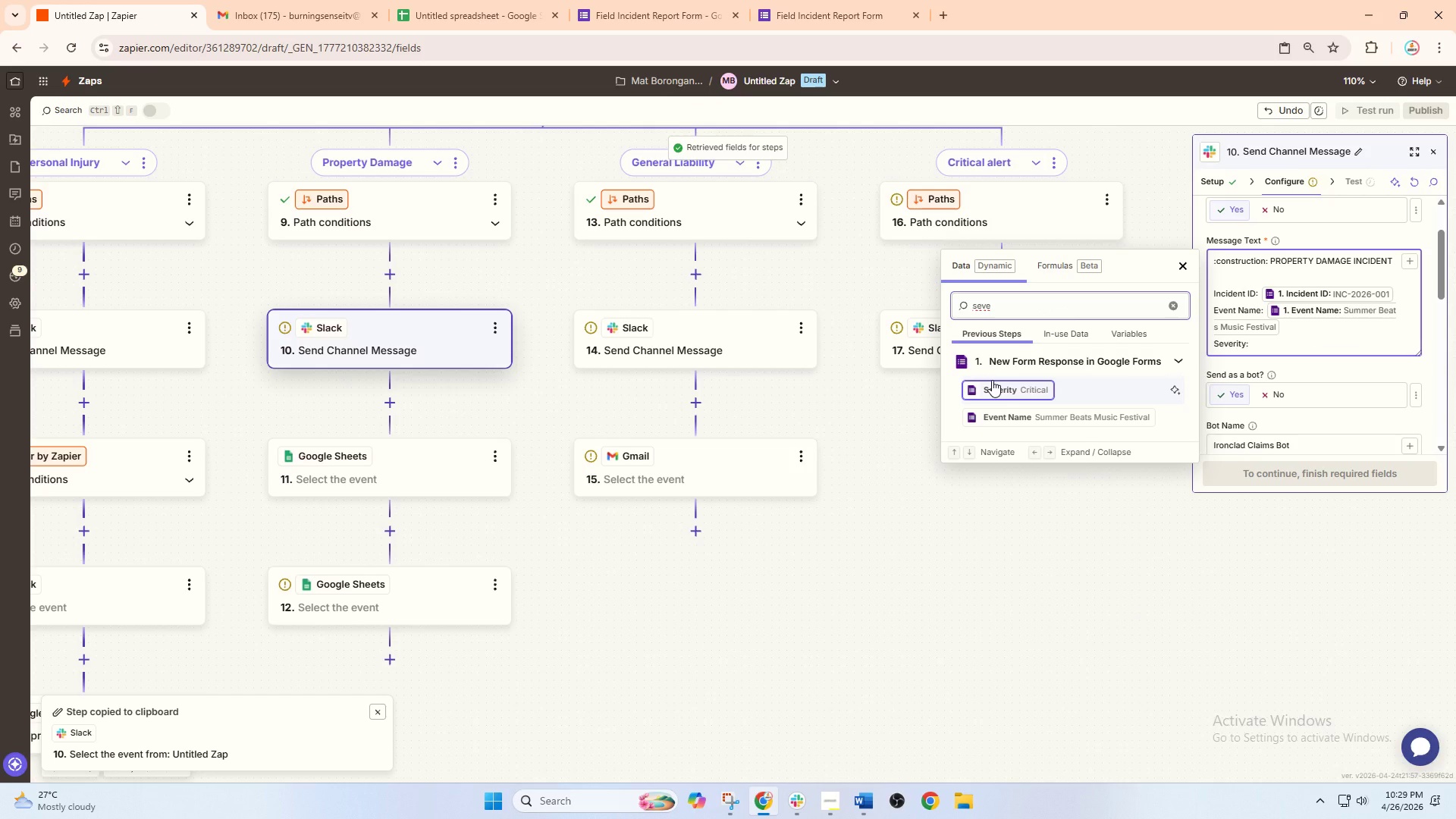 
left_click([992, 380])
 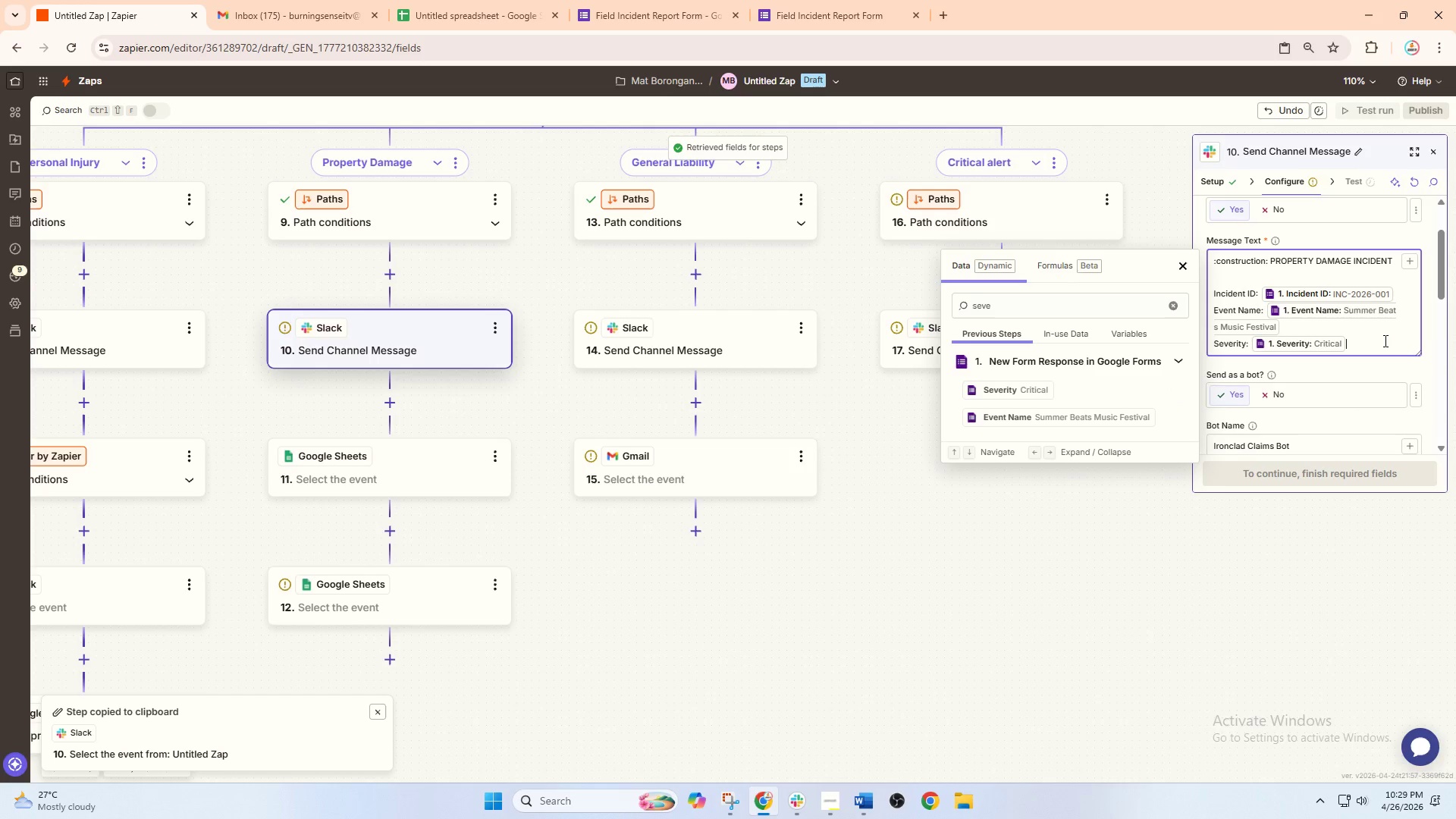 
key(Enter)
 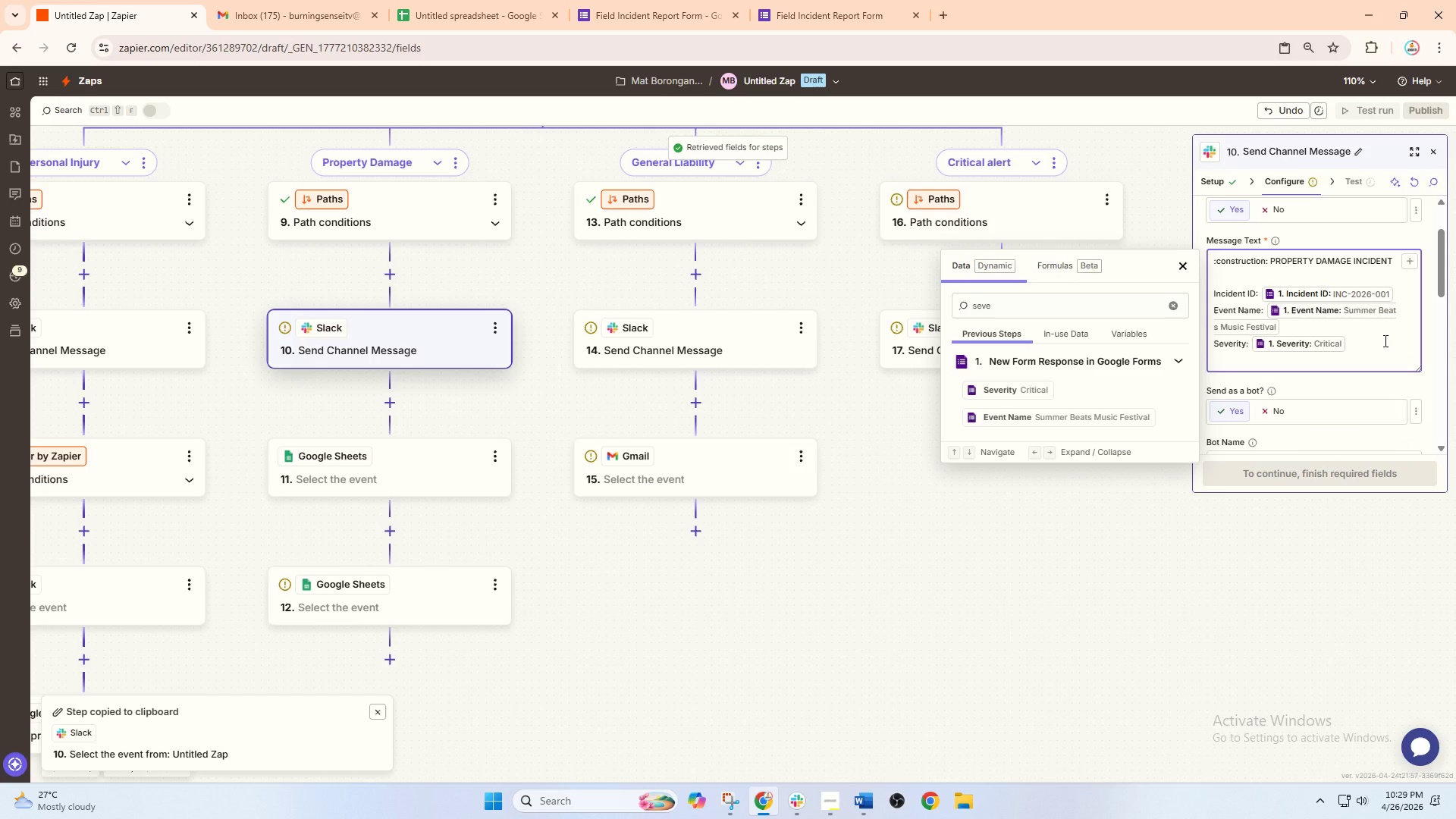 
type(LO)
key(Backspace)
type(ocation: )
 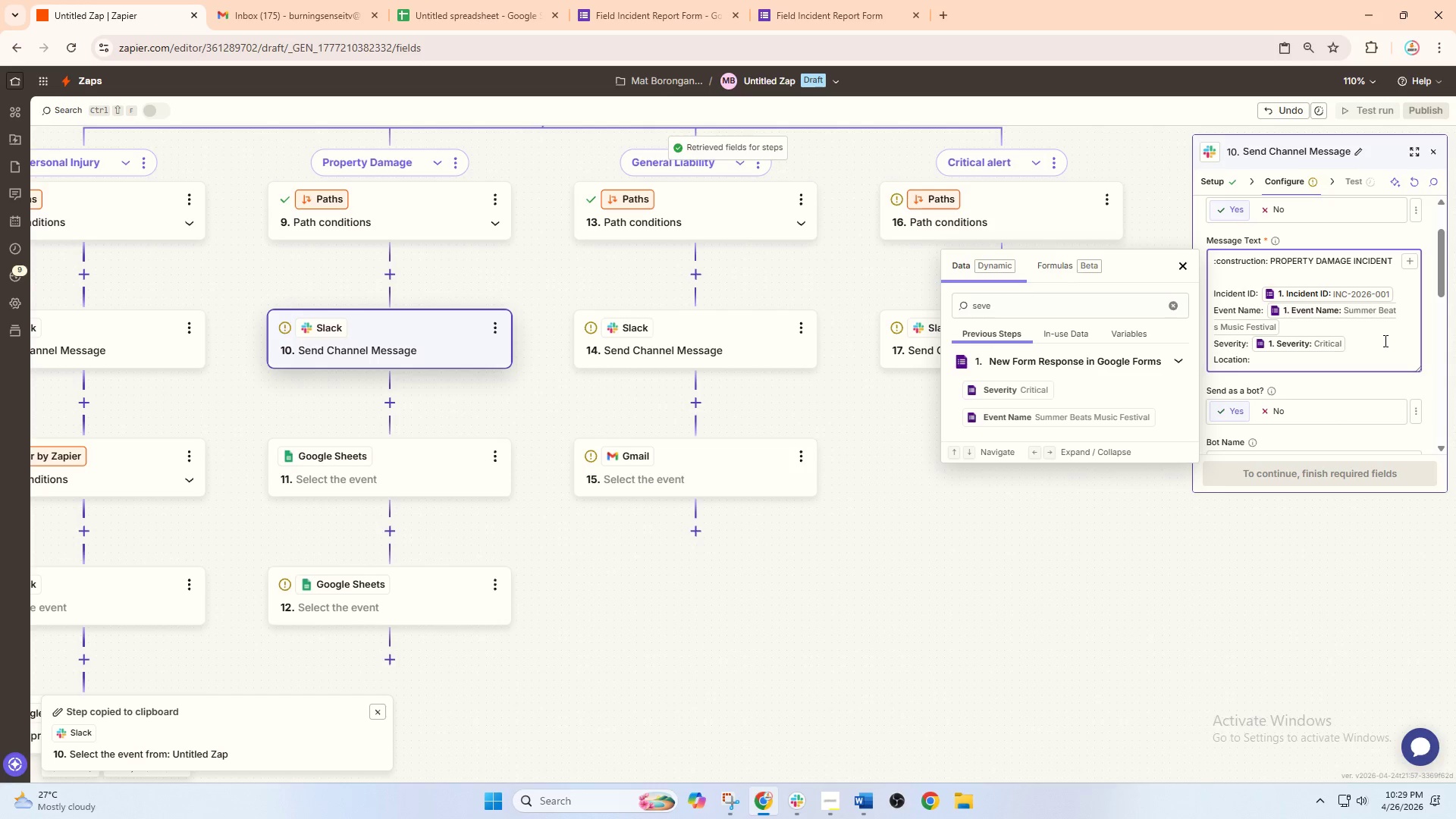 
double_click([1030, 309])
 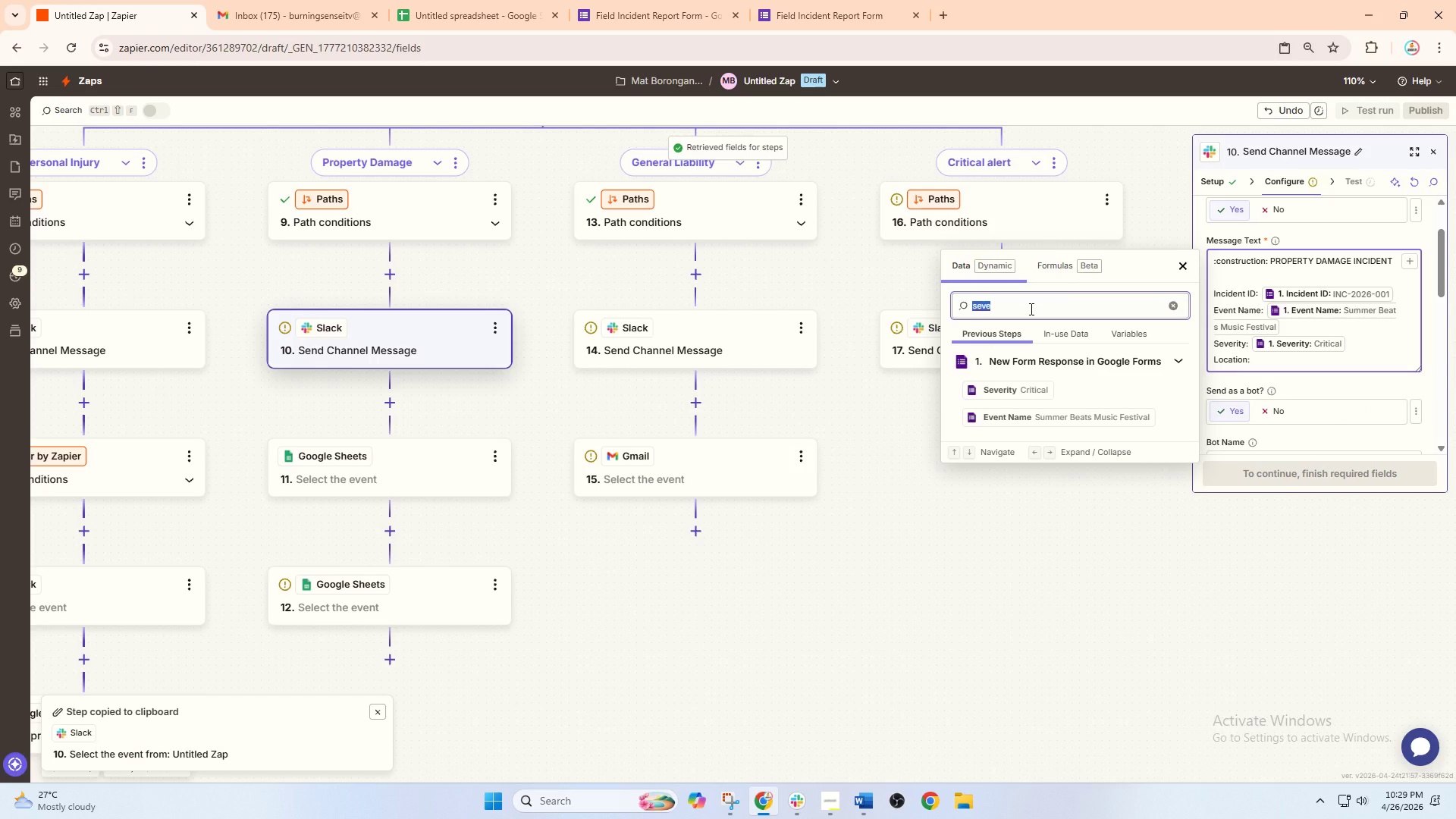 
key(Backspace)
type(location)
 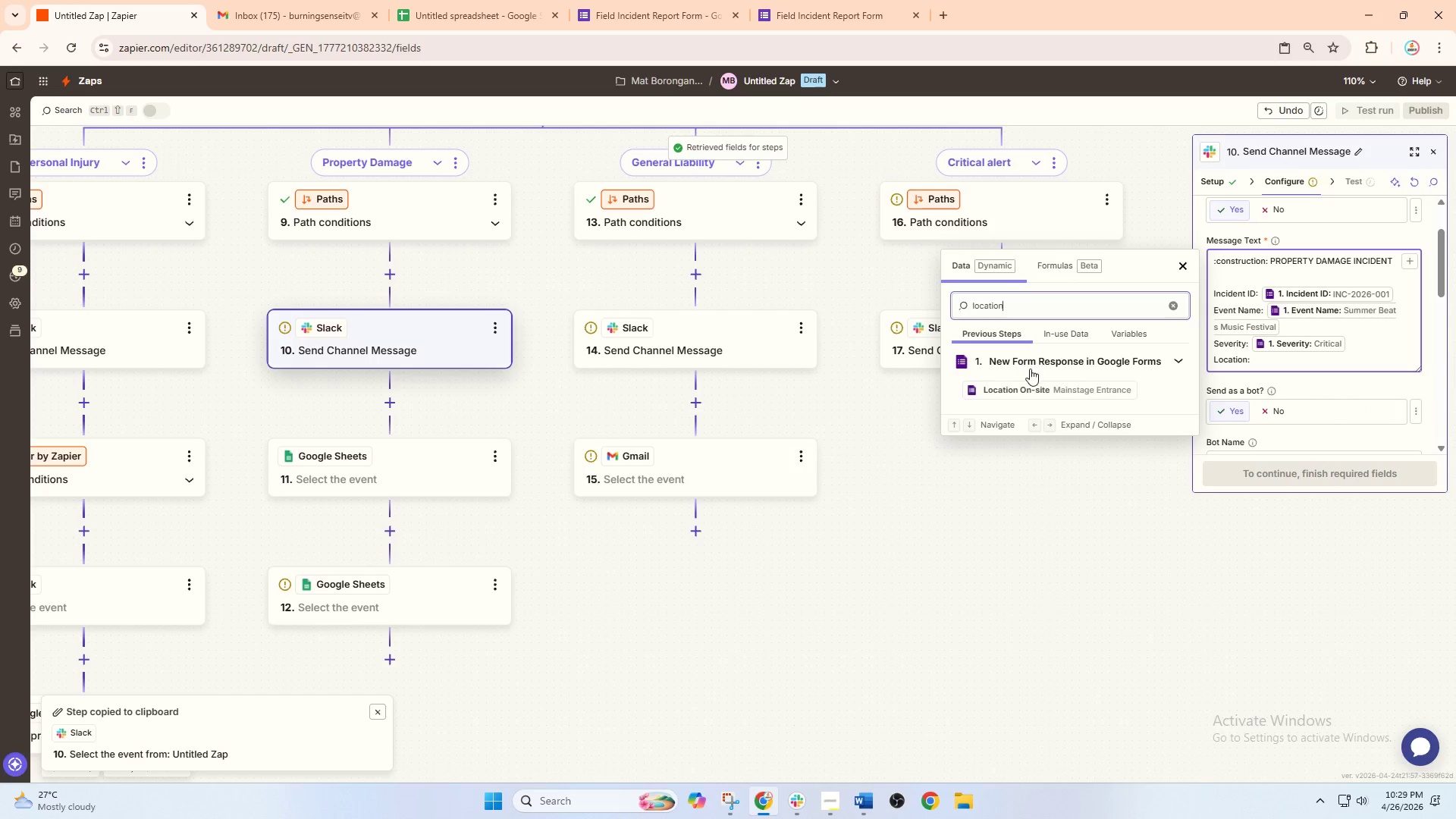 
left_click([1032, 385])
 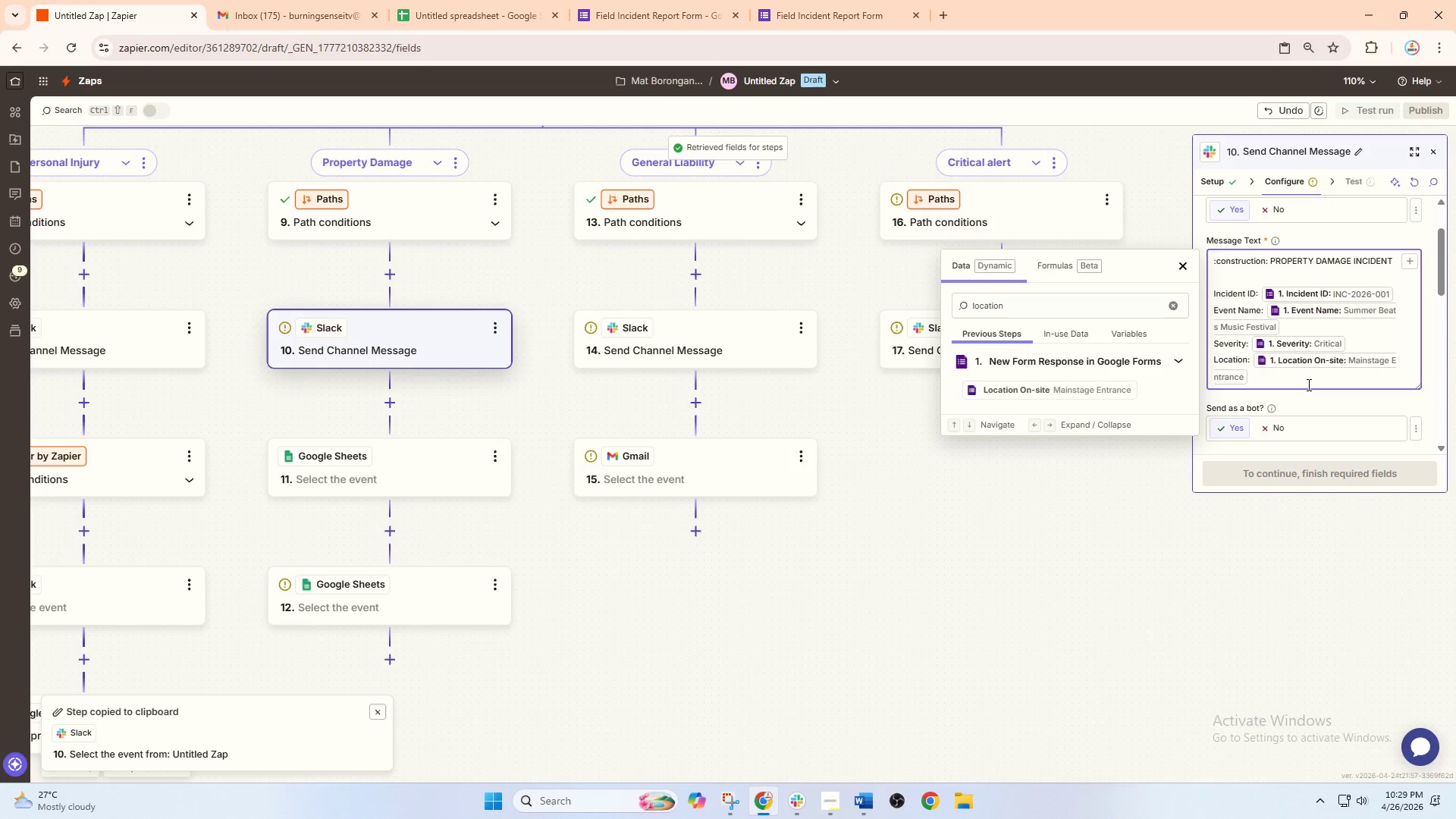 
key(Enter)
 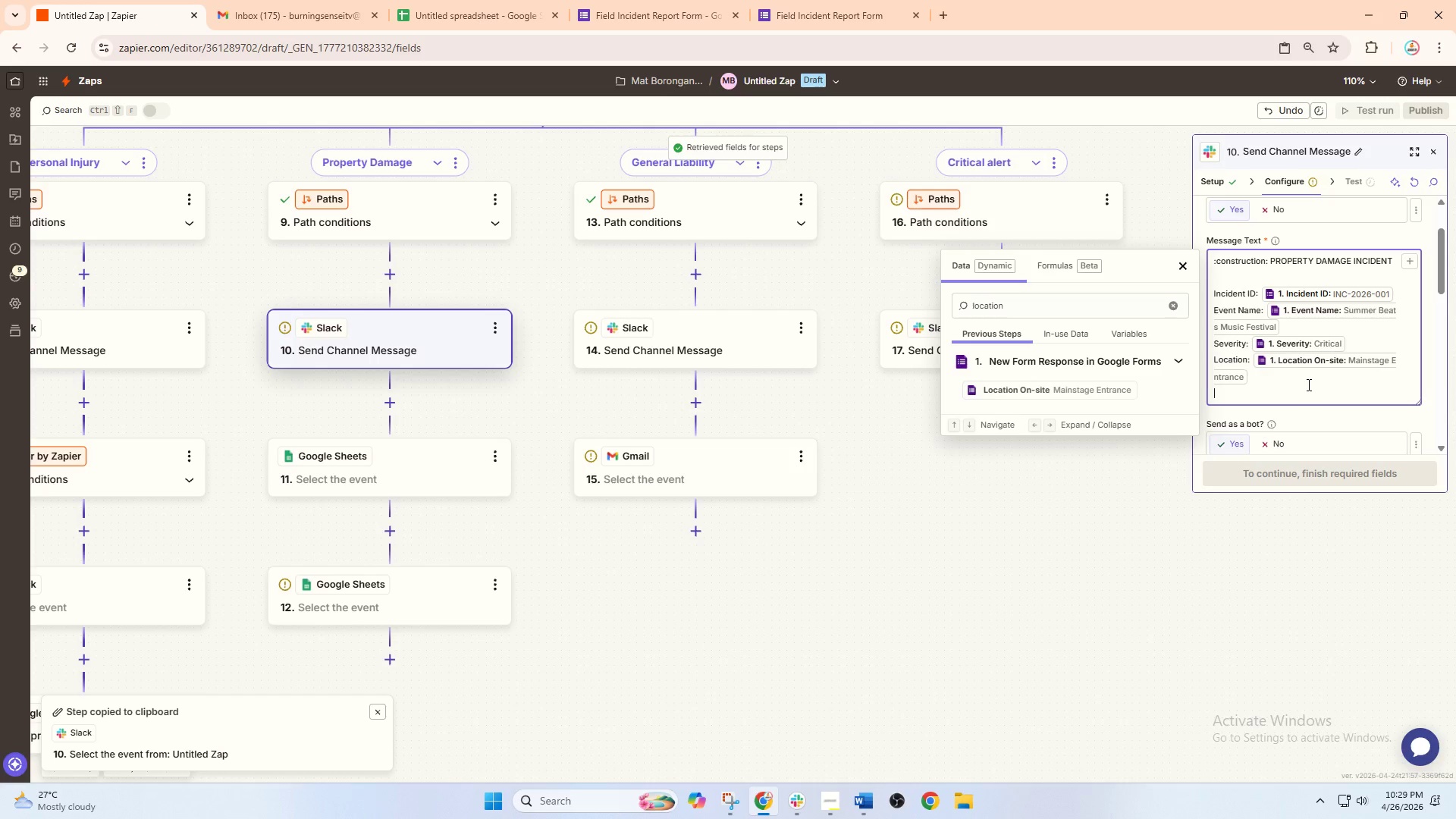 
key(Enter)
 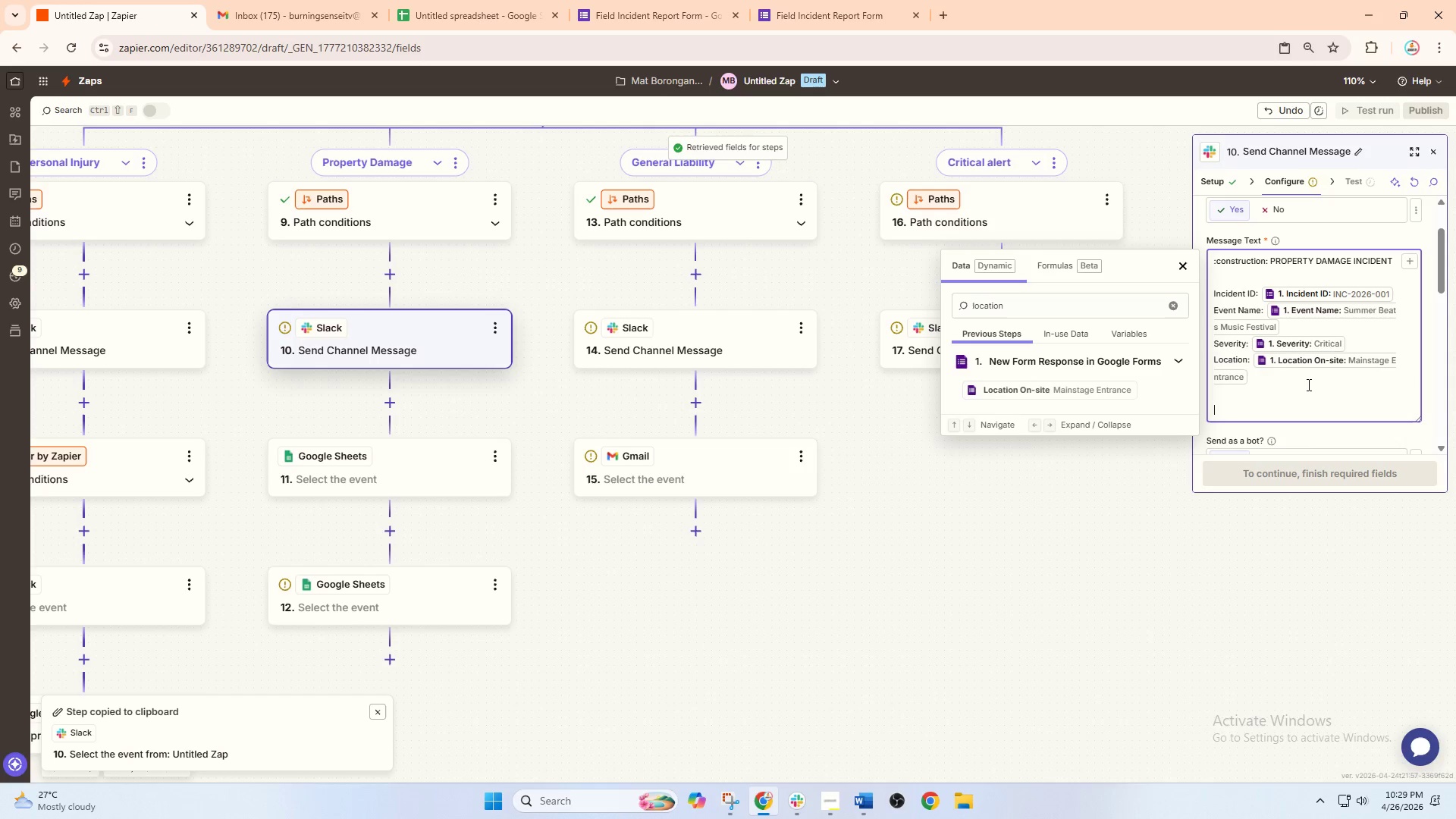 
wait(5.67)
 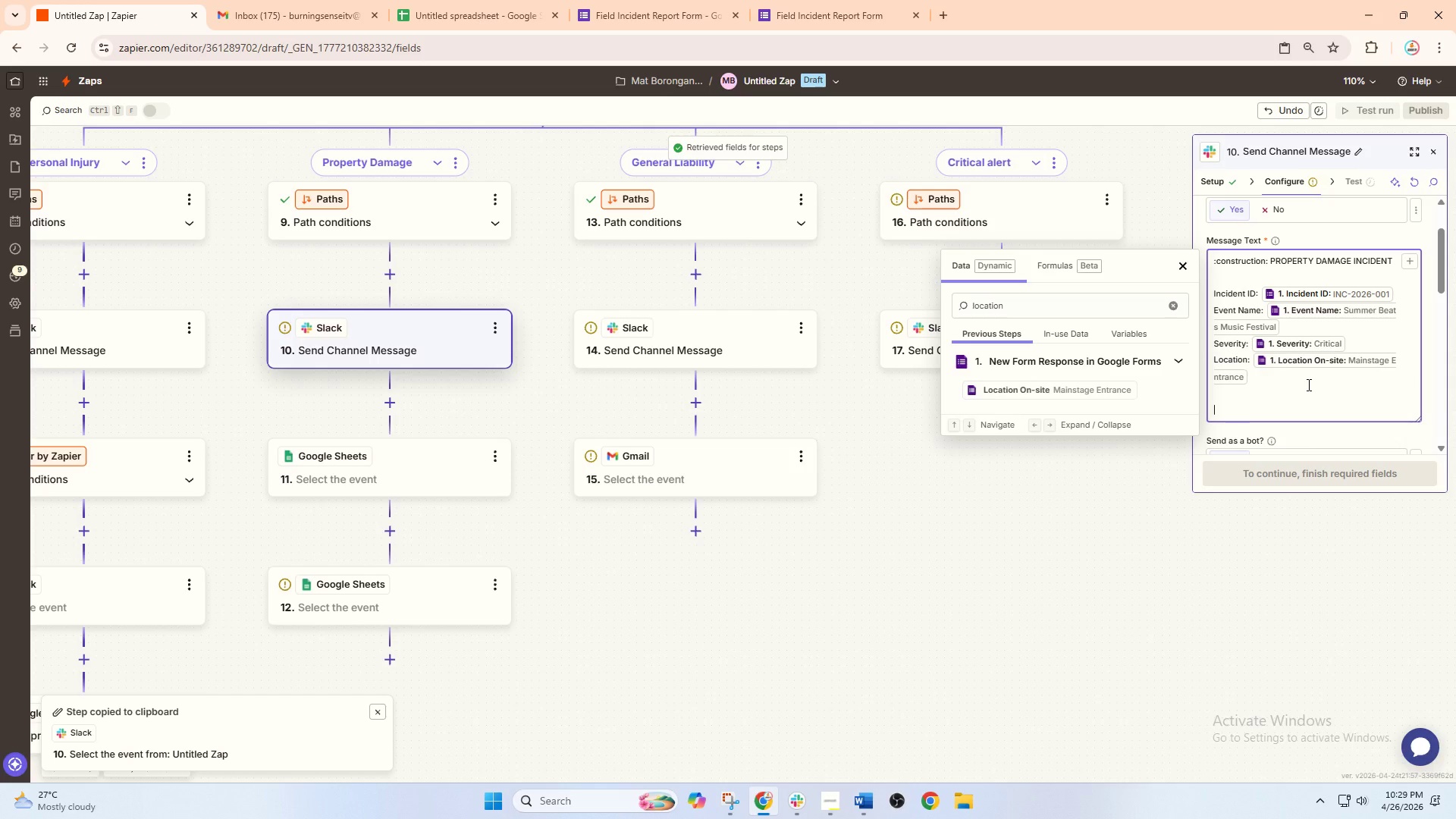 
type(Field Adjuster:)
 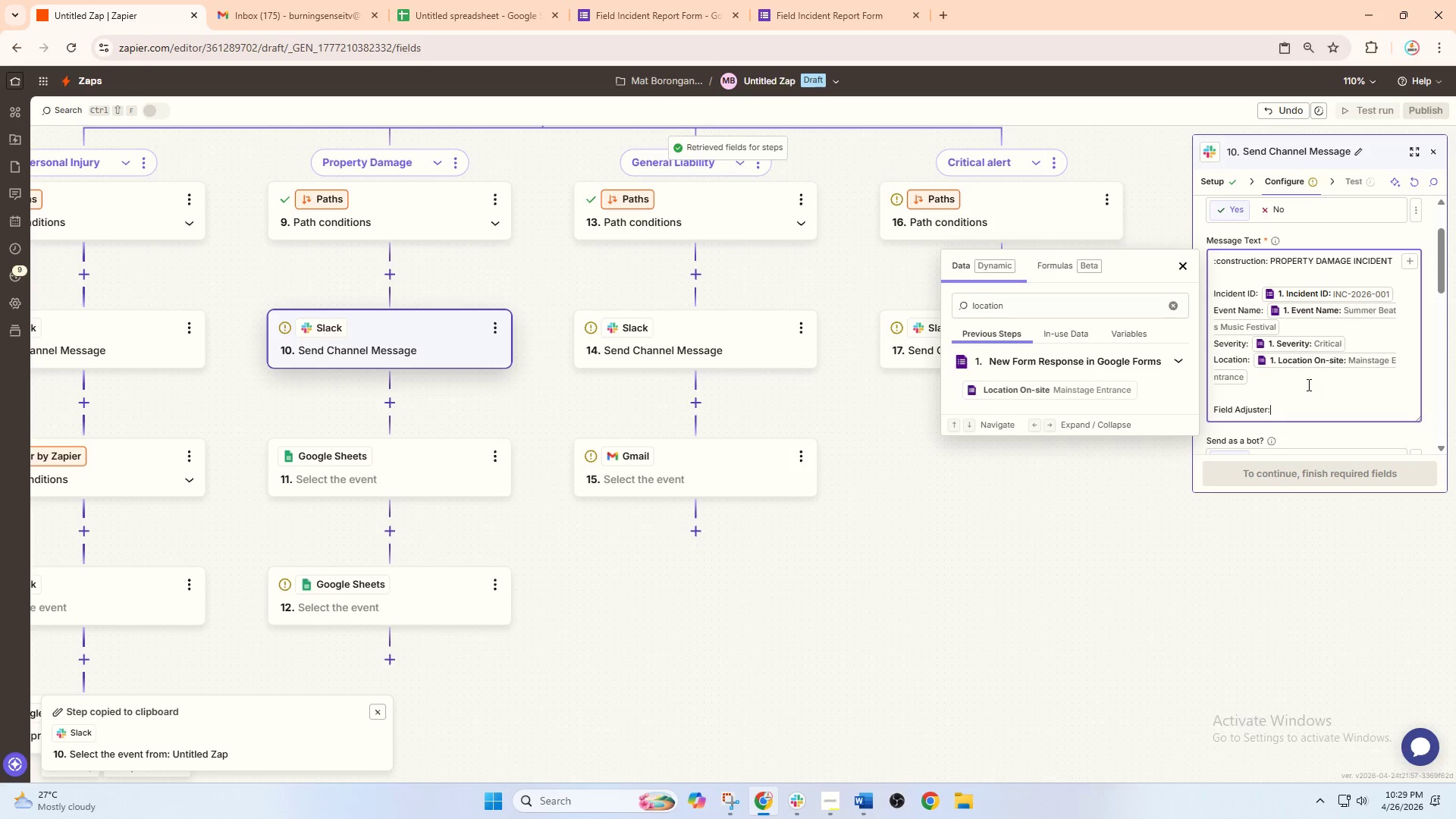 
wait(5.72)
 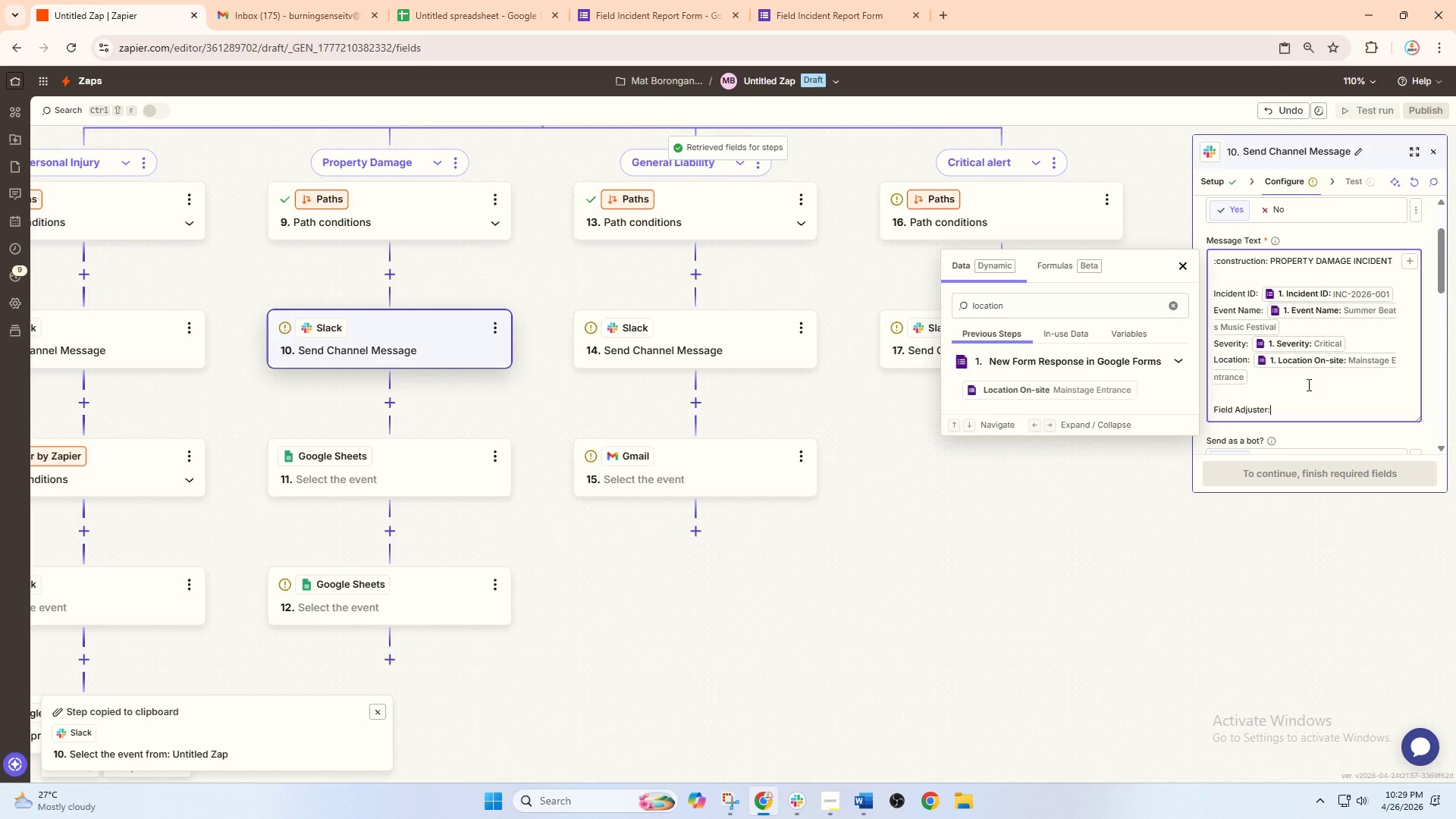 
key(Space)
 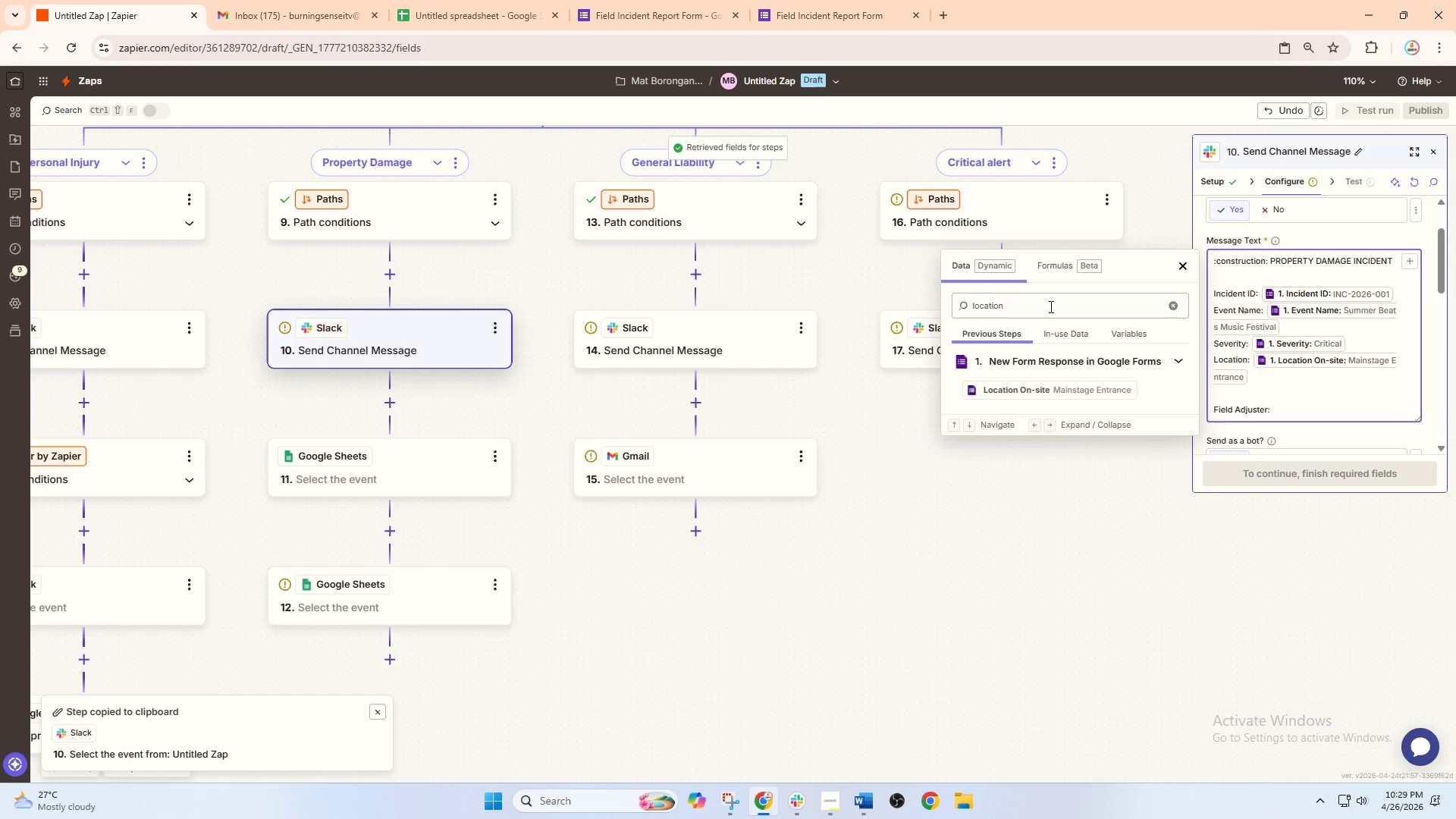 
double_click([1050, 306])
 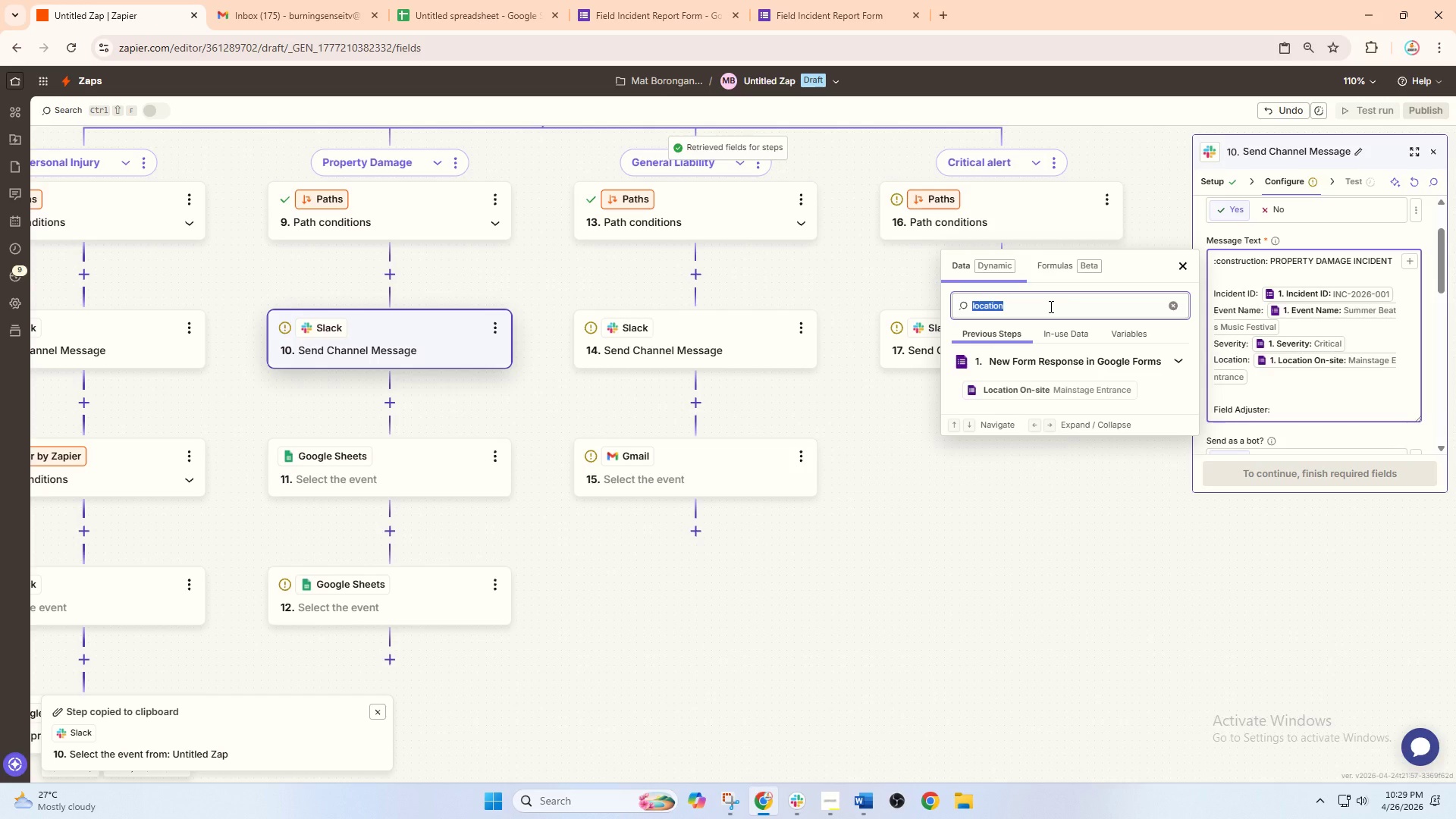 
key(Backspace)
type(fie)
 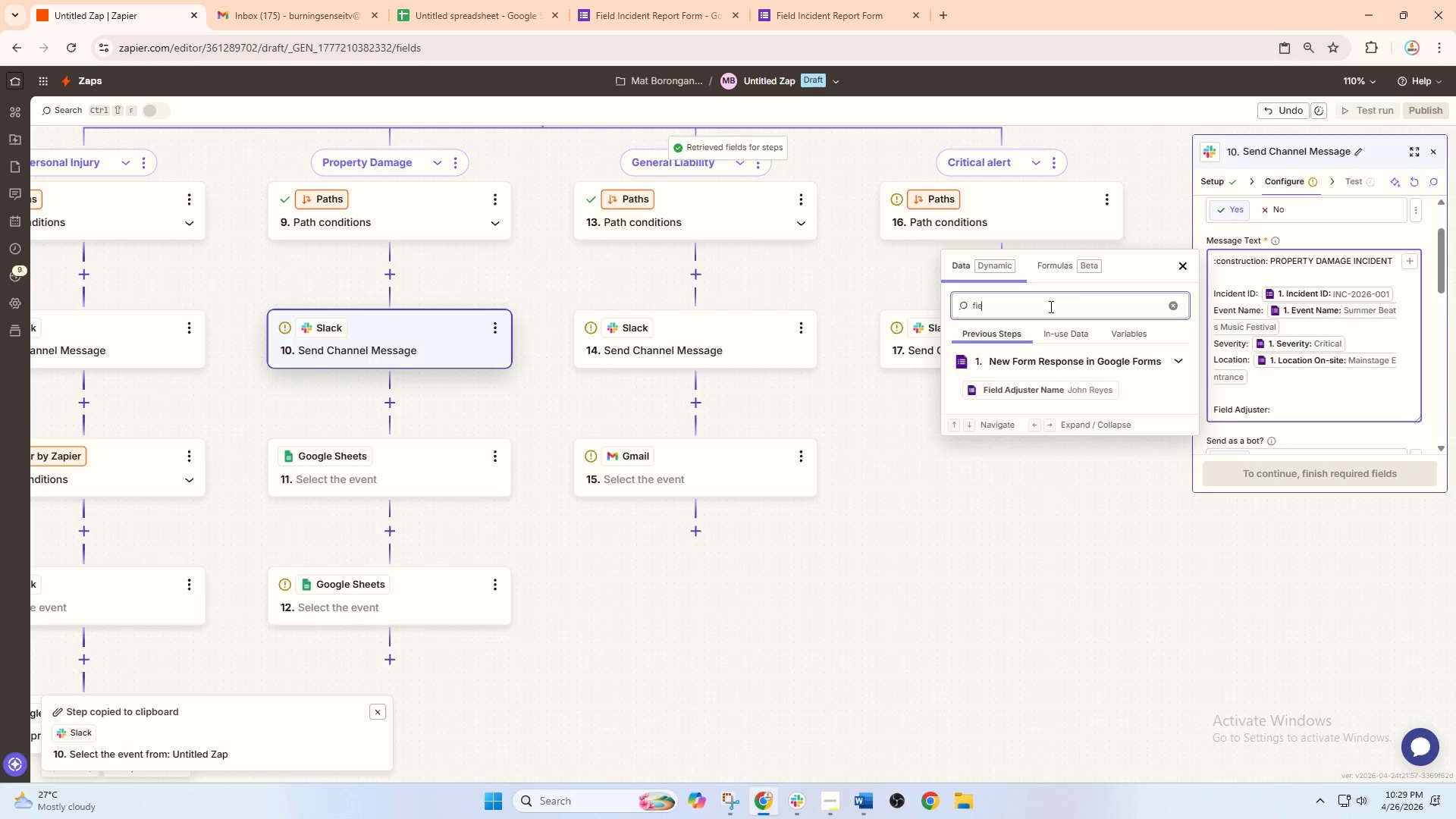 
key(ArrowDown)
 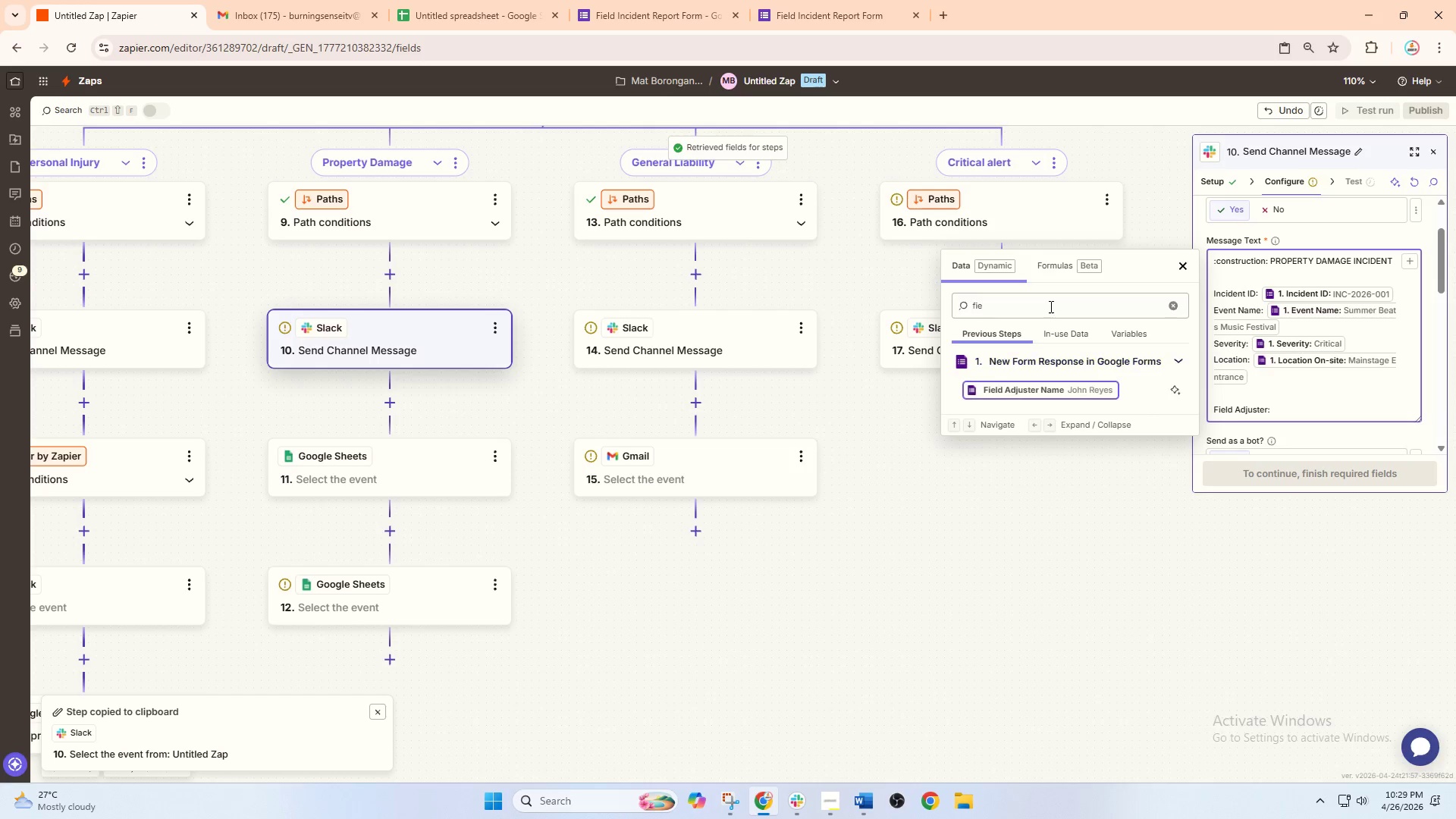 
key(ArrowDown)
 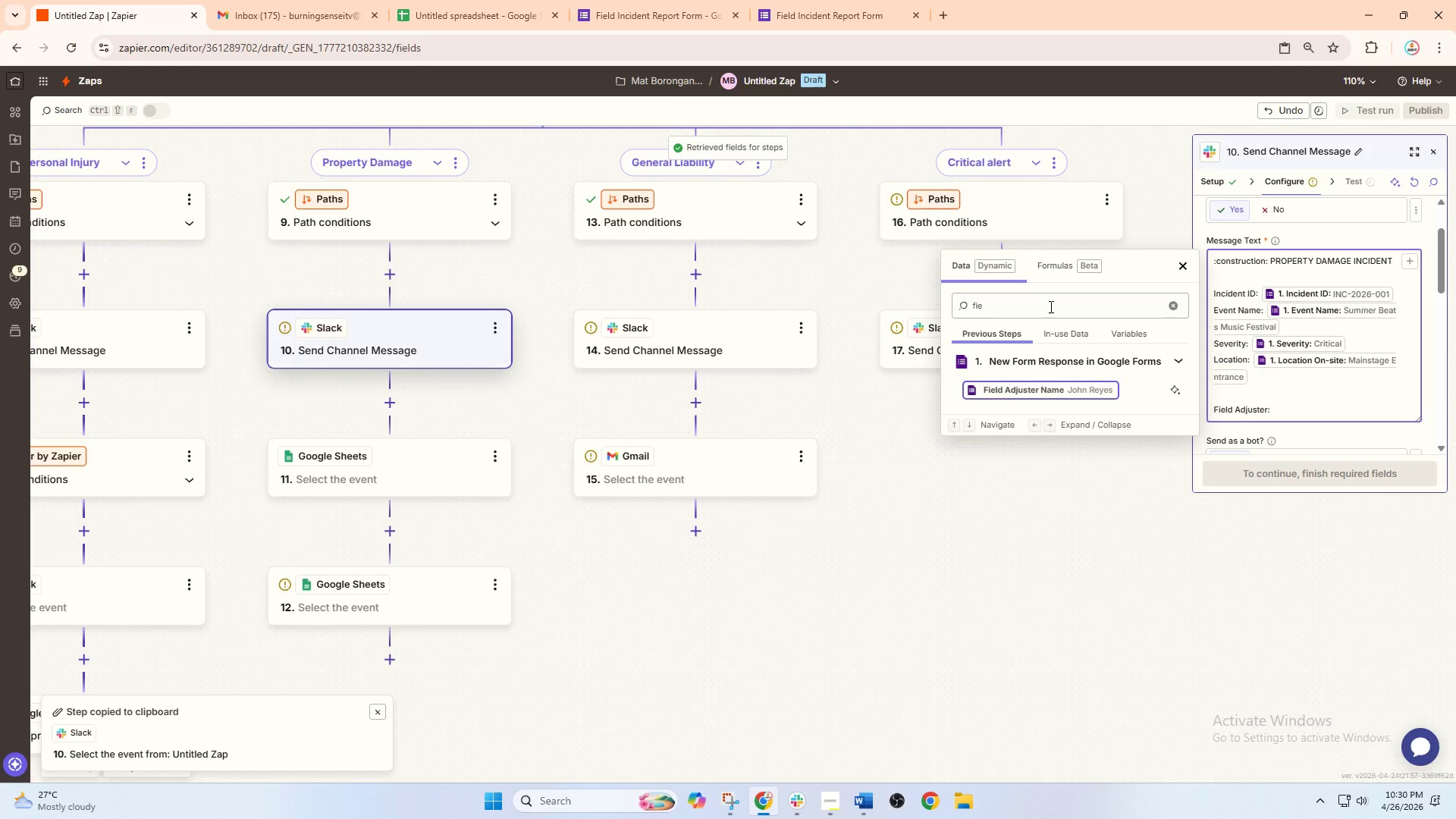 
key(Enter)
 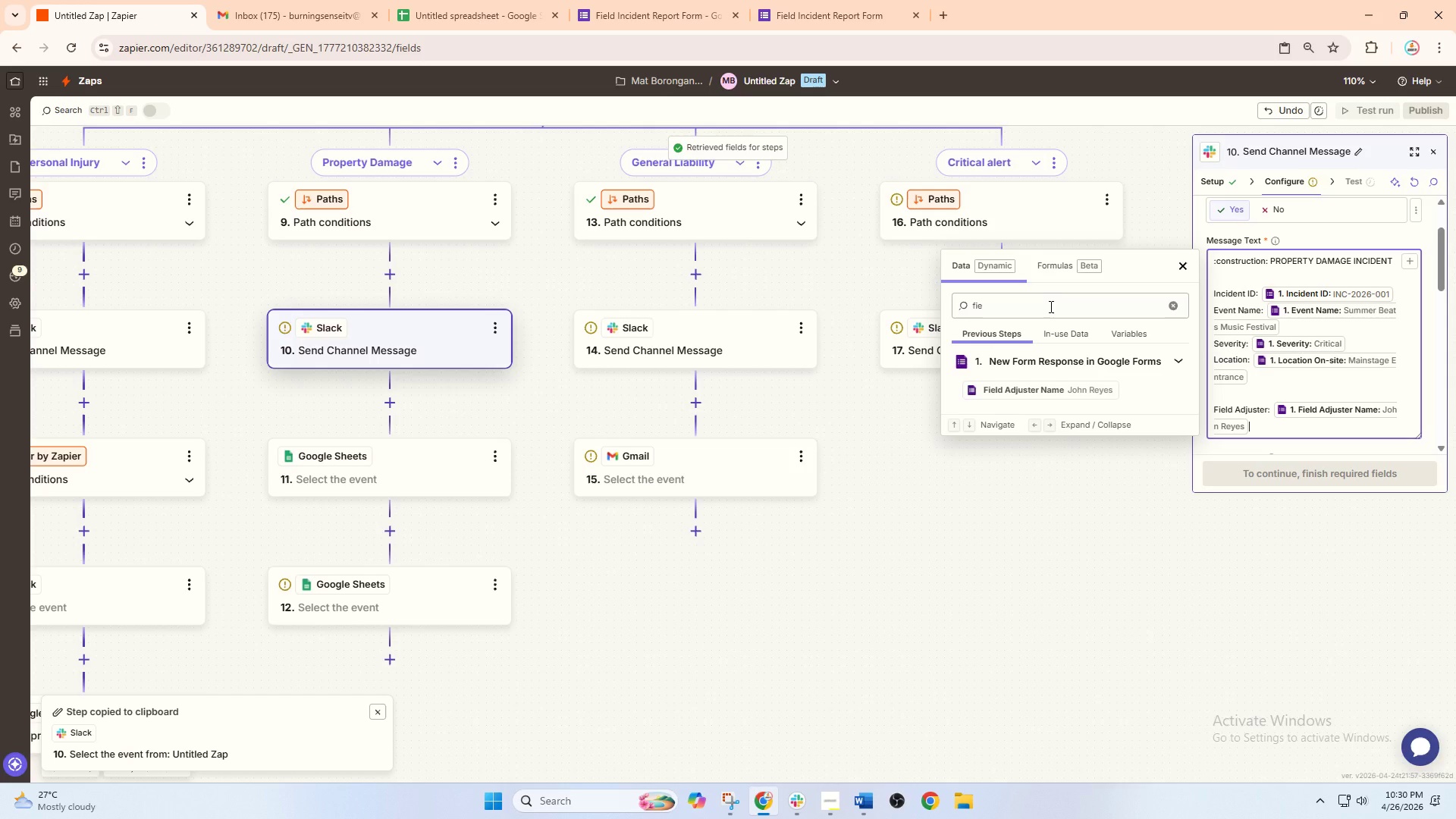 
key(Enter)
 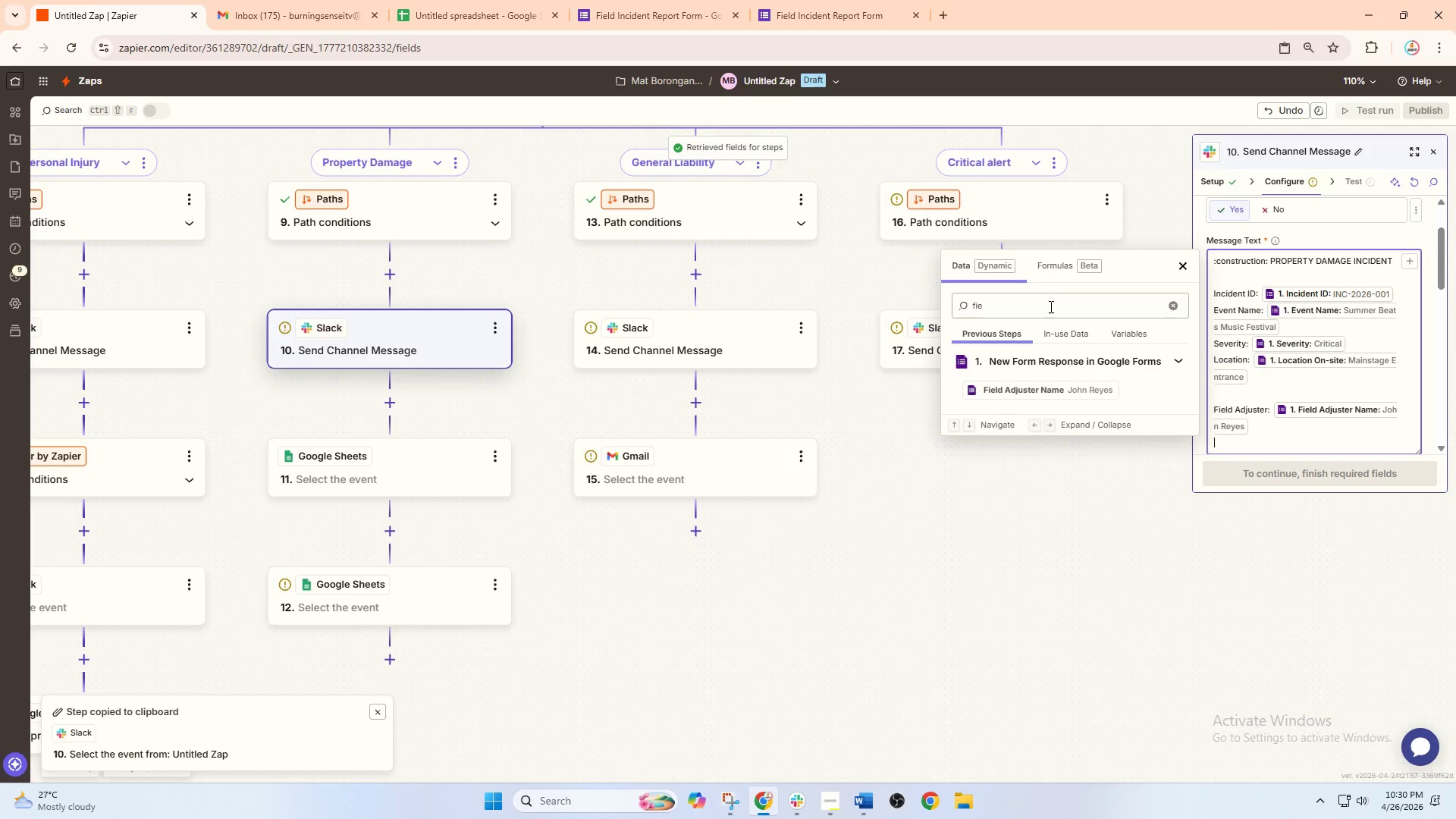 
type(Cony)
key(Backspace)
type(tact Number: )
 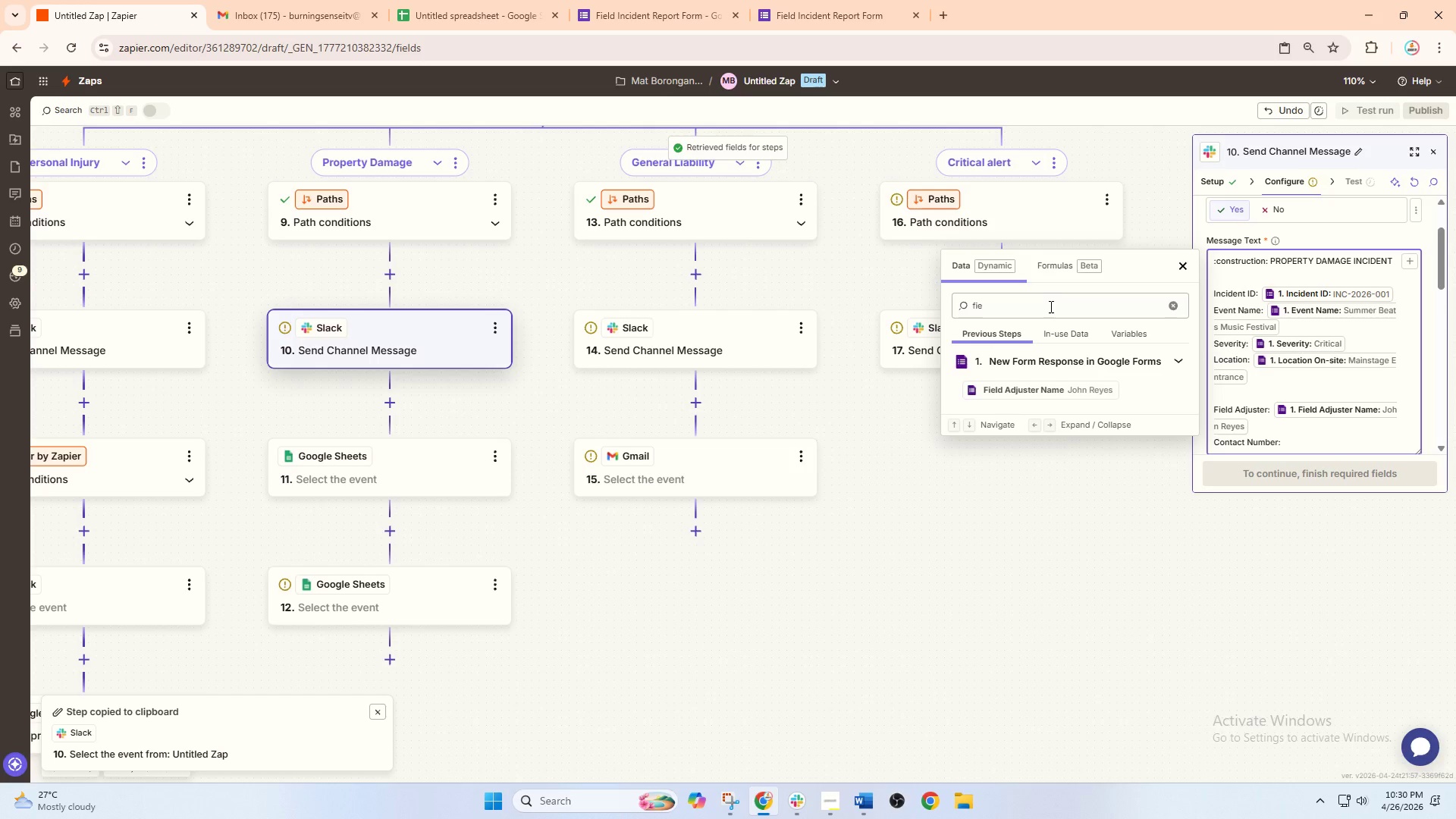 
left_click([1050, 306])
 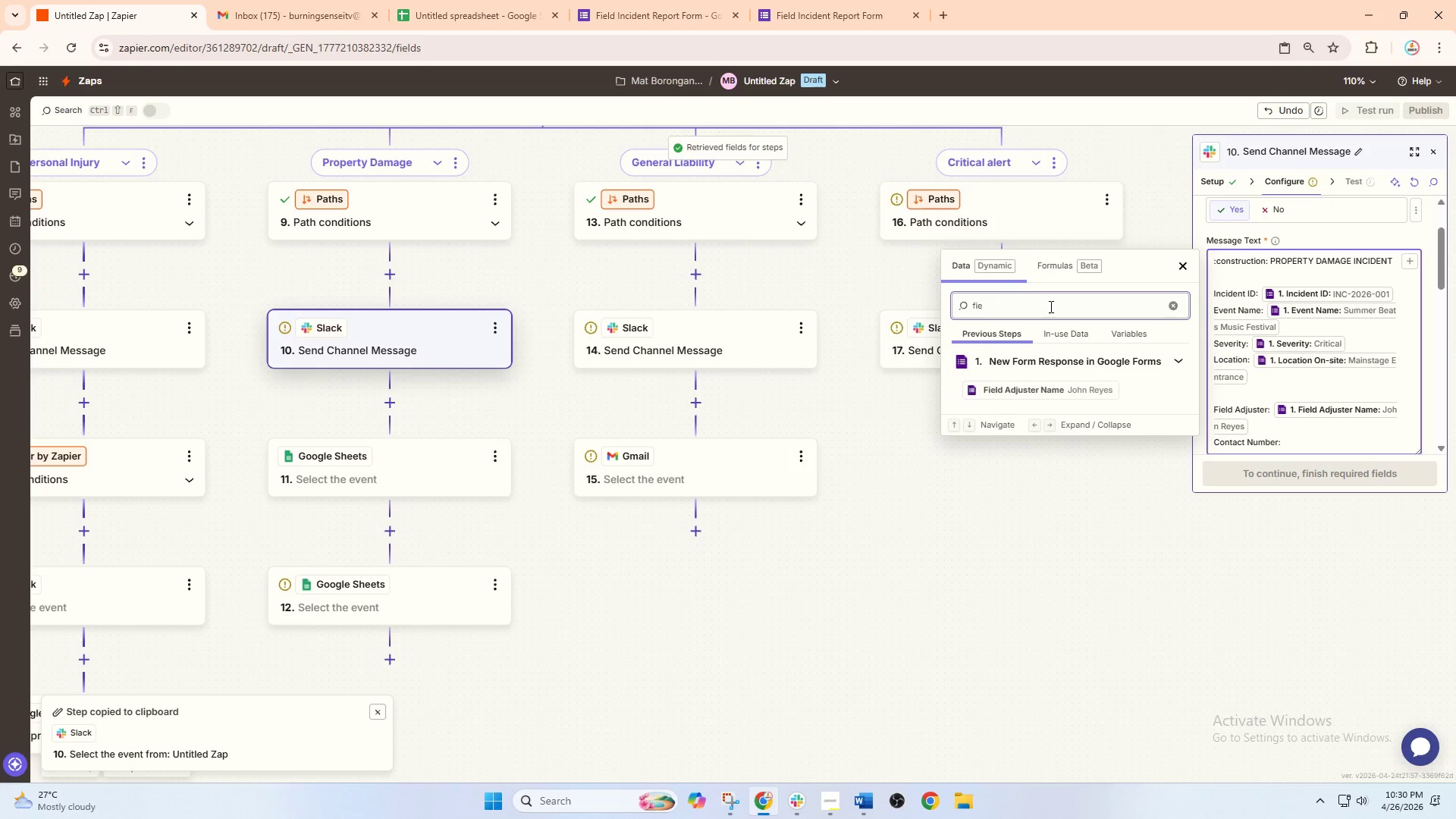 
key(Backspace)
key(Backspace)
key(Backspace)
type(co)
 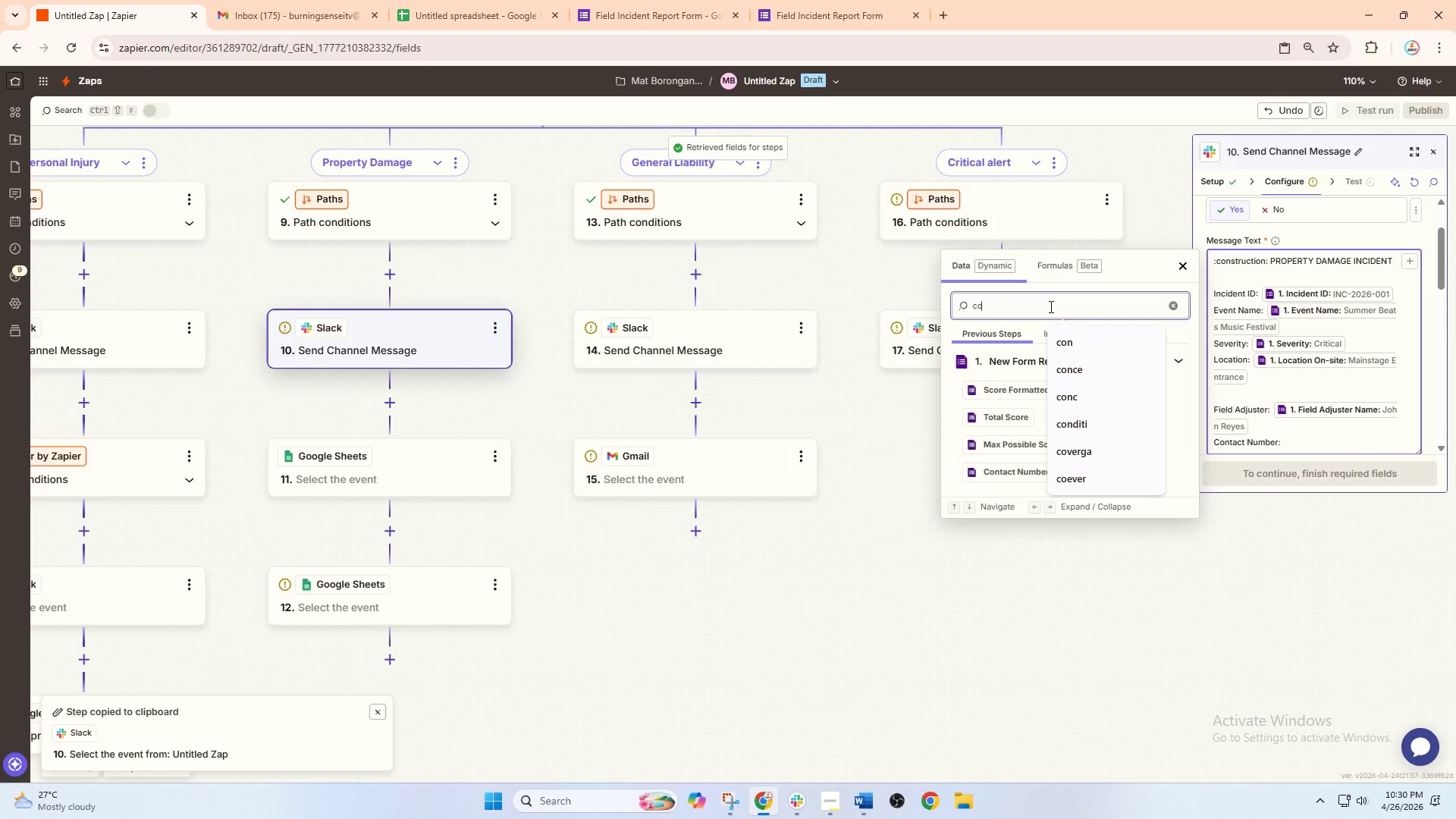 
key(ArrowDown)
 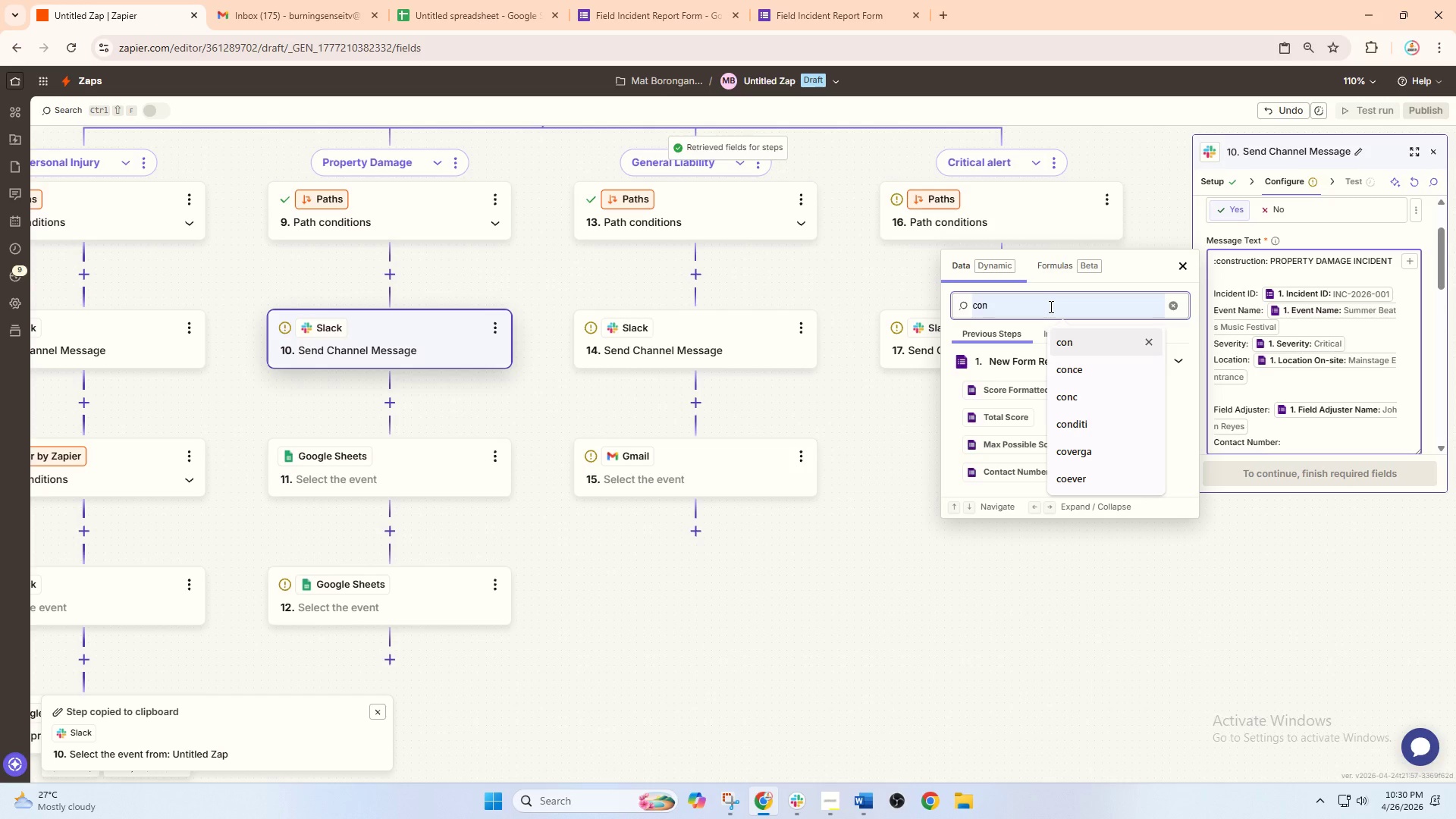 
key(ArrowDown)
 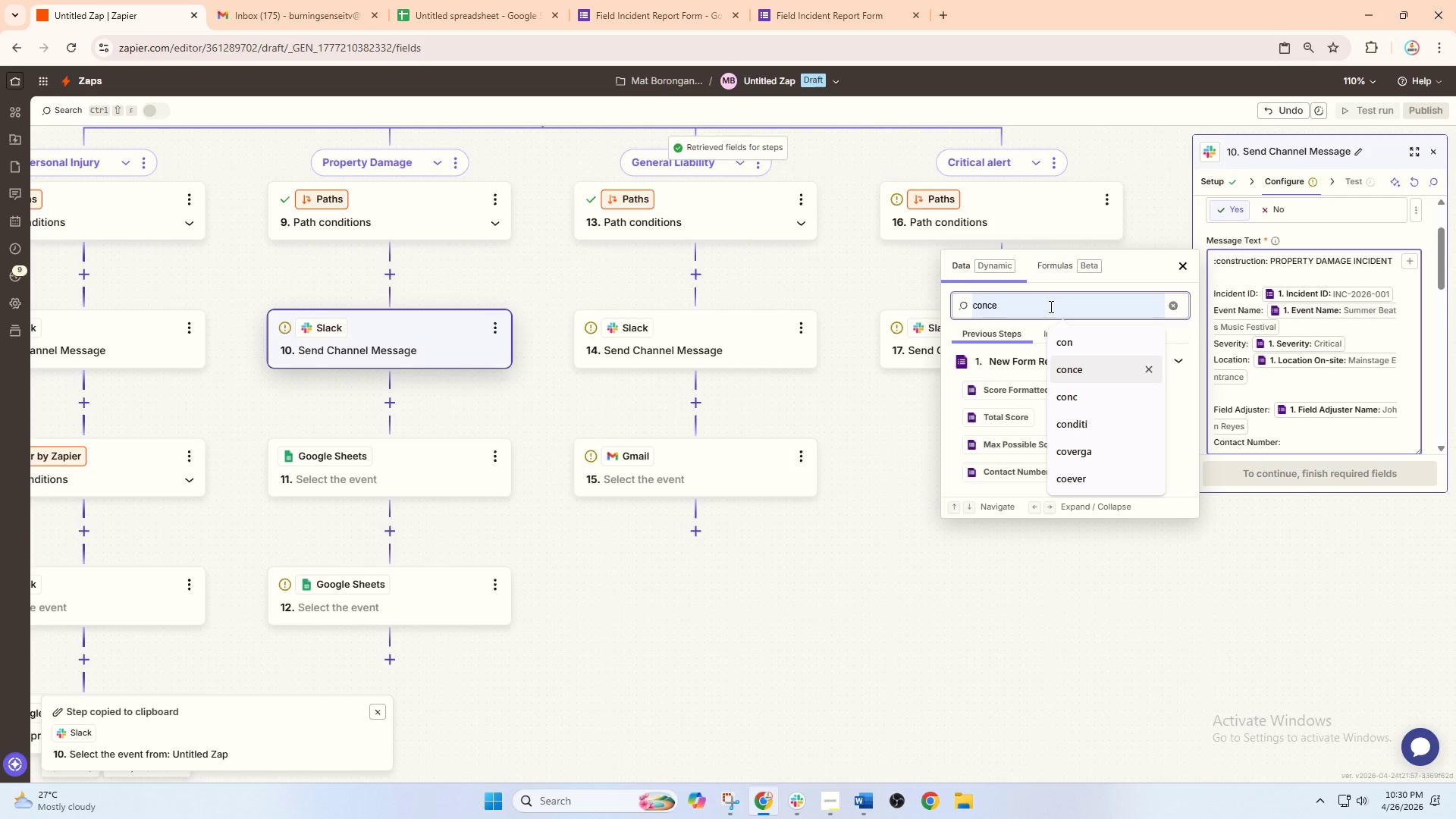 
key(ArrowDown)
 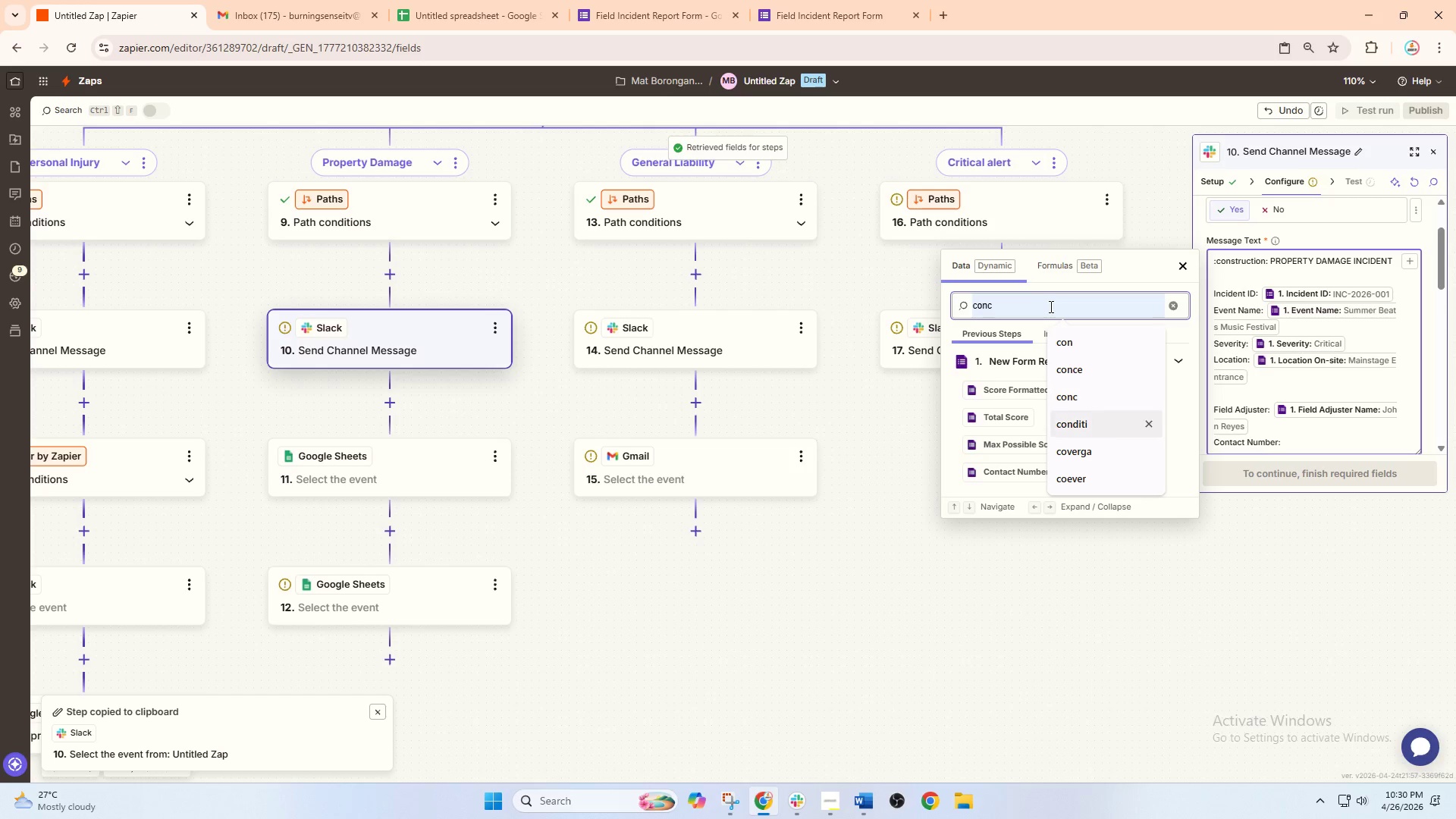 
key(ArrowDown)
 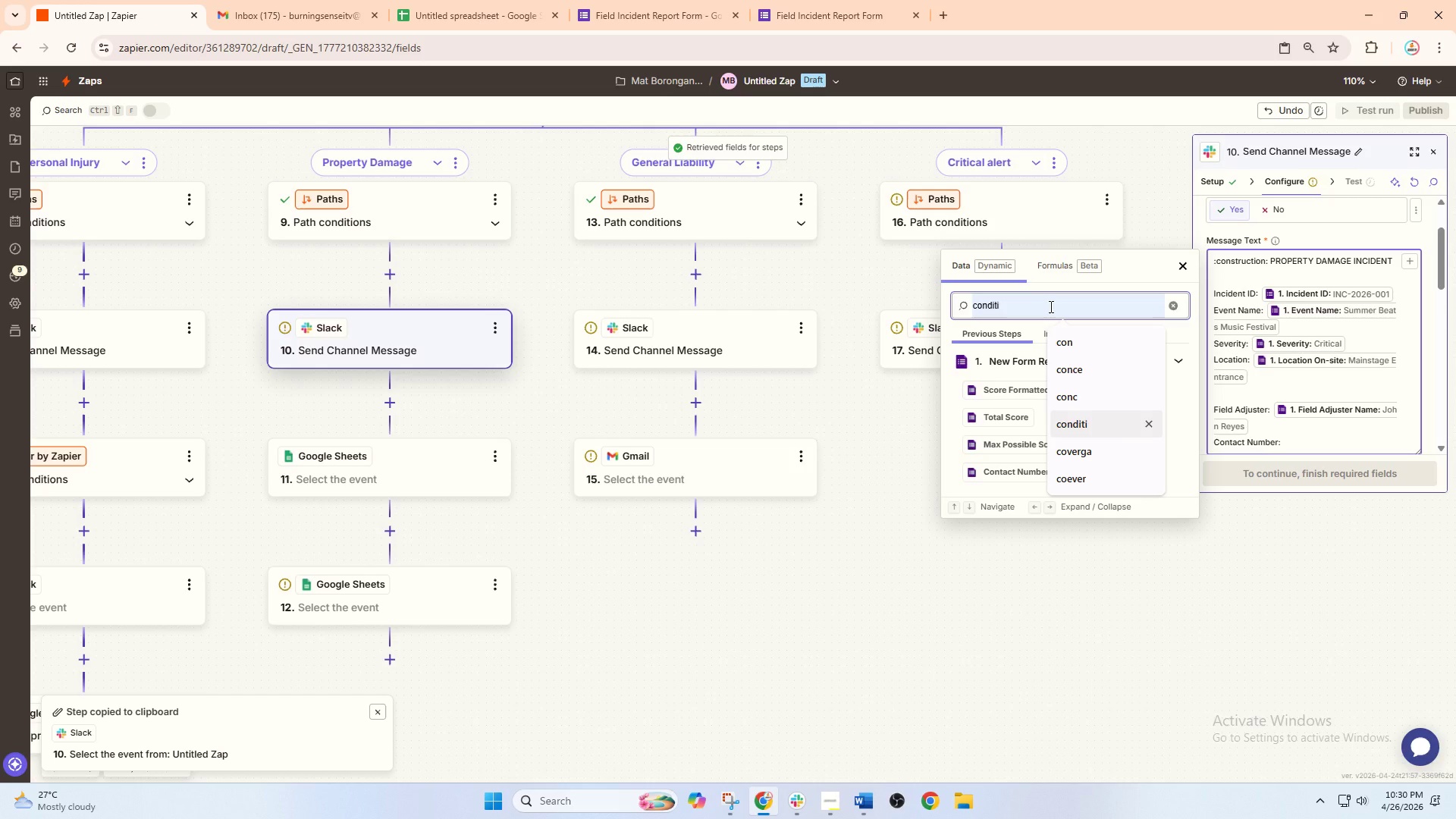 
key(ArrowLeft)
 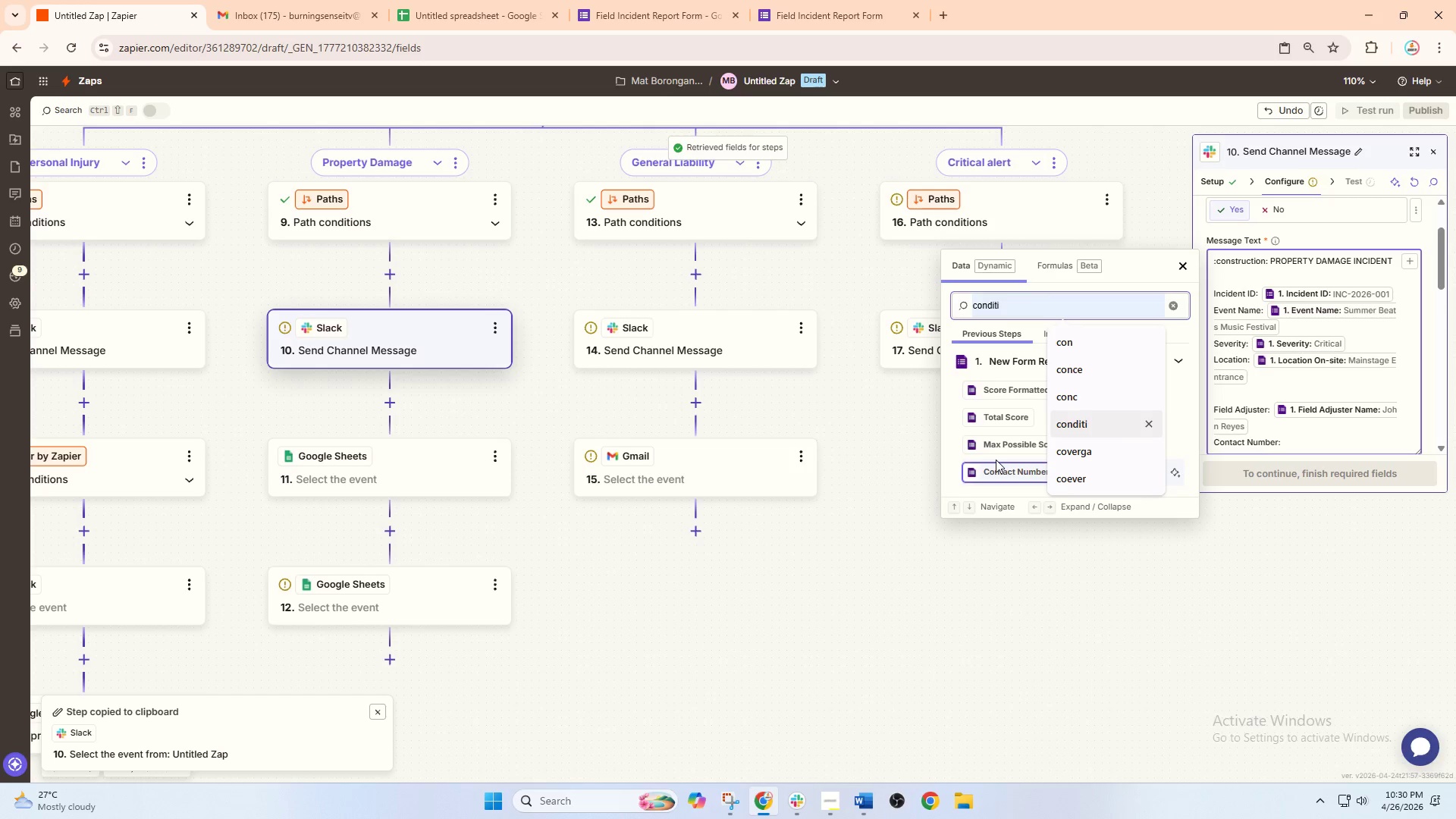 
left_click([996, 460])
 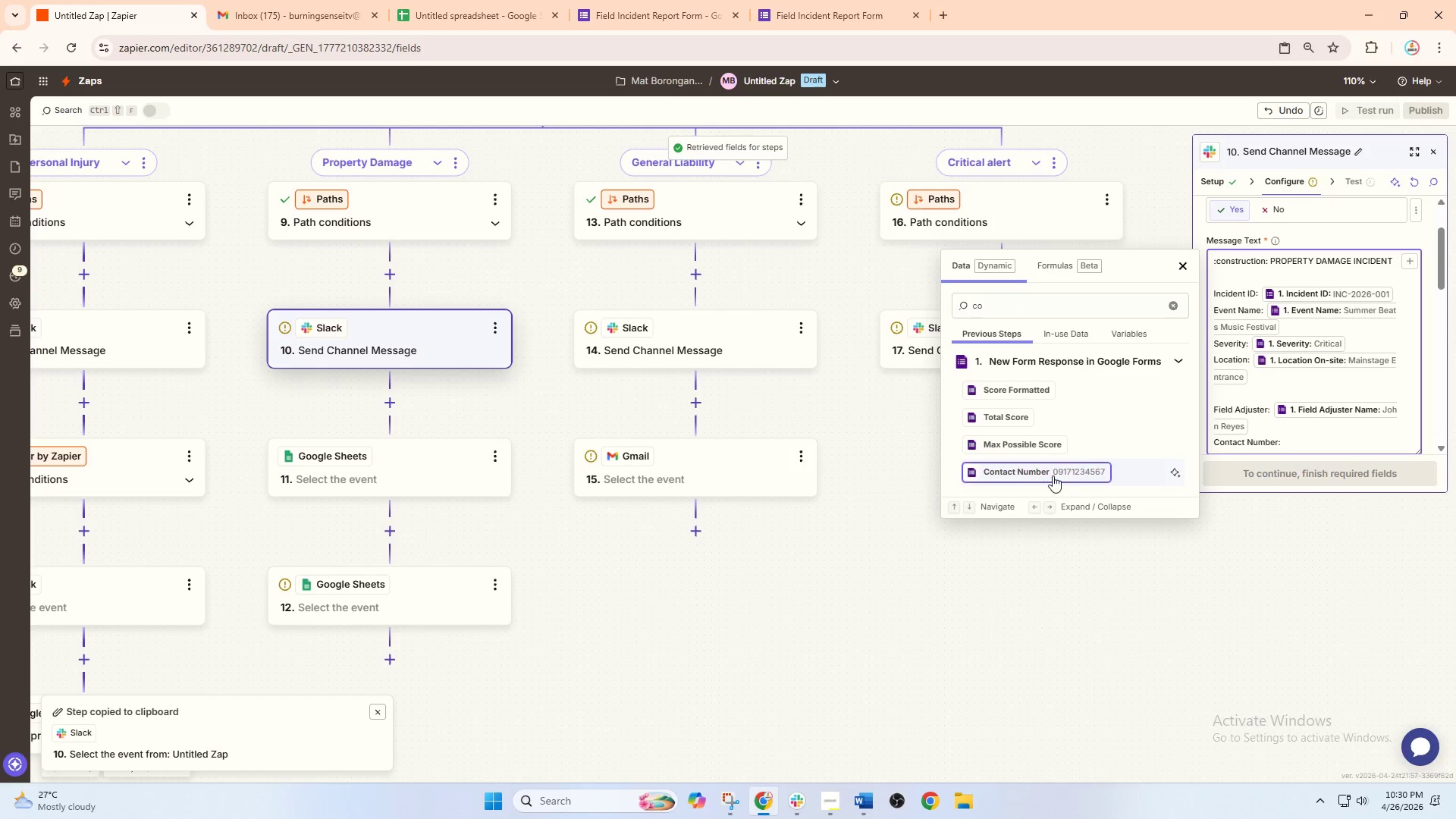 
left_click([1048, 475])
 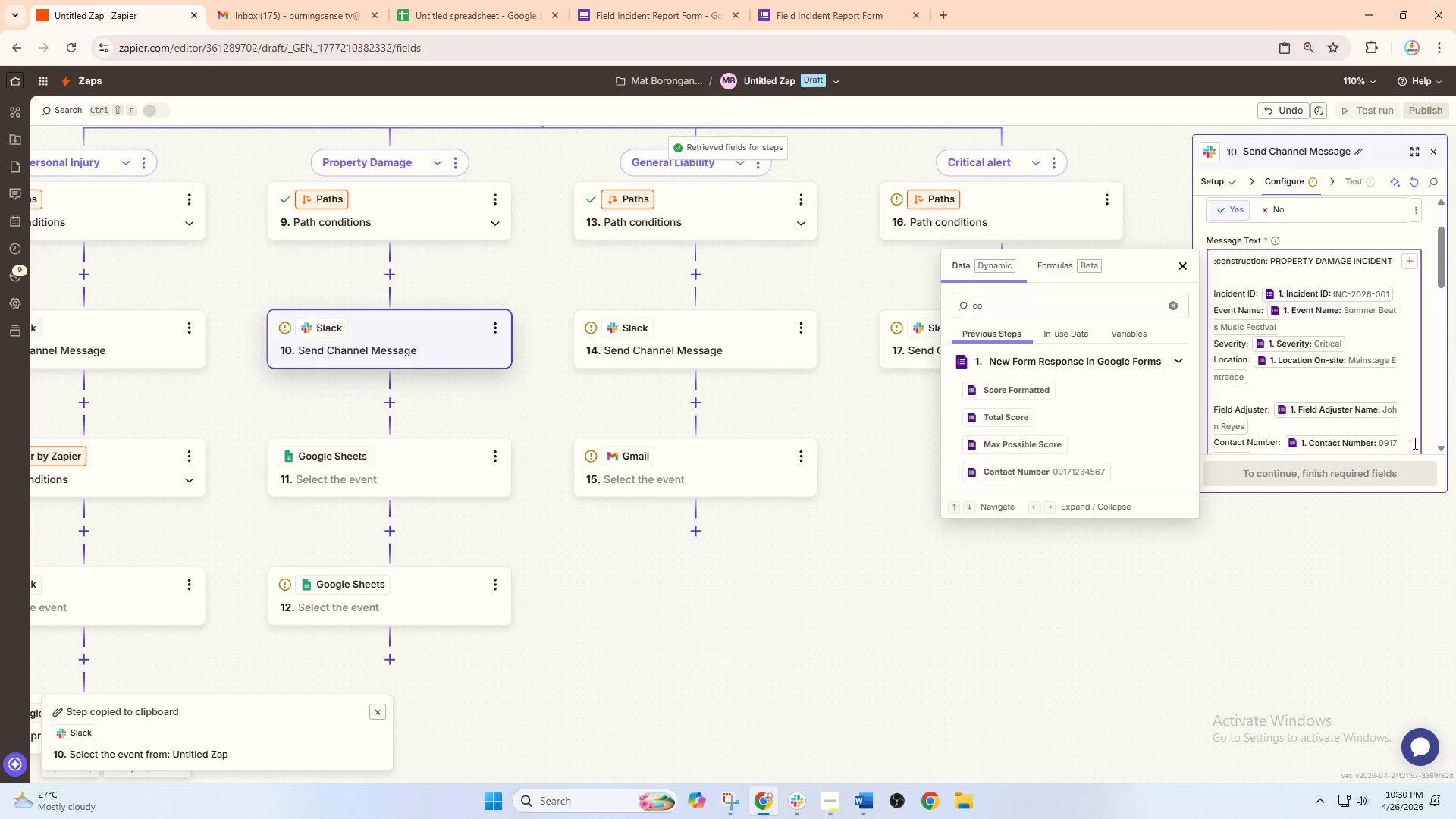 
scroll: coordinate [1384, 425], scroll_direction: down, amount: 2.0
 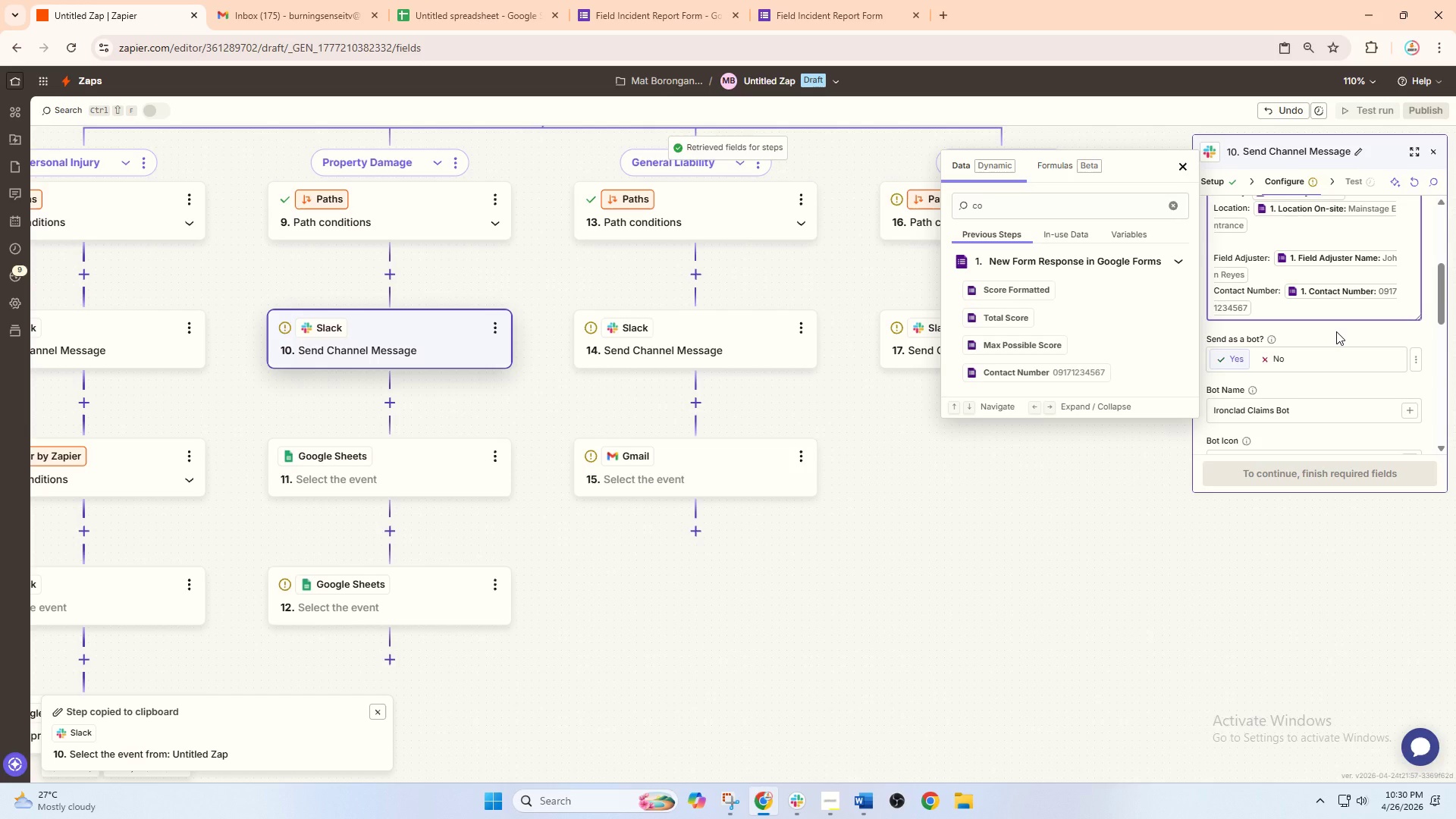 
key(Enter)
 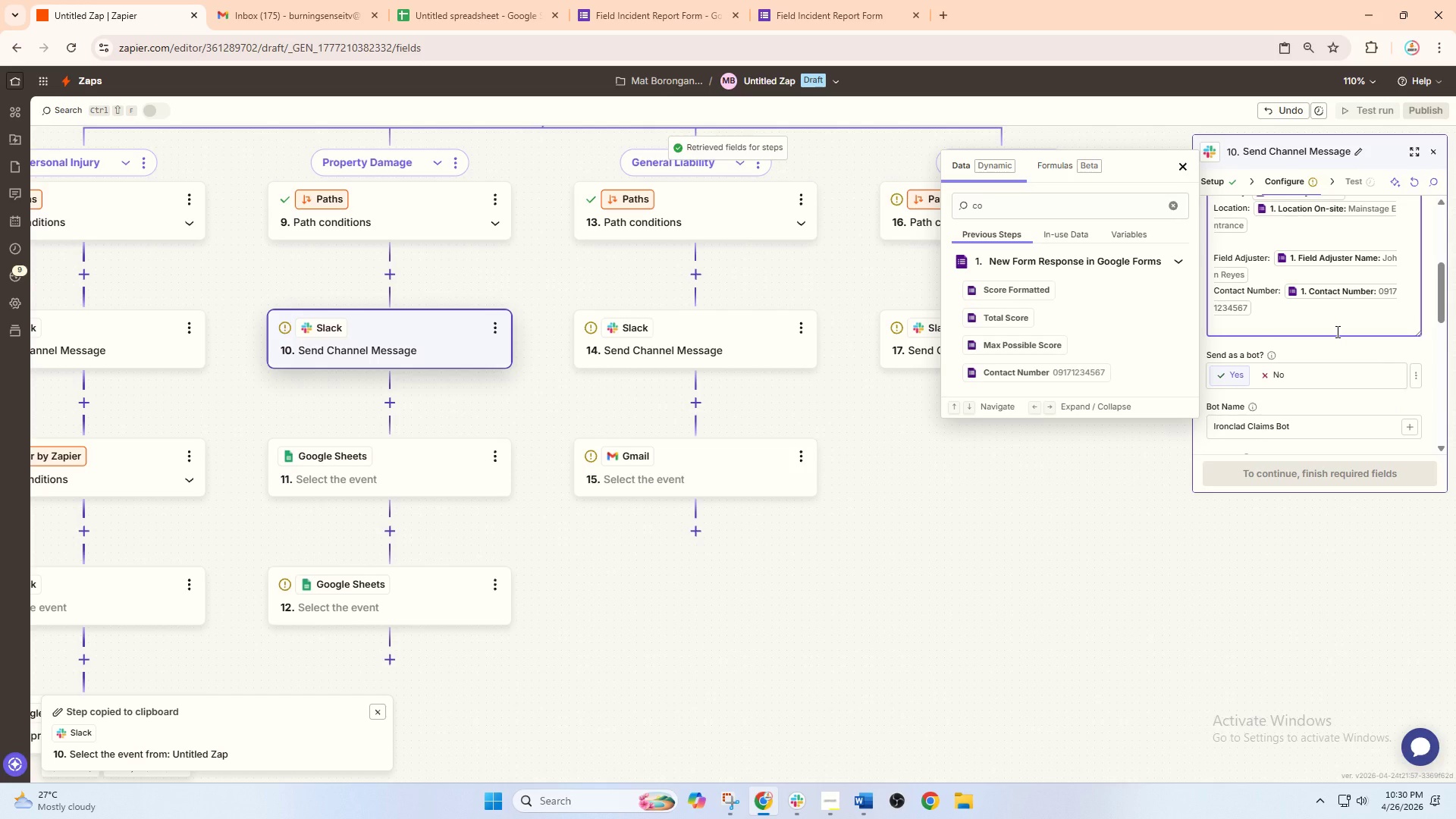 
wait(6.78)
 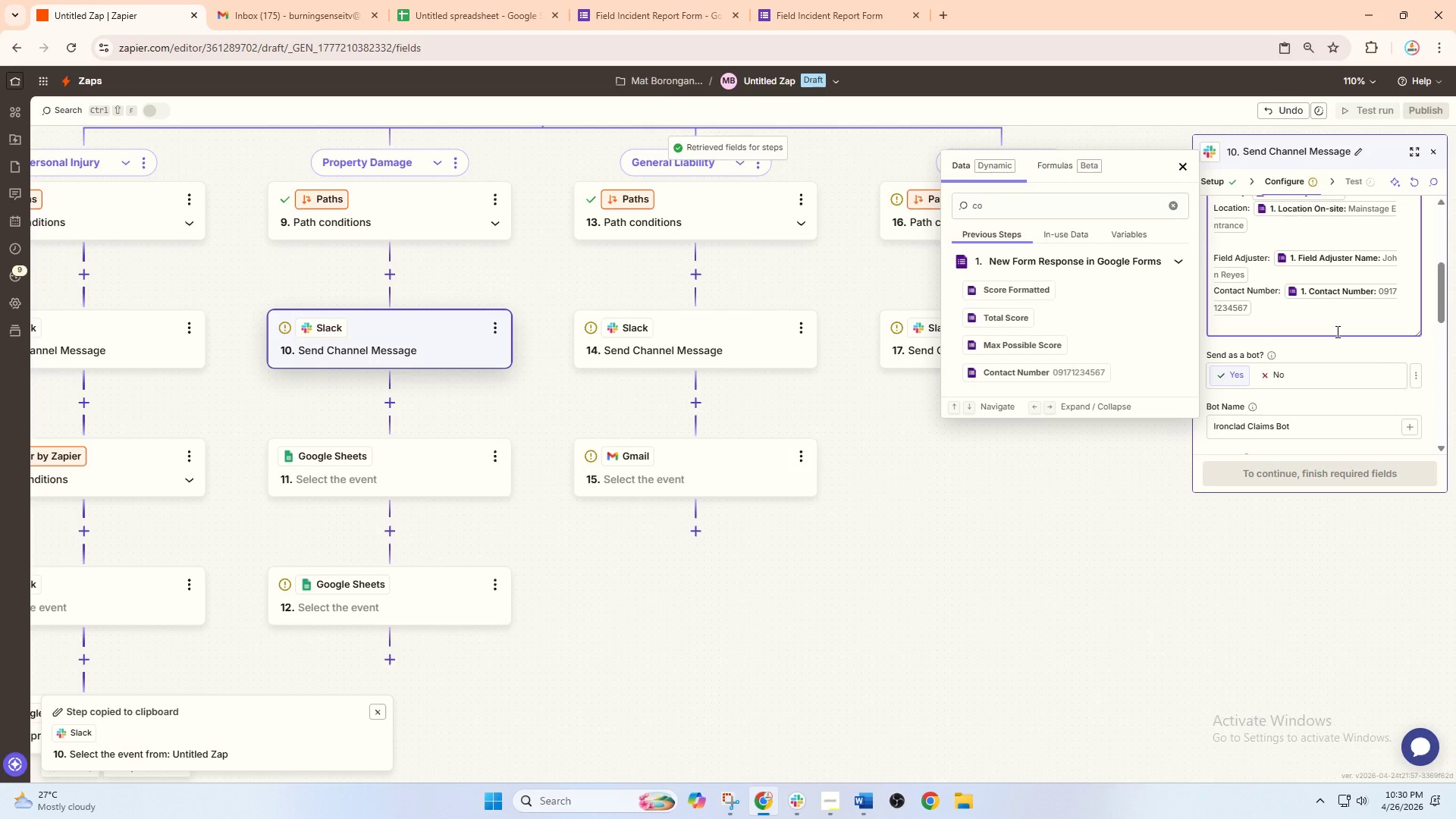 
key(Enter)
 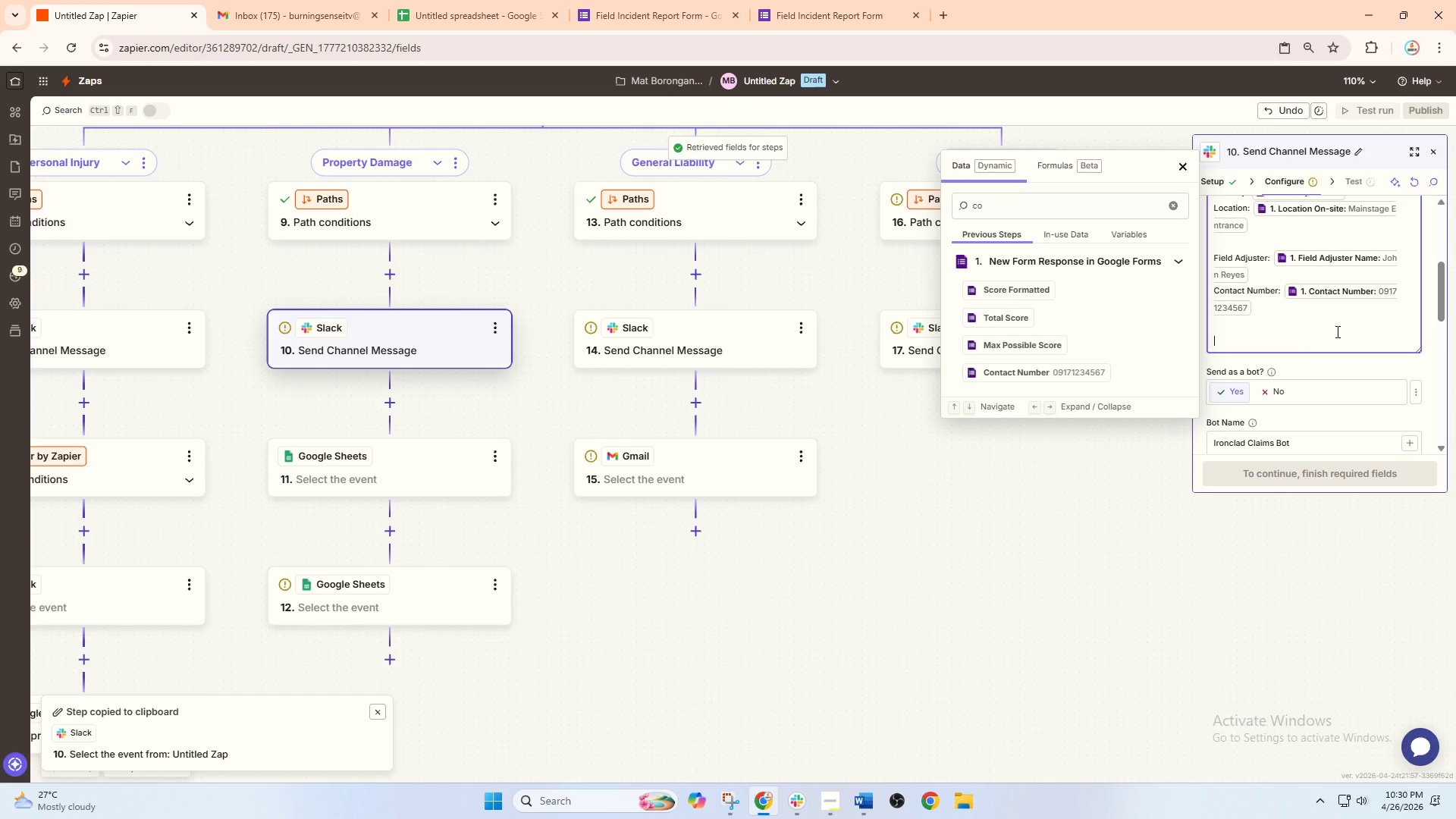 
type(Ins)
key(Backspace)
type(cie)
key(Backspace)
type(denr)
key(Backspace)
type(t Description: )
 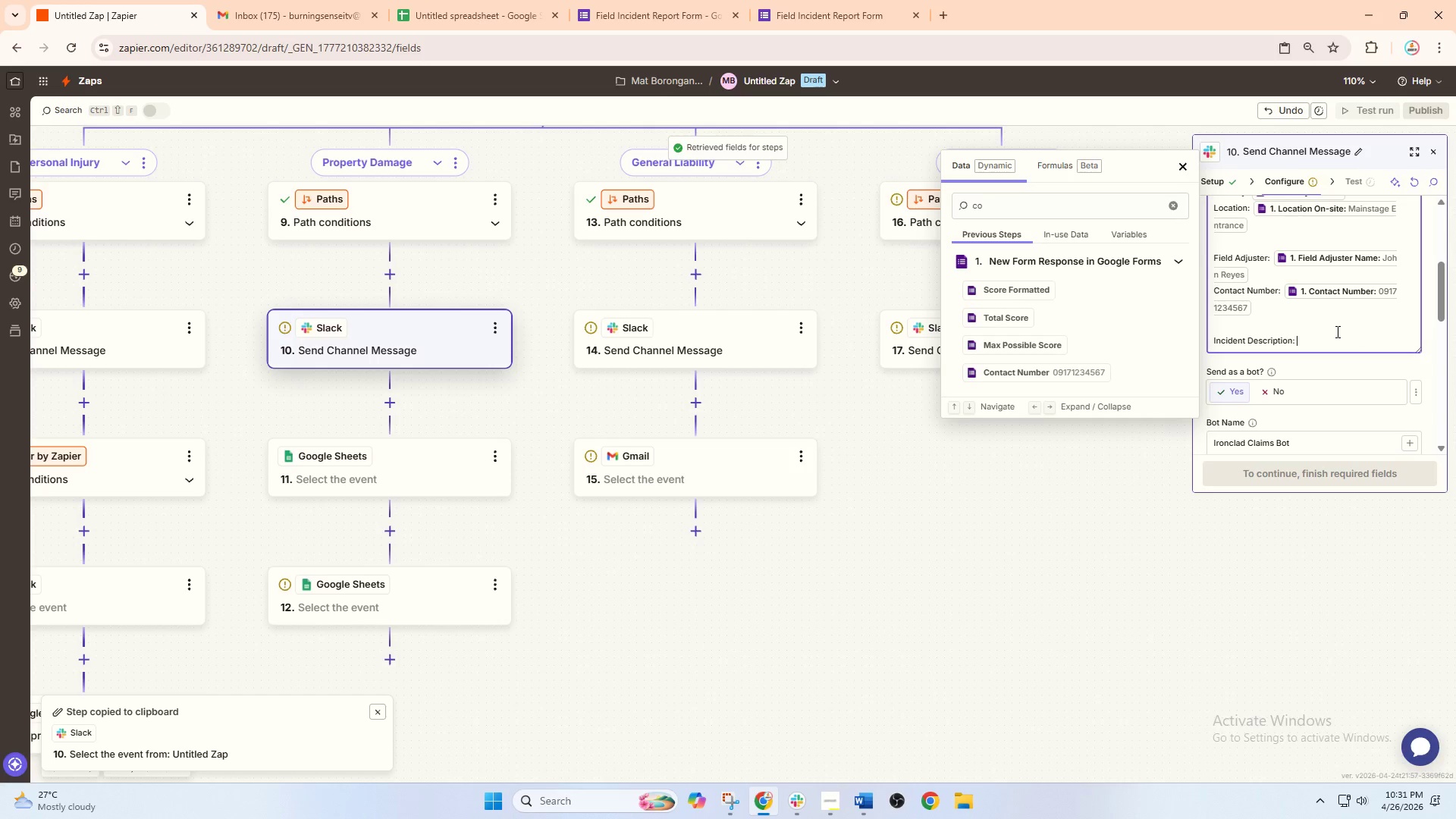 
left_click([1084, 200])
 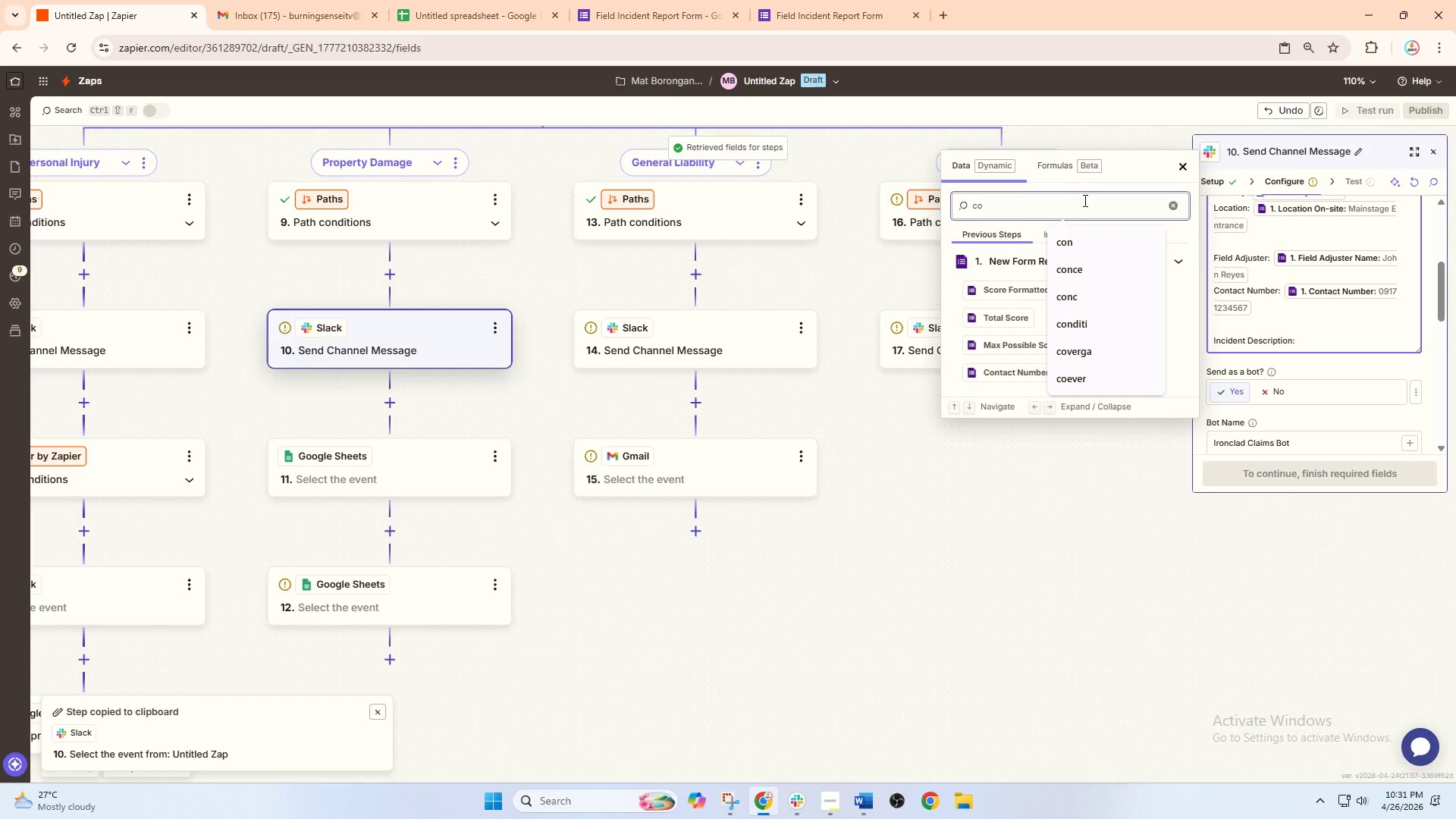 
key(Backspace)
key(Backspace)
type(in)
 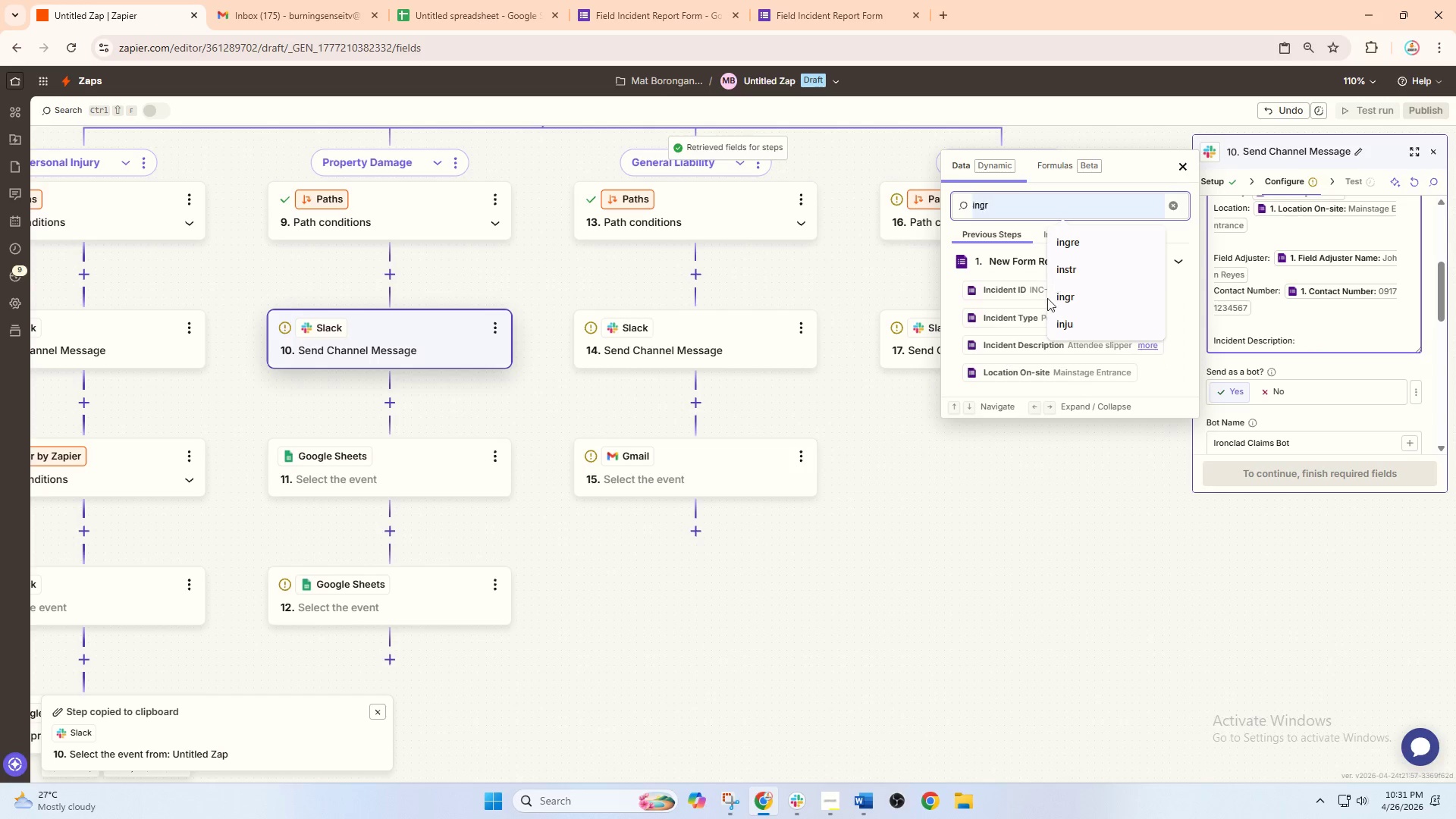 
left_click([1011, 350])
 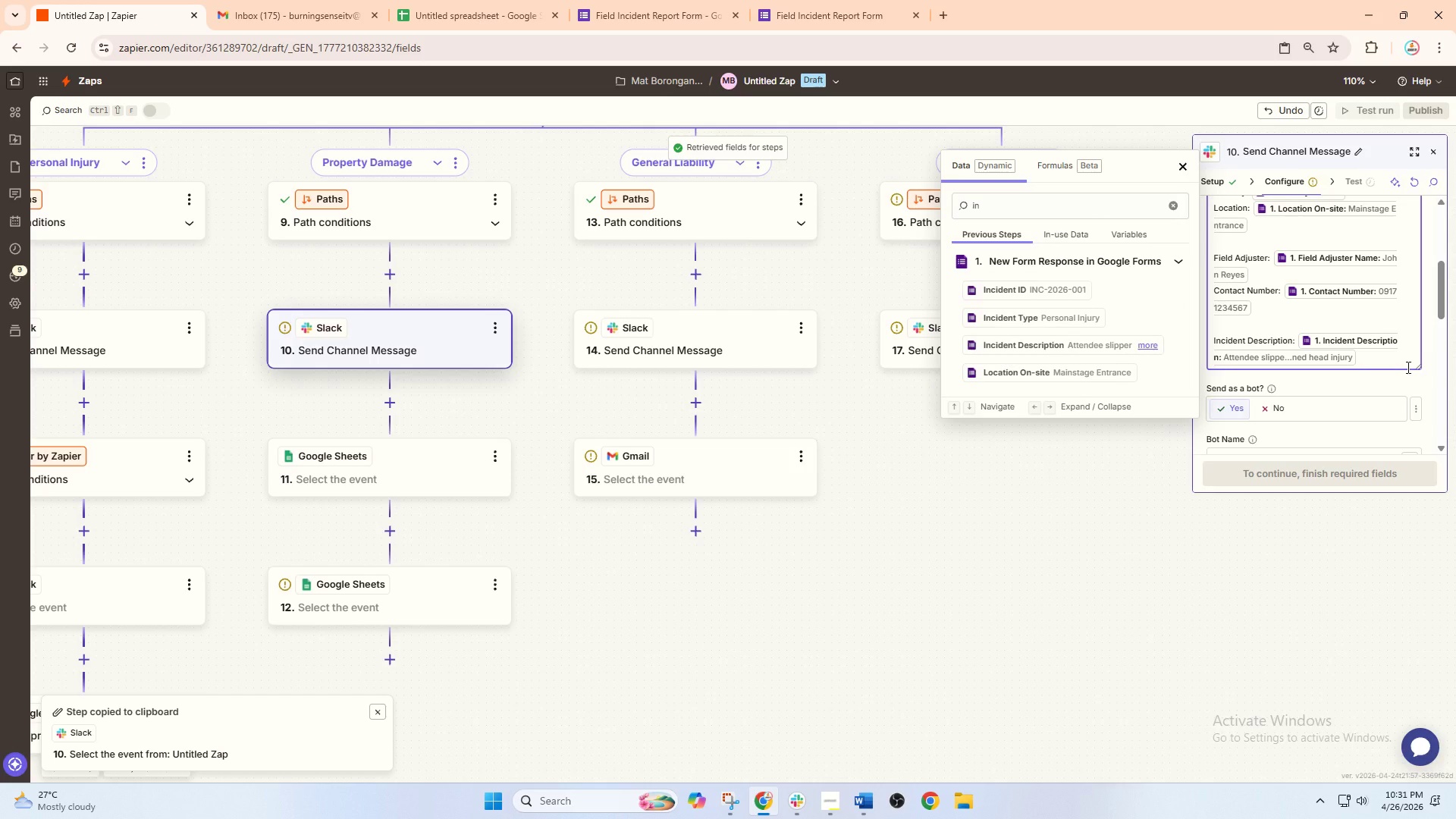 
key(Enter)
 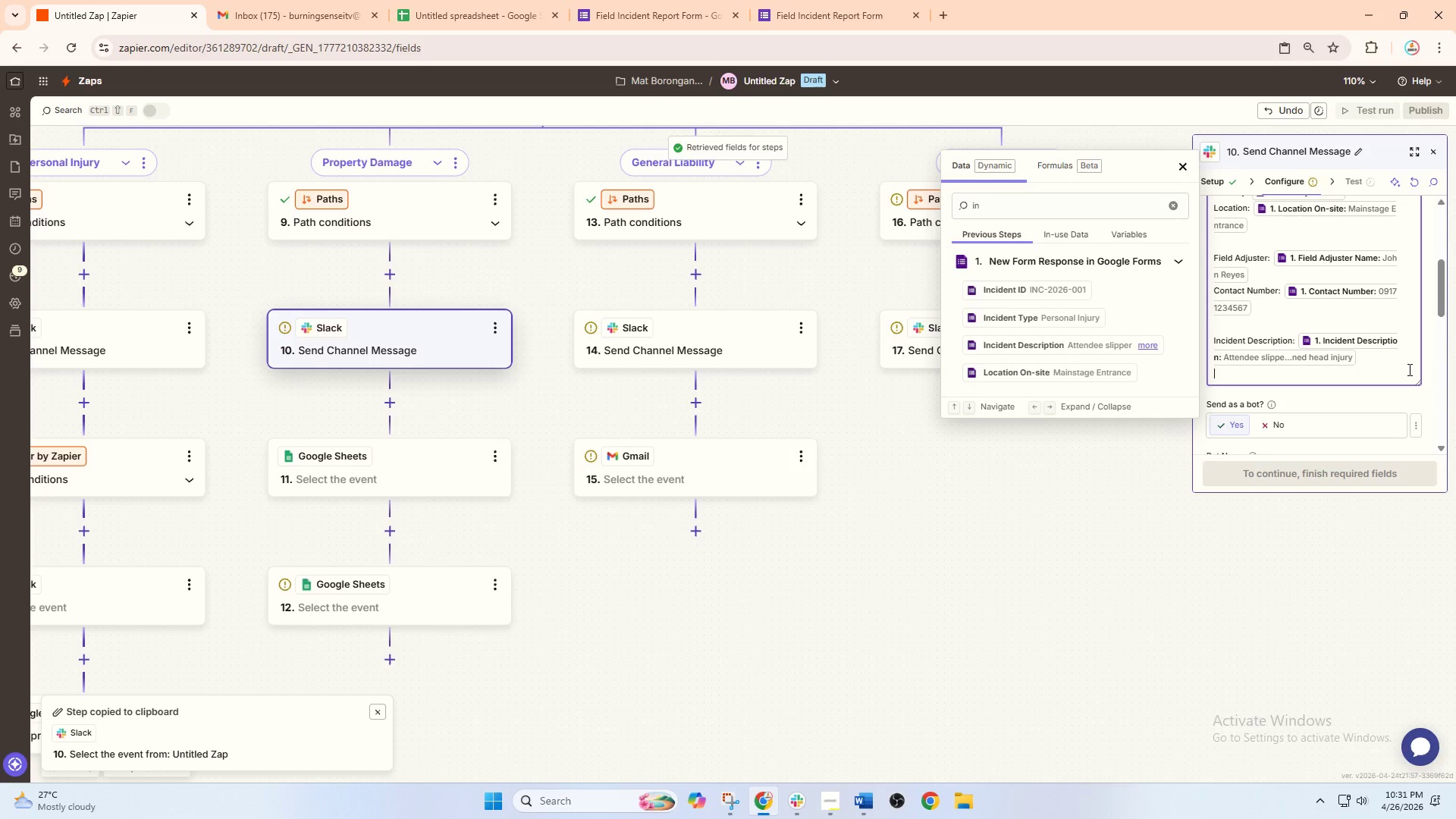 
key(Enter)
 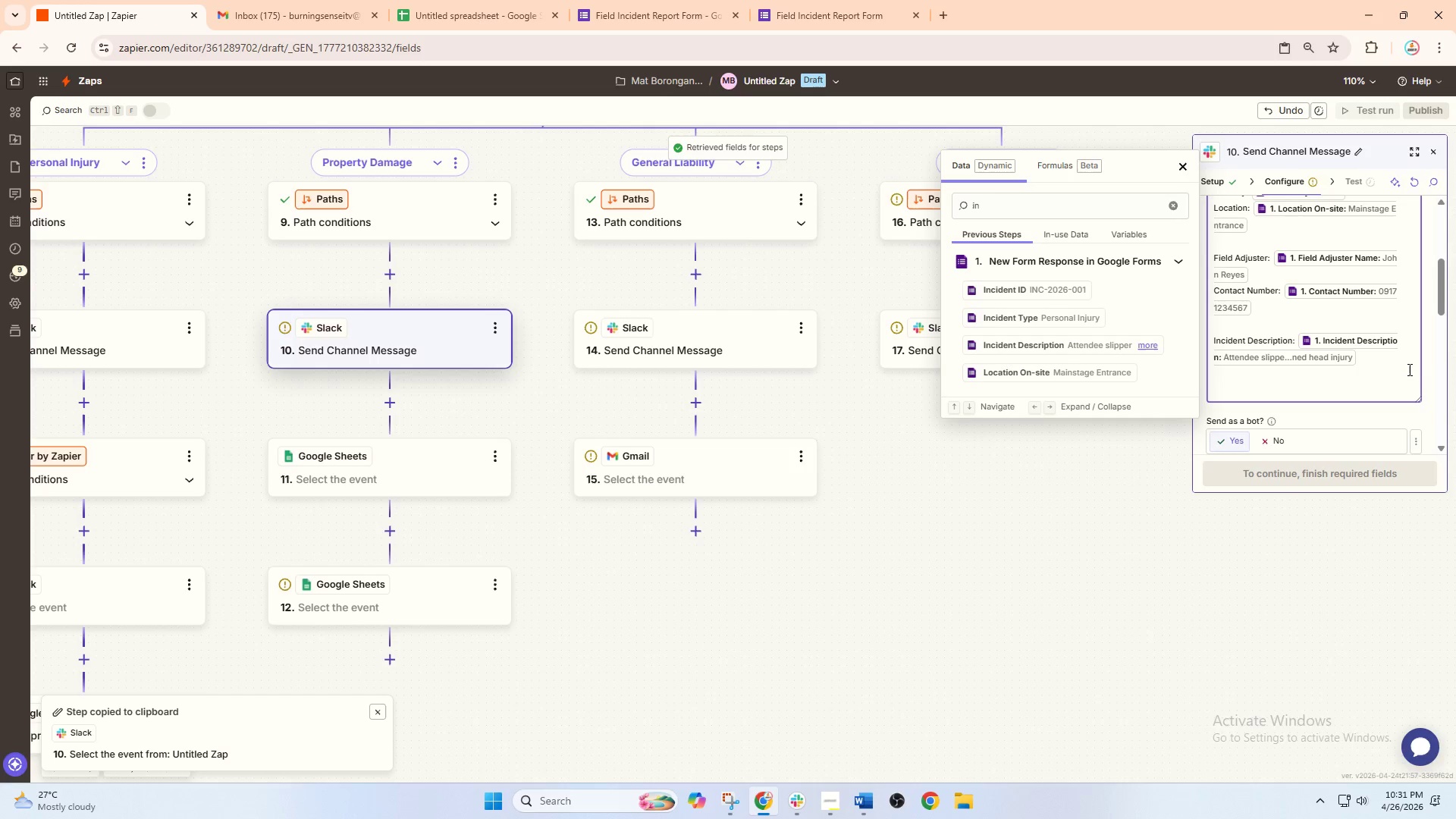 
type(Immaed)
key(Backspace)
key(Backspace)
key(Backspace)
type(ed)
 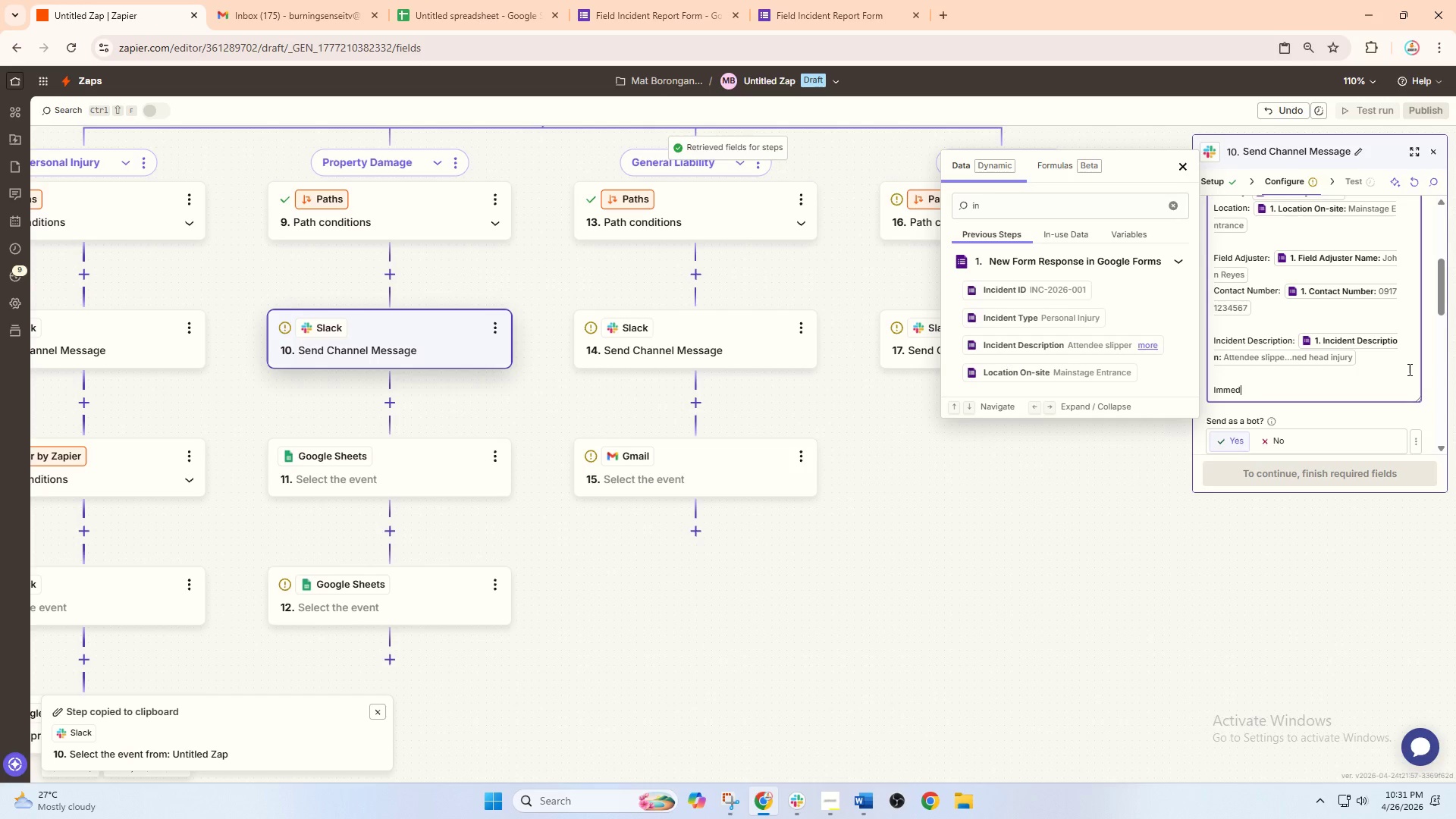 
type(iate)
 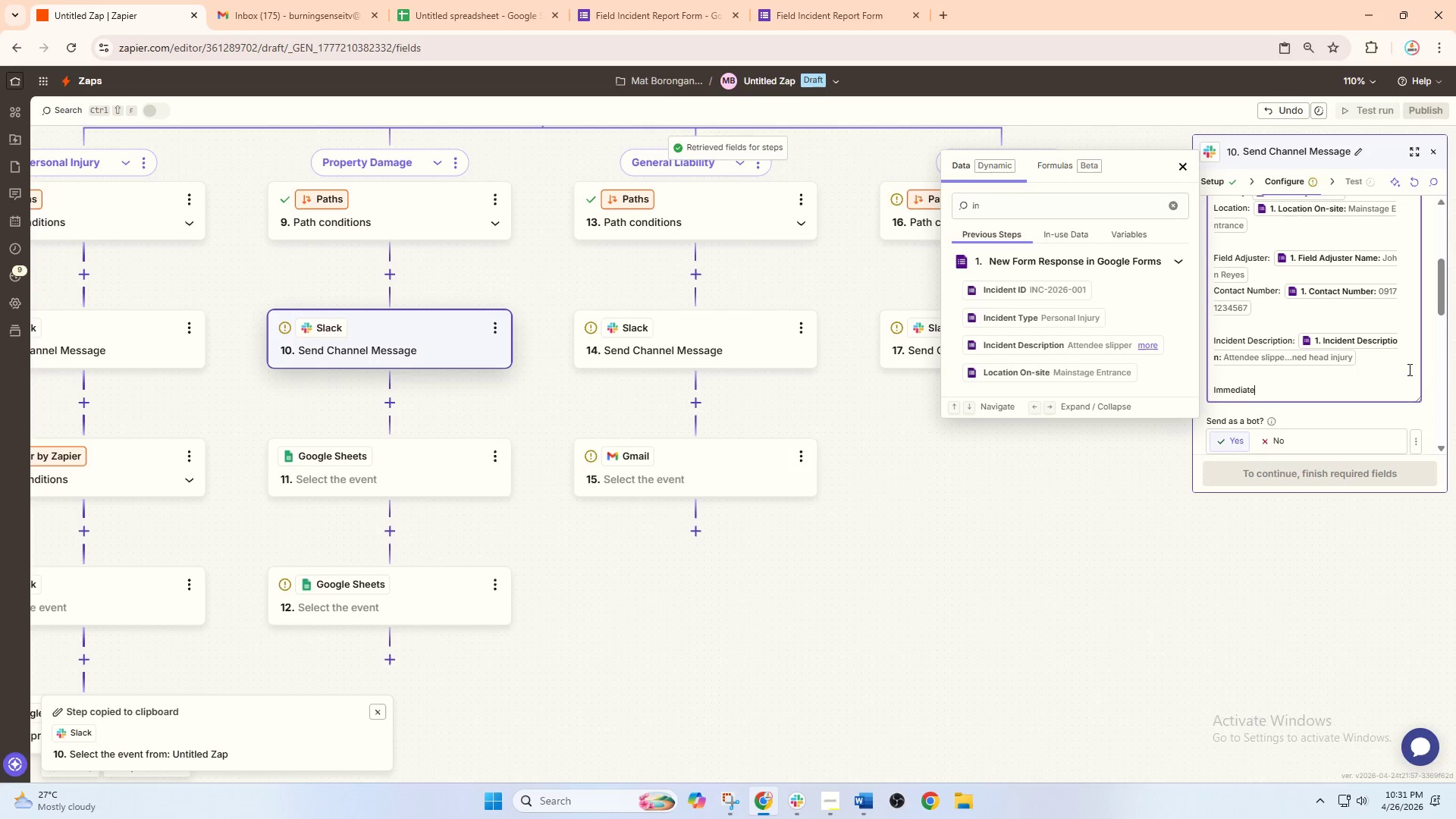 
type( Action:)
 